 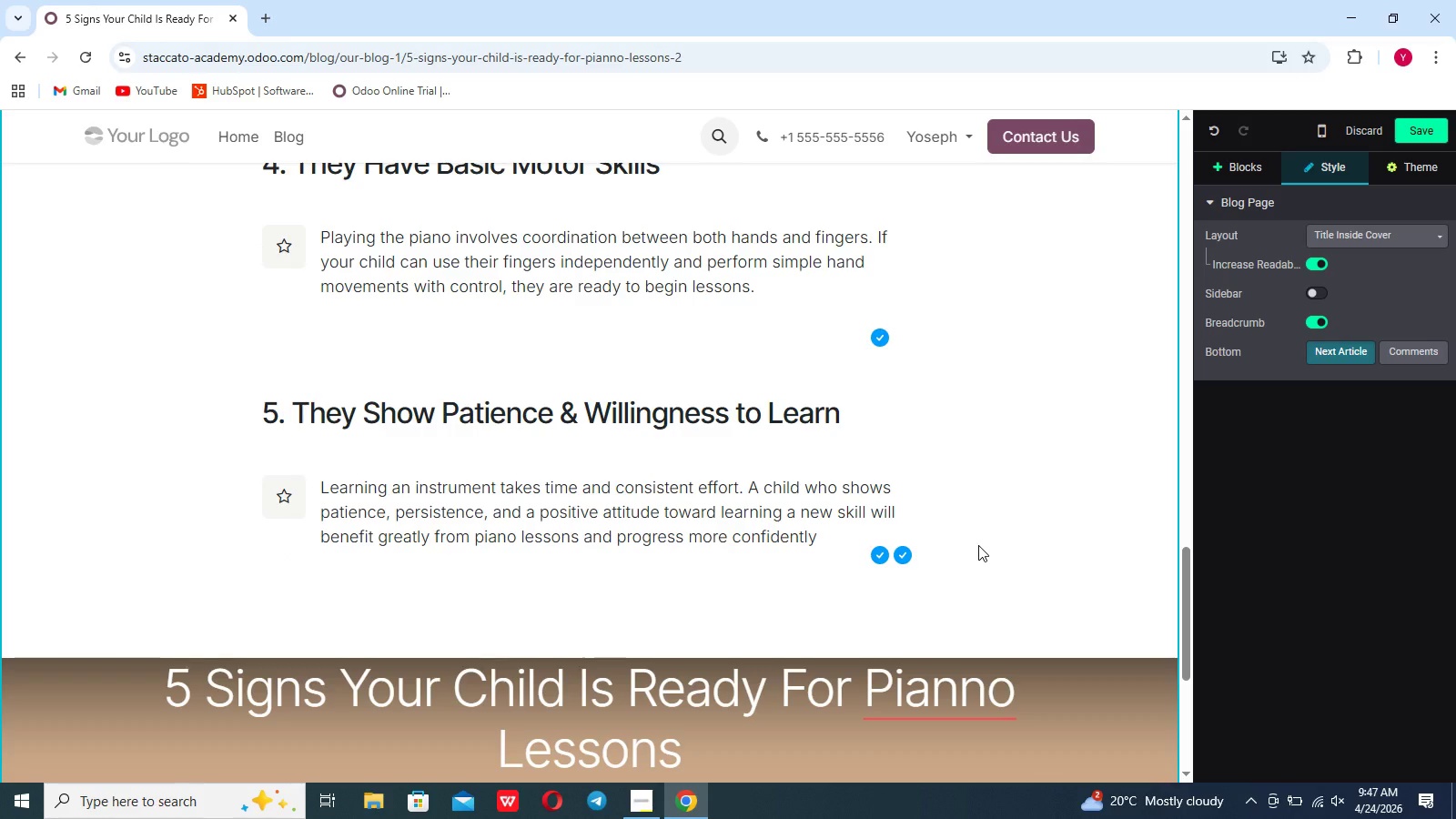 
left_click([1251, 175])
 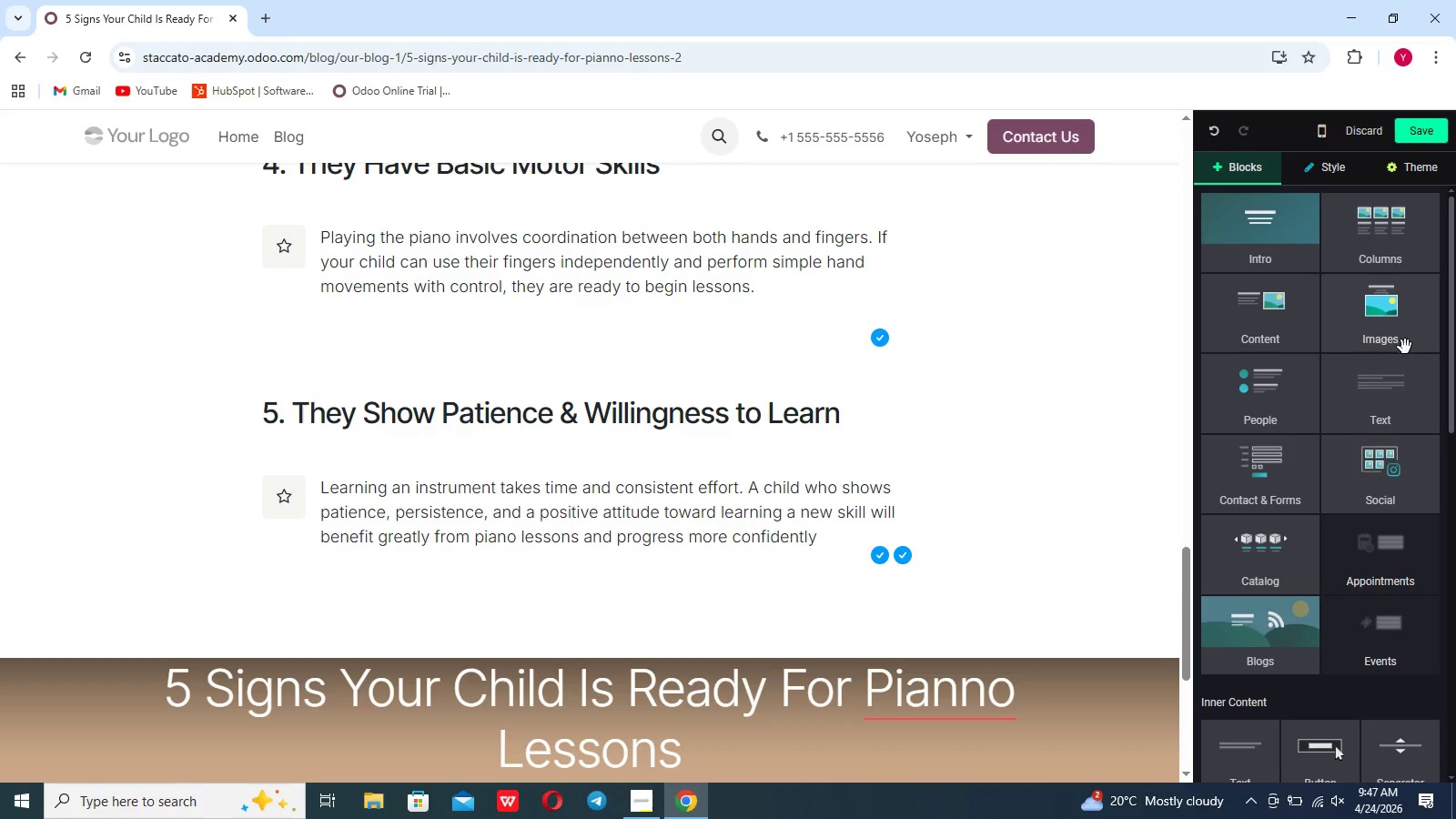 
left_click([1392, 434])
 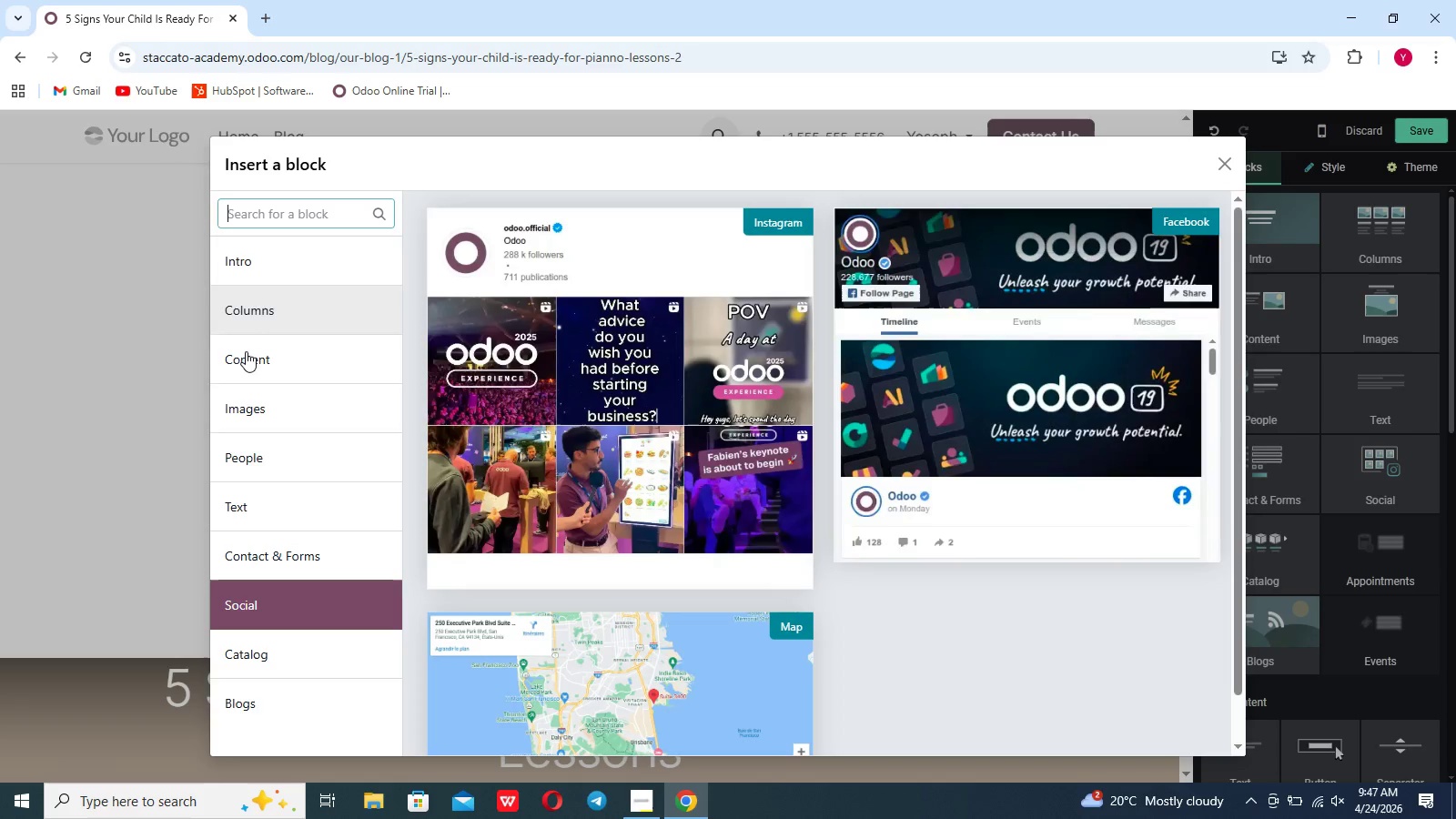 
left_click([274, 509])
 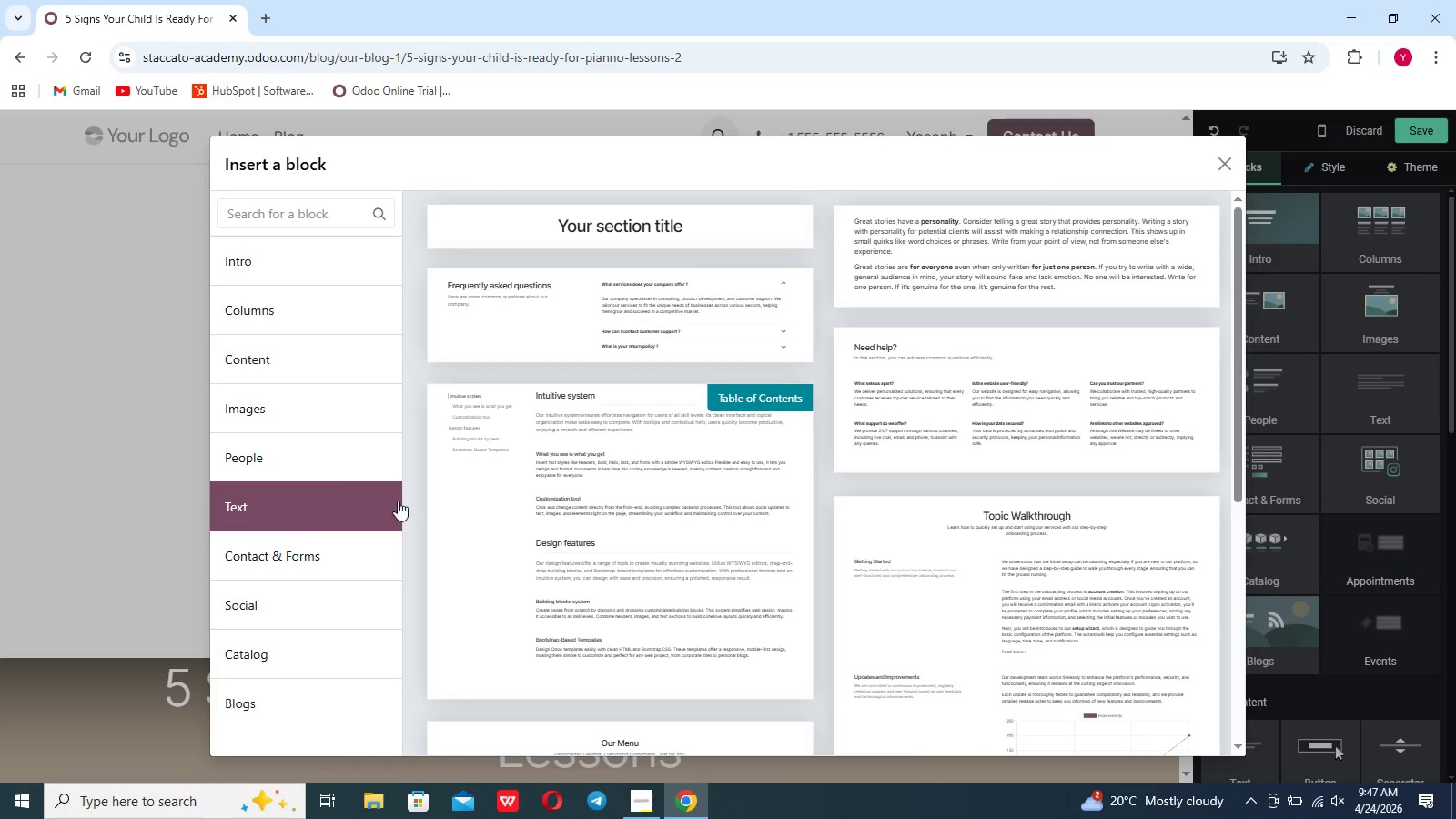 
mouse_move([551, 481])
 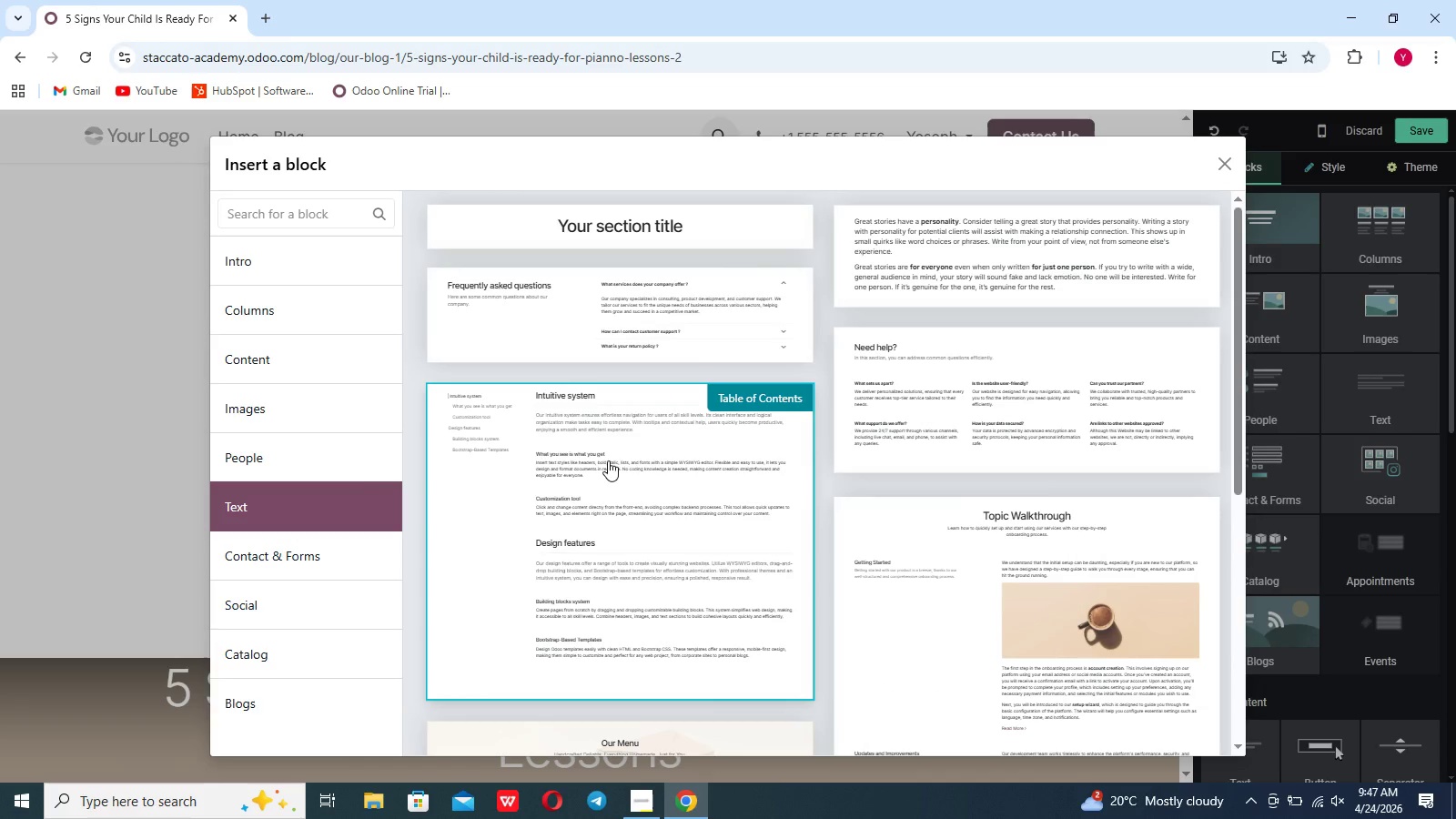 
scroll: coordinate [608, 508], scroll_direction: up, amount: 7.0
 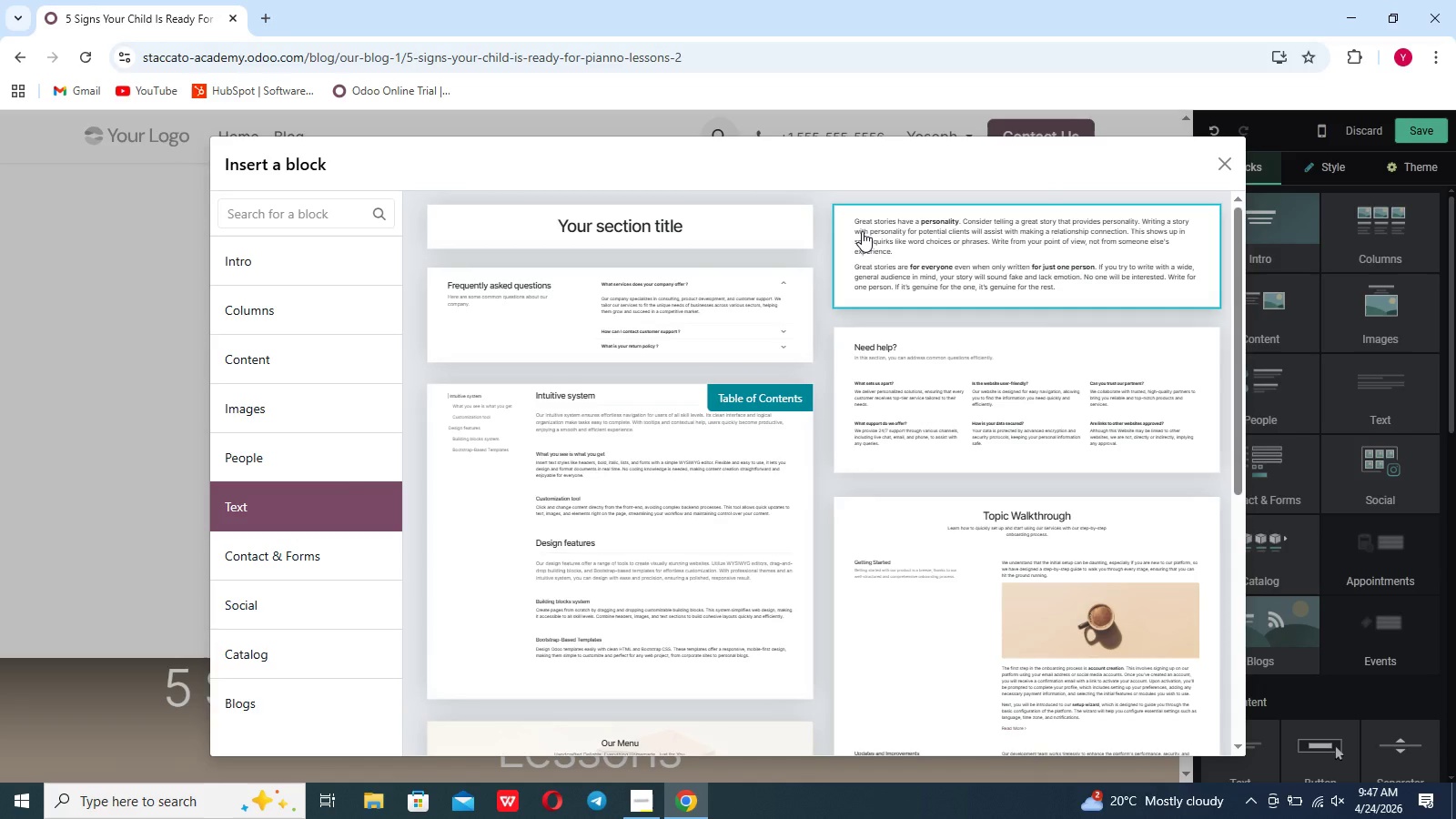 
left_click([887, 243])
 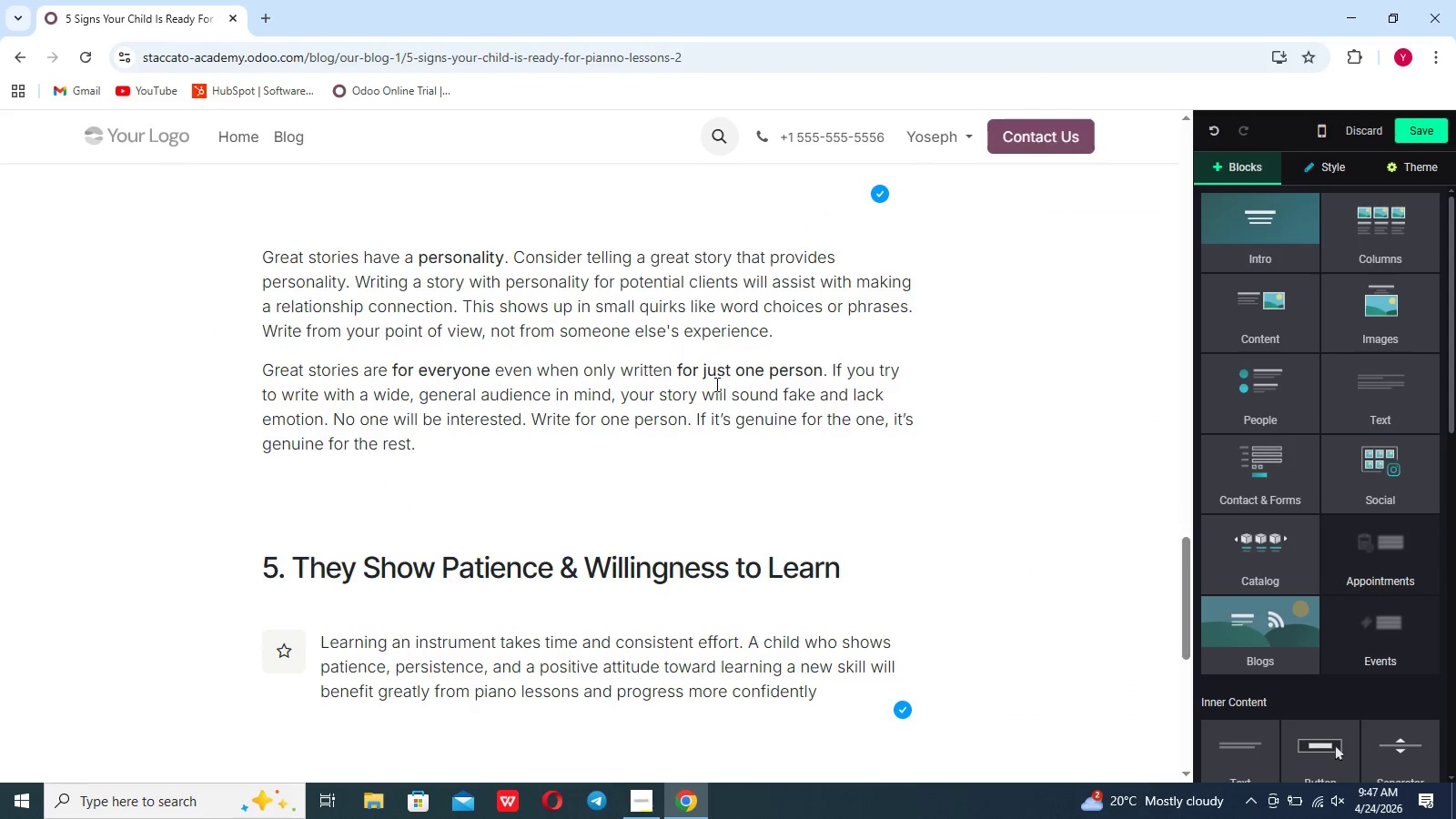 
scroll: coordinate [715, 384], scroll_direction: down, amount: 2.0
 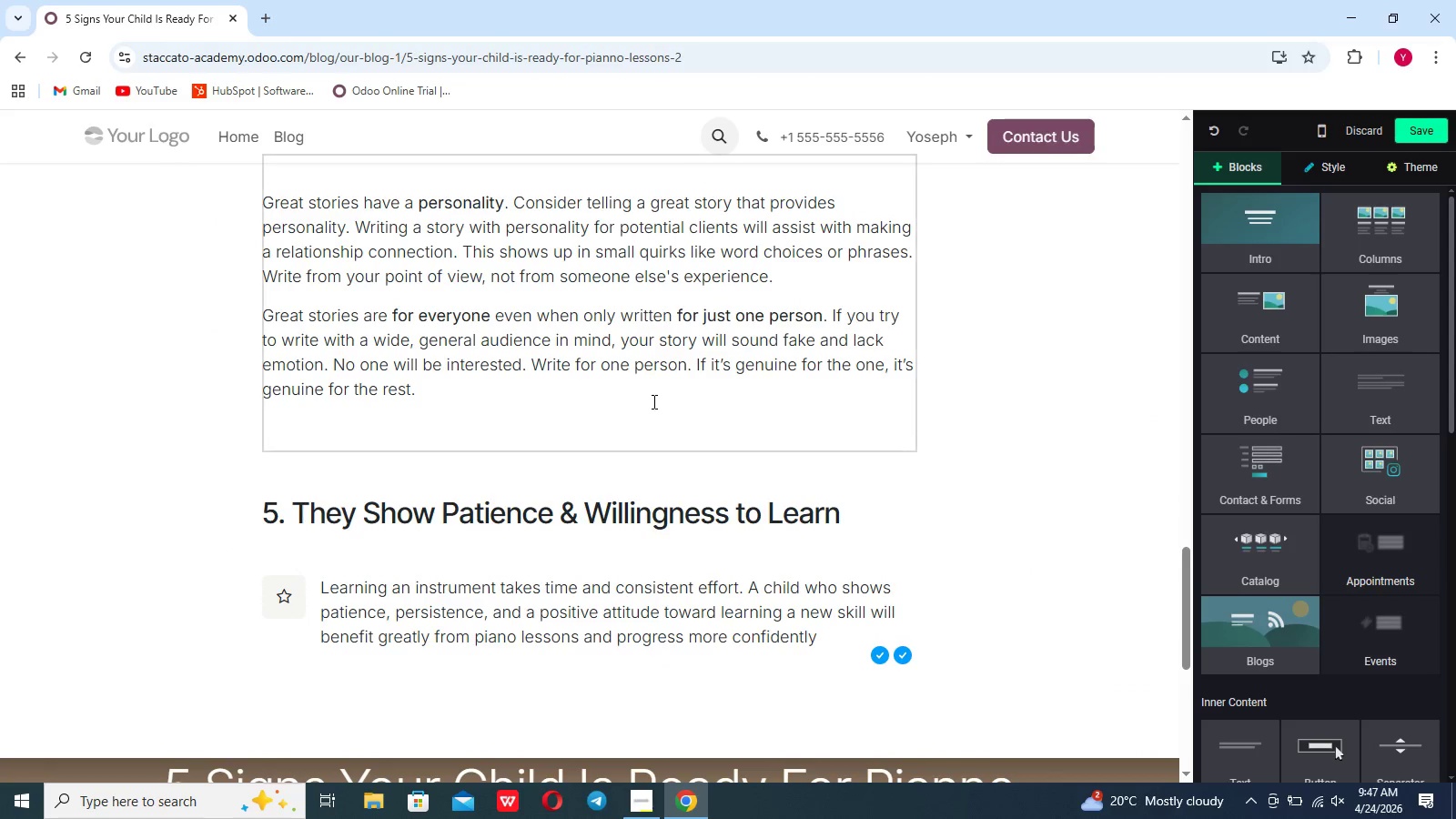 
left_click([652, 401])
 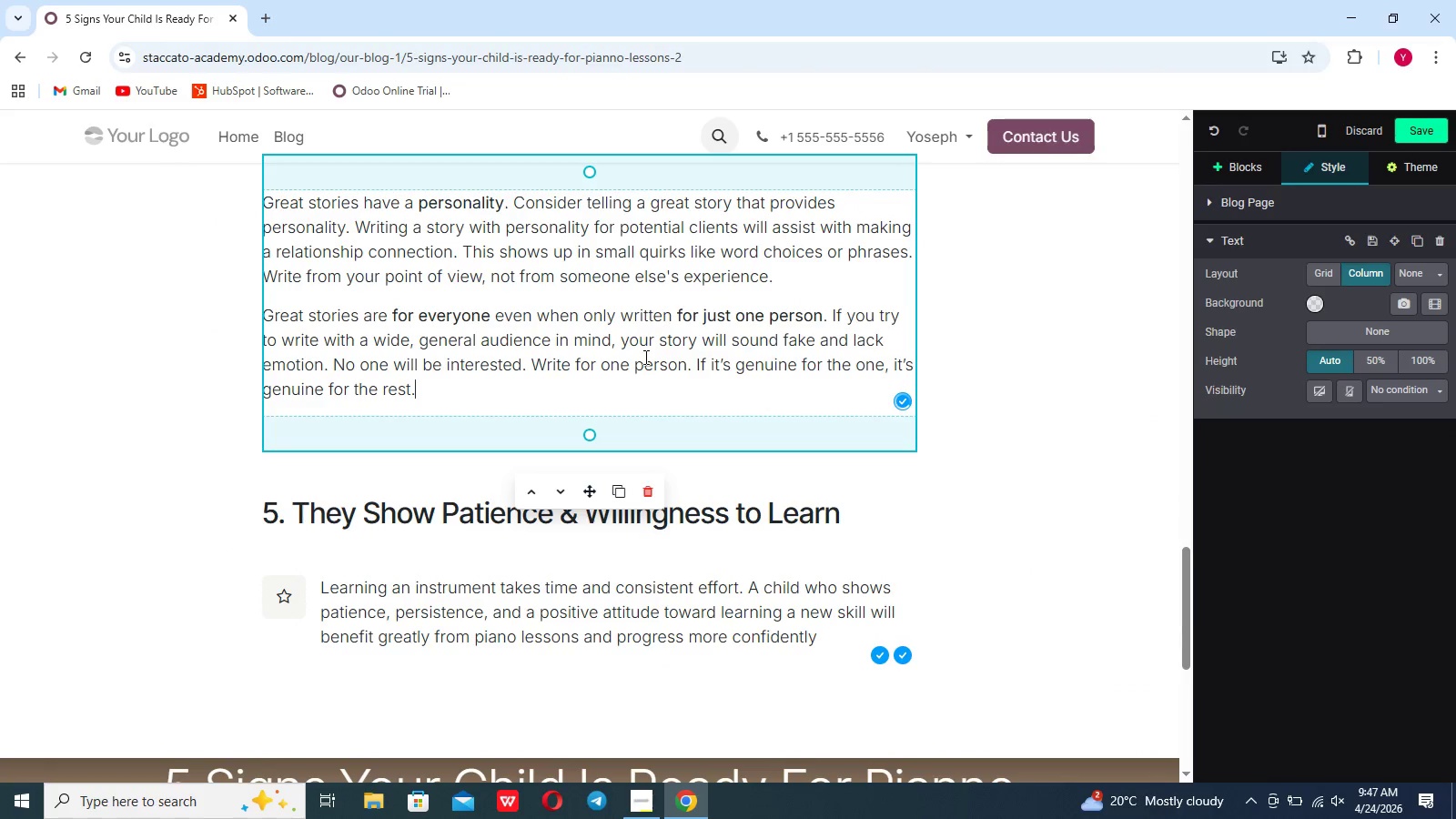 
scroll: coordinate [644, 357], scroll_direction: up, amount: 4.0
 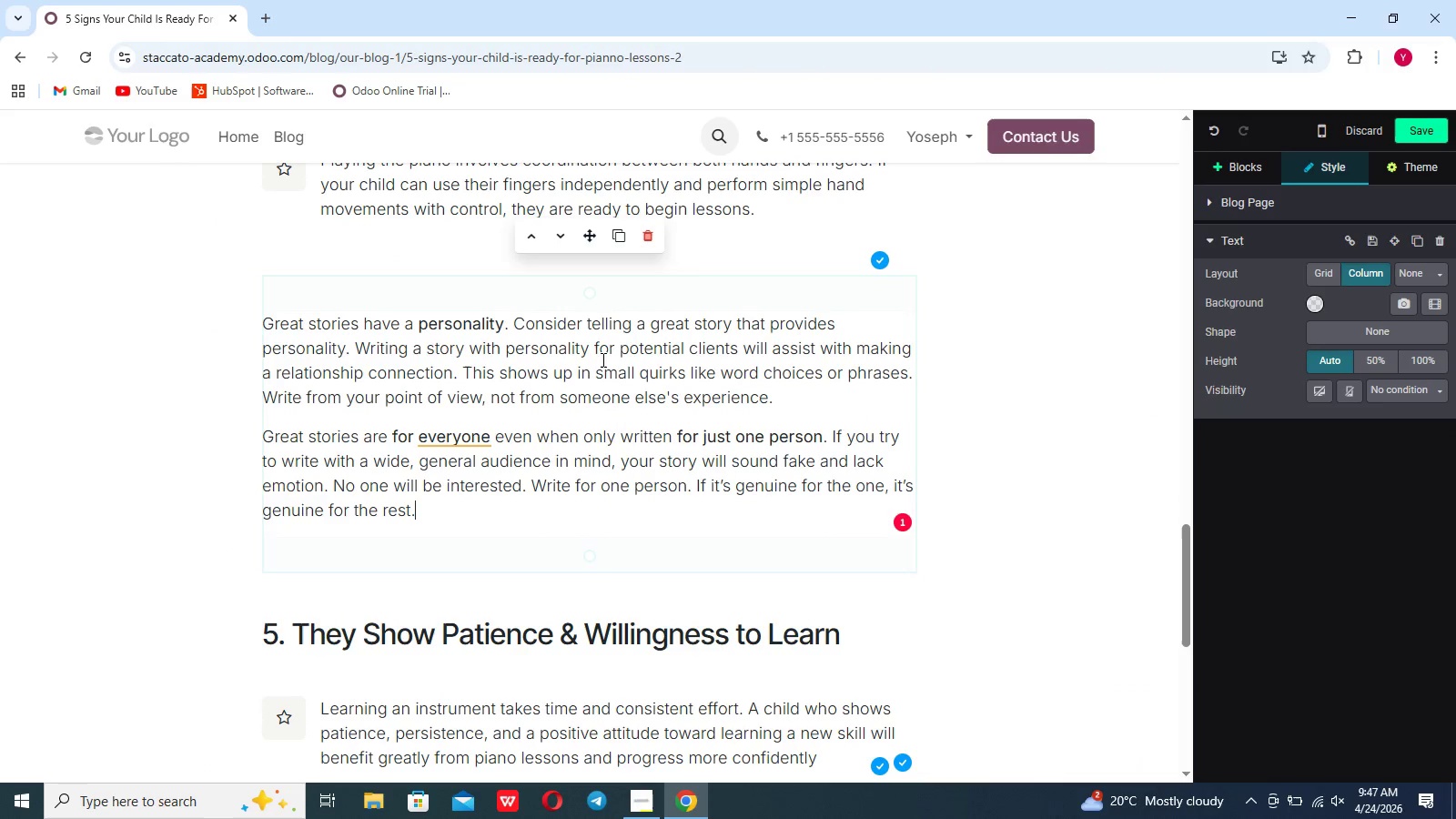 
left_click([602, 359])
 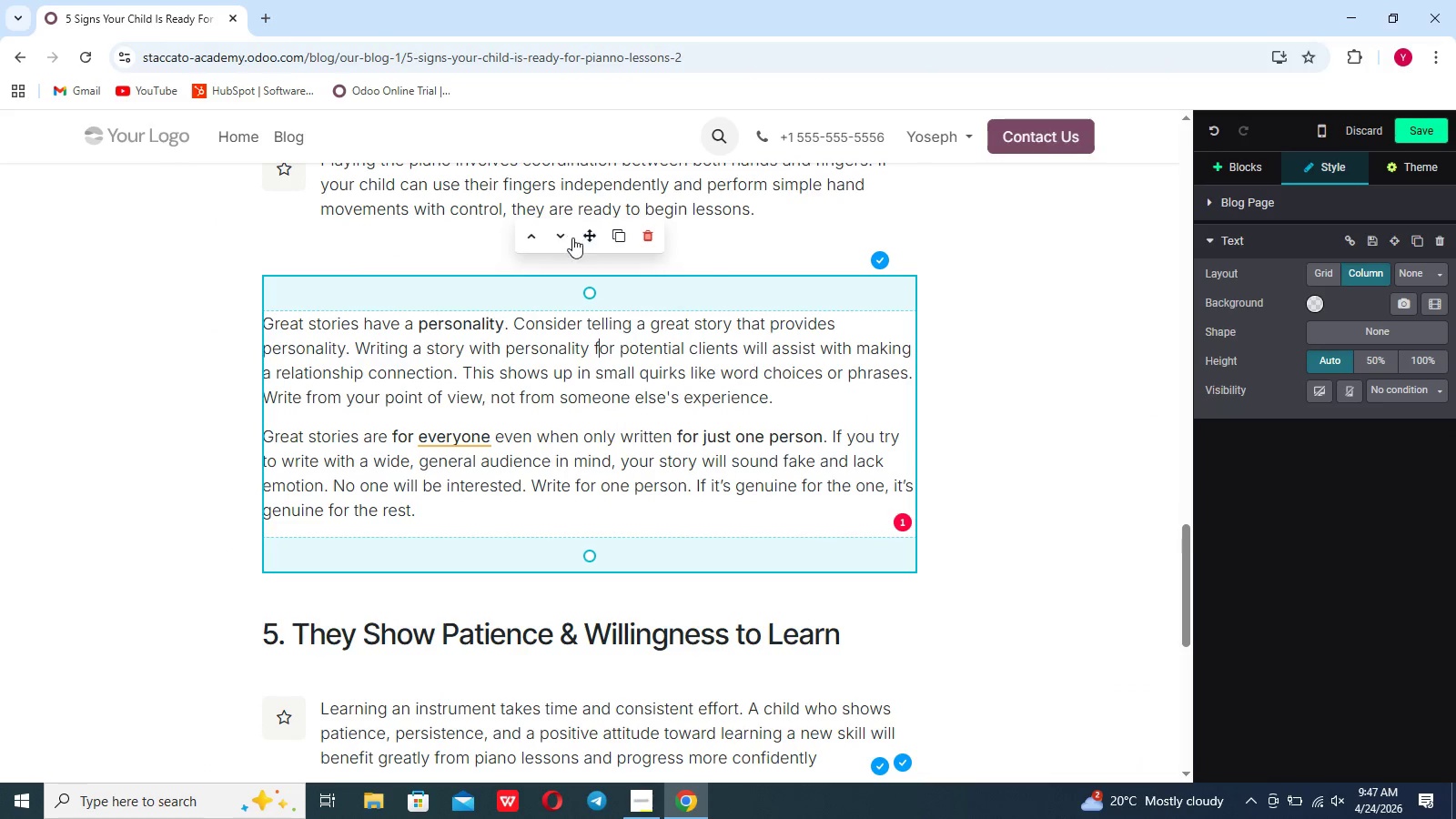 
left_click([564, 237])
 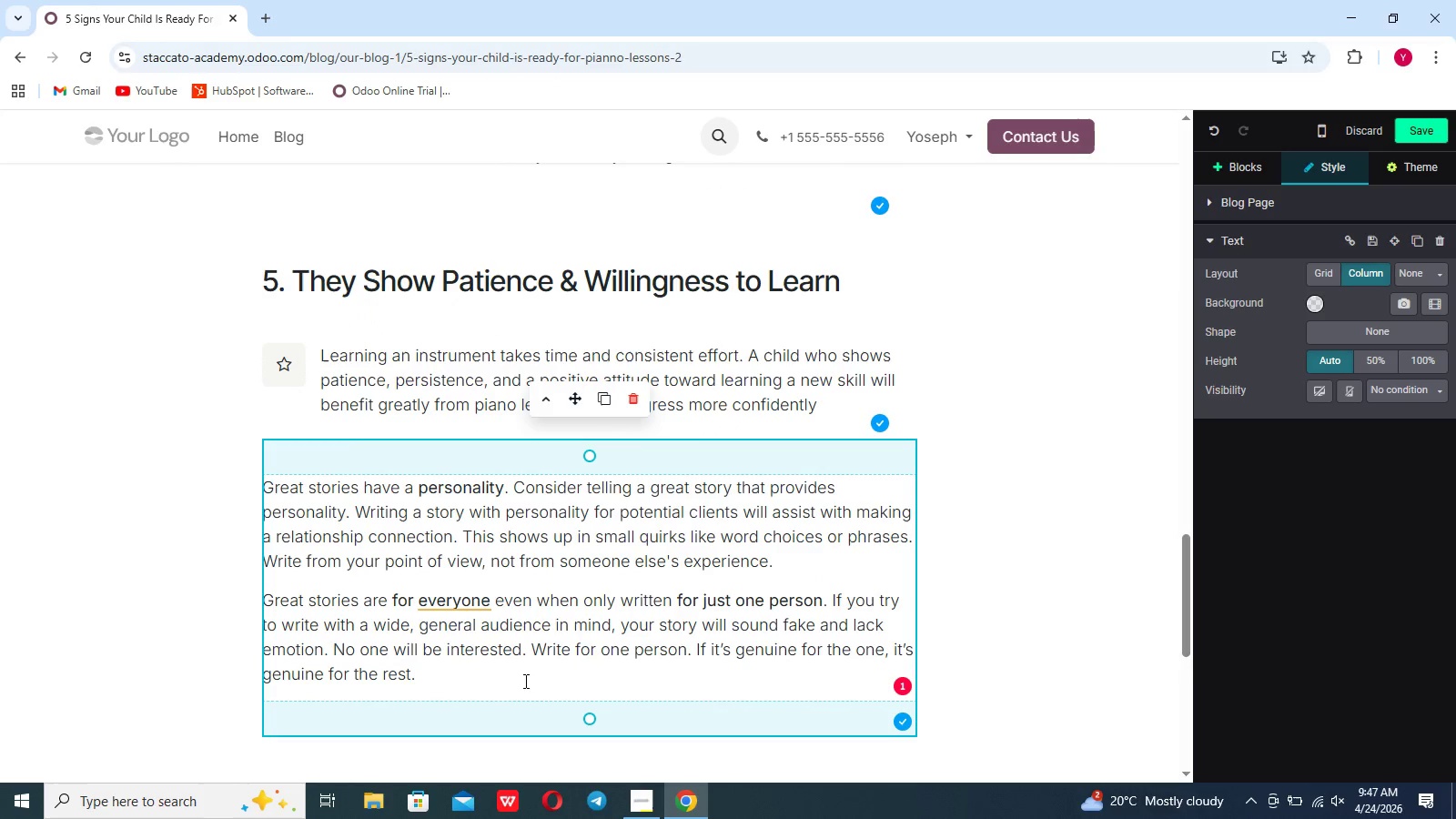 
left_click_drag(start_coordinate=[441, 680], to_coordinate=[263, 466])
 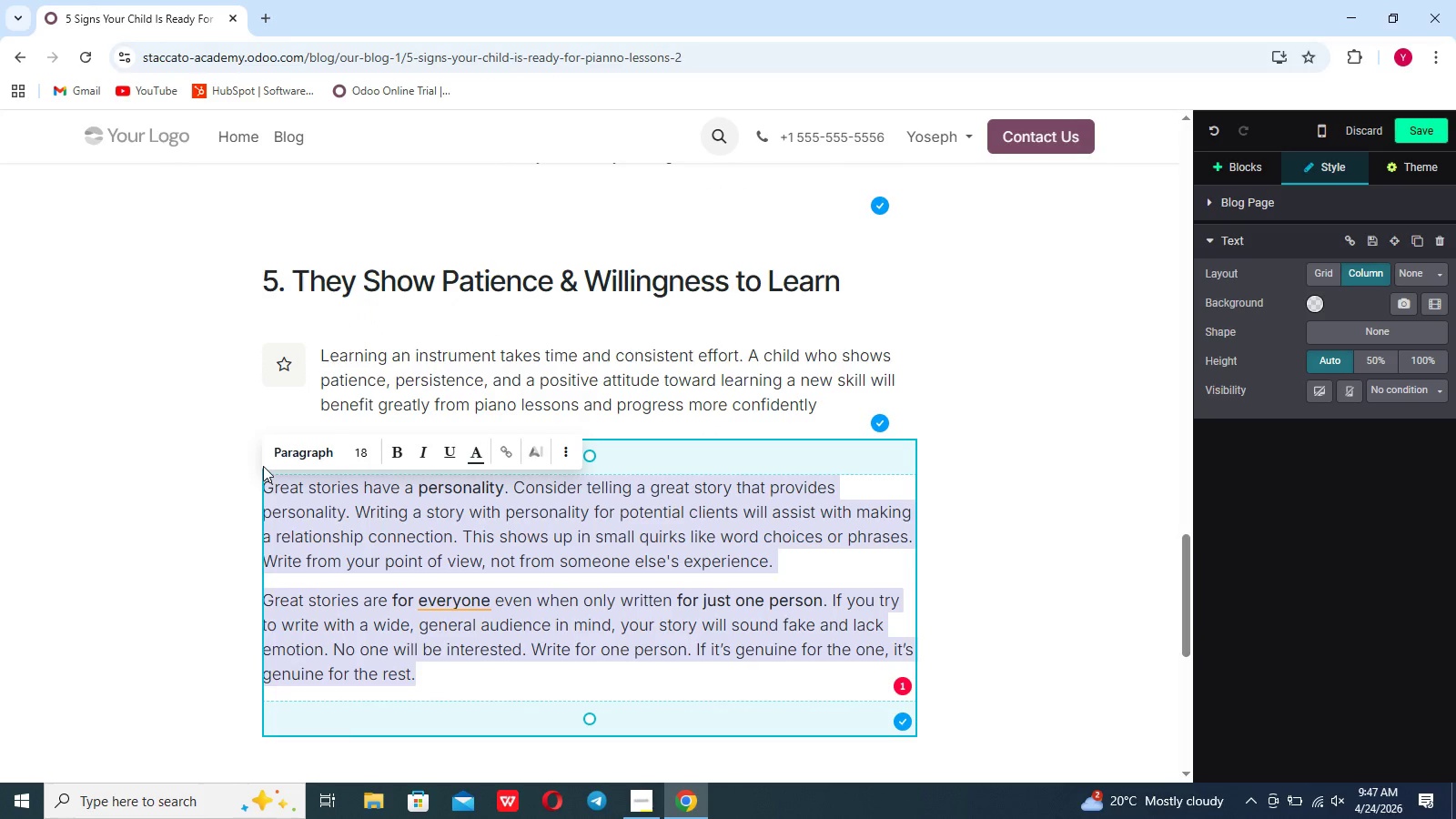 
key(Backspace)
 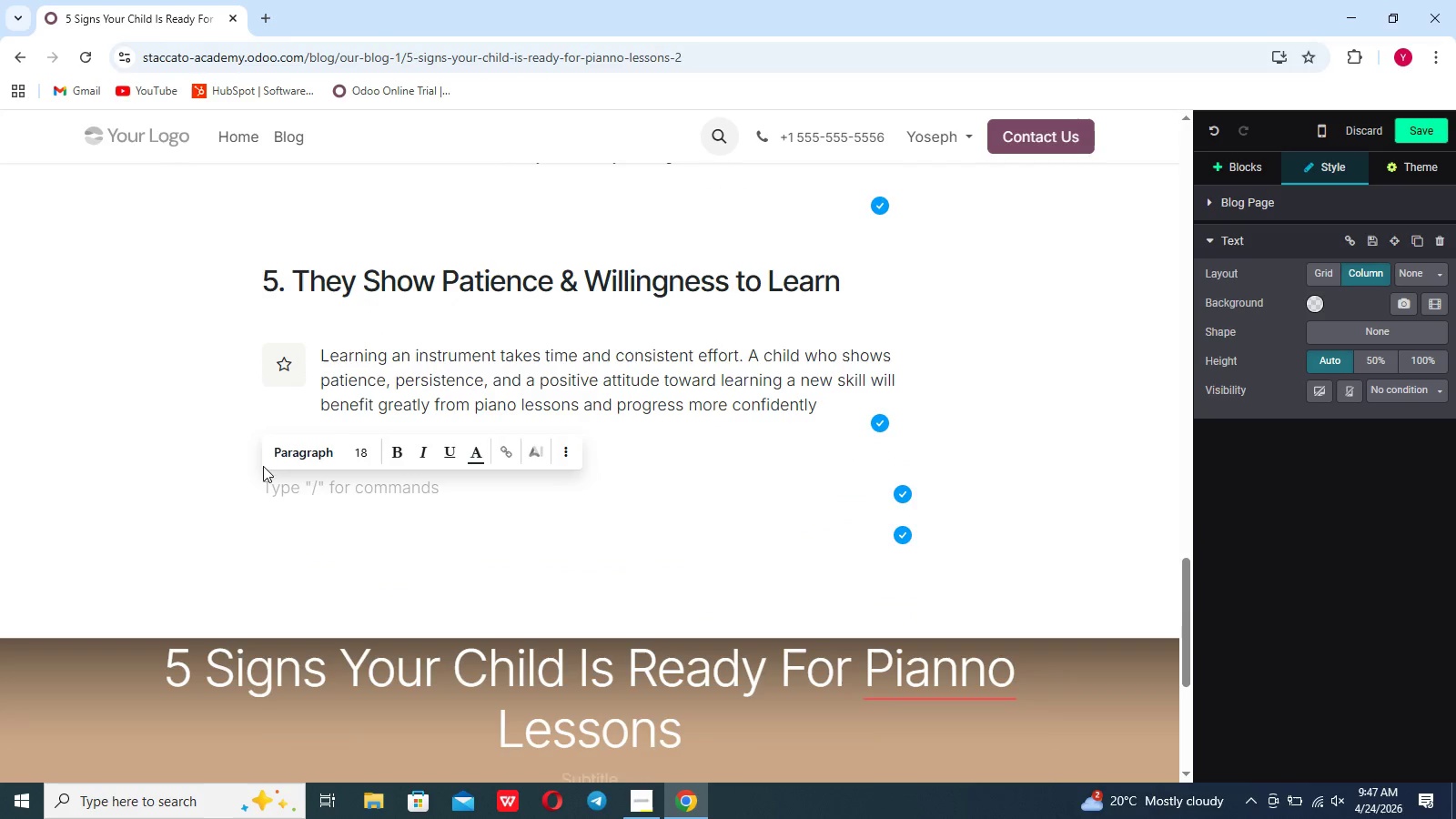 
key(Enter)
 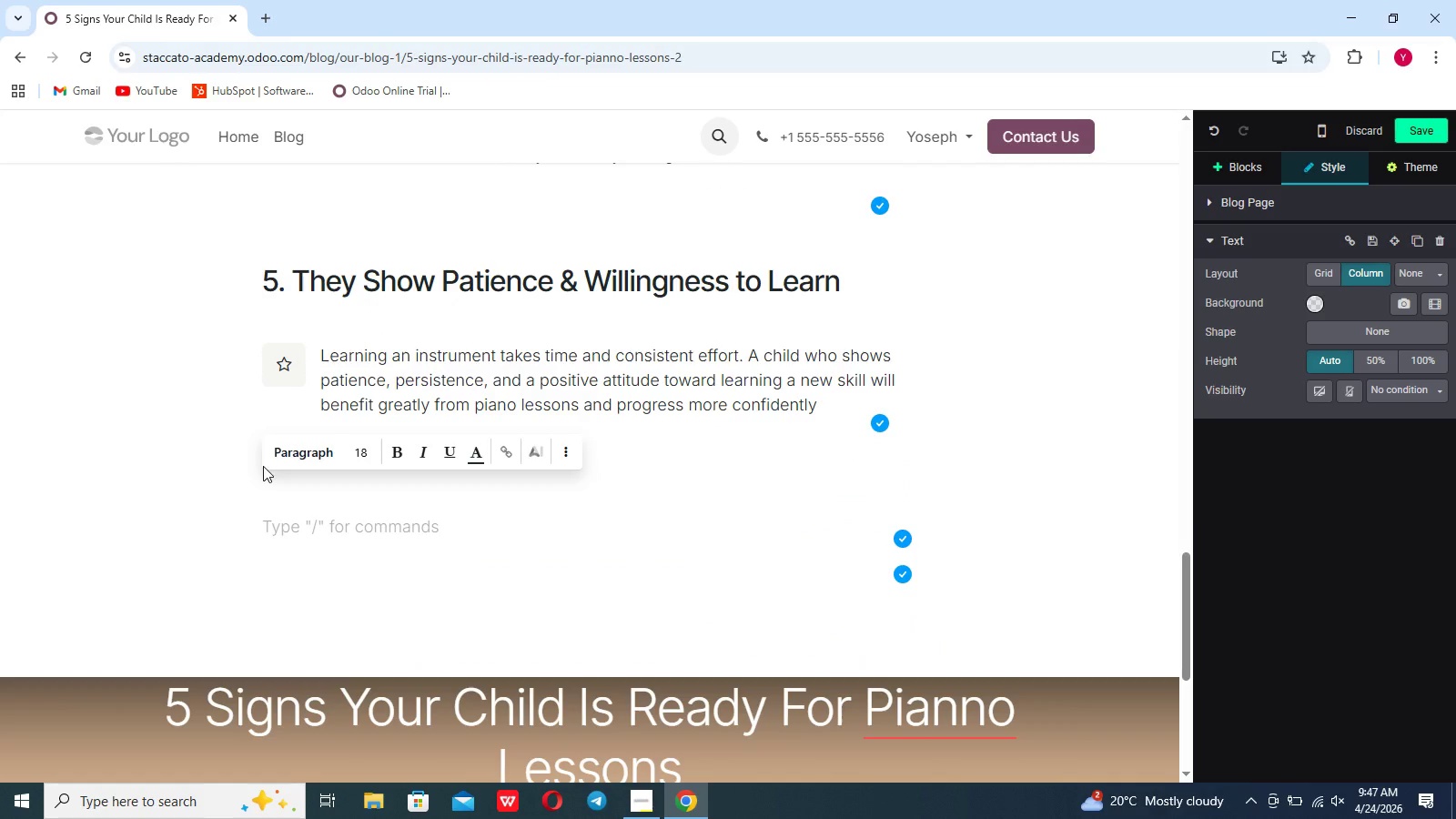 
key(Backspace)
type(EE)
key(Backspace)
type(very child grows at their own pace, but recognixin)
key(Backspace)
key(Backspace)
key(Backspace)
type(zing these stings can helo)
key(Backspace)
type(p you make an informed desci)
 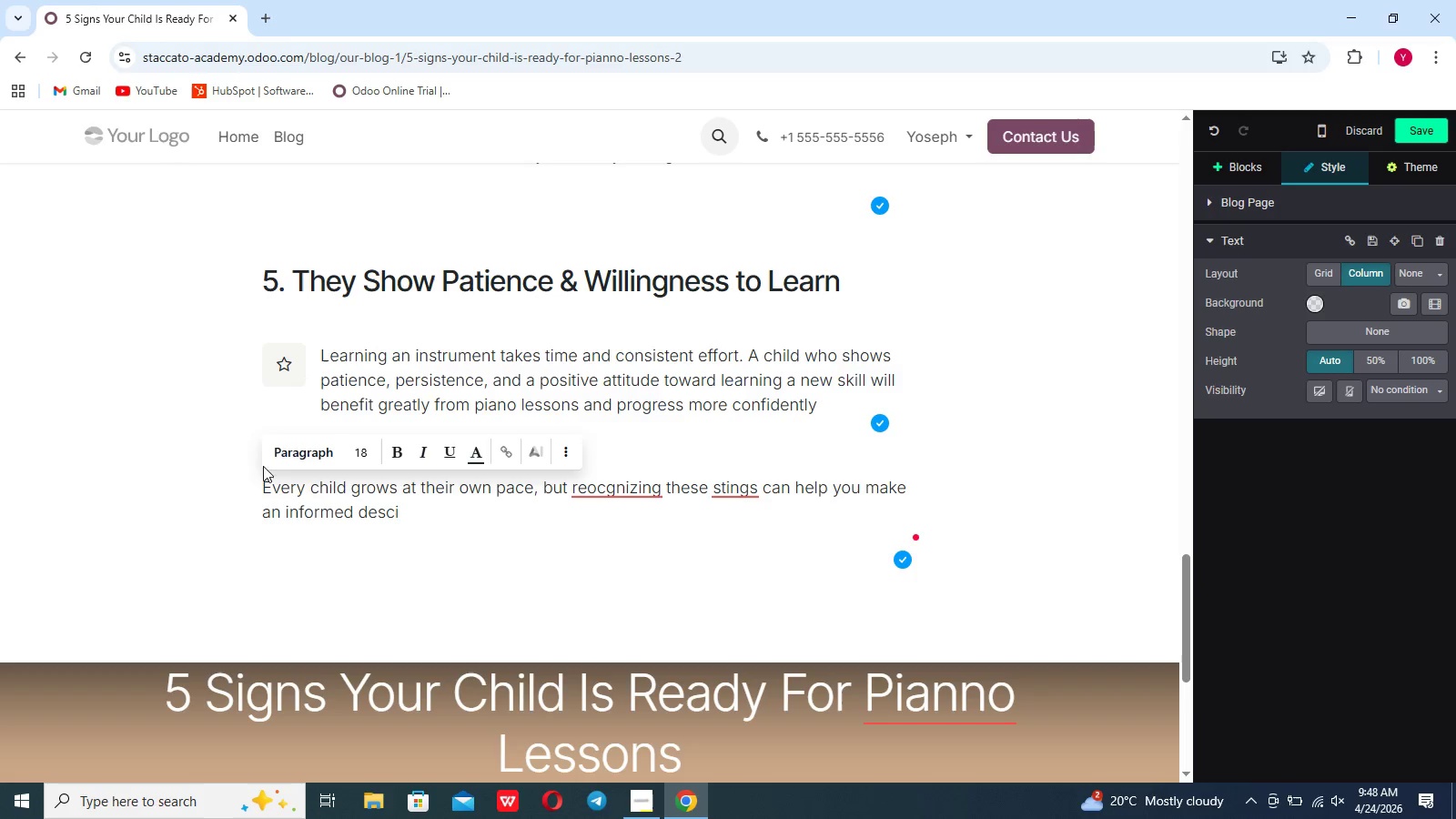 
double_click([593, 488])
 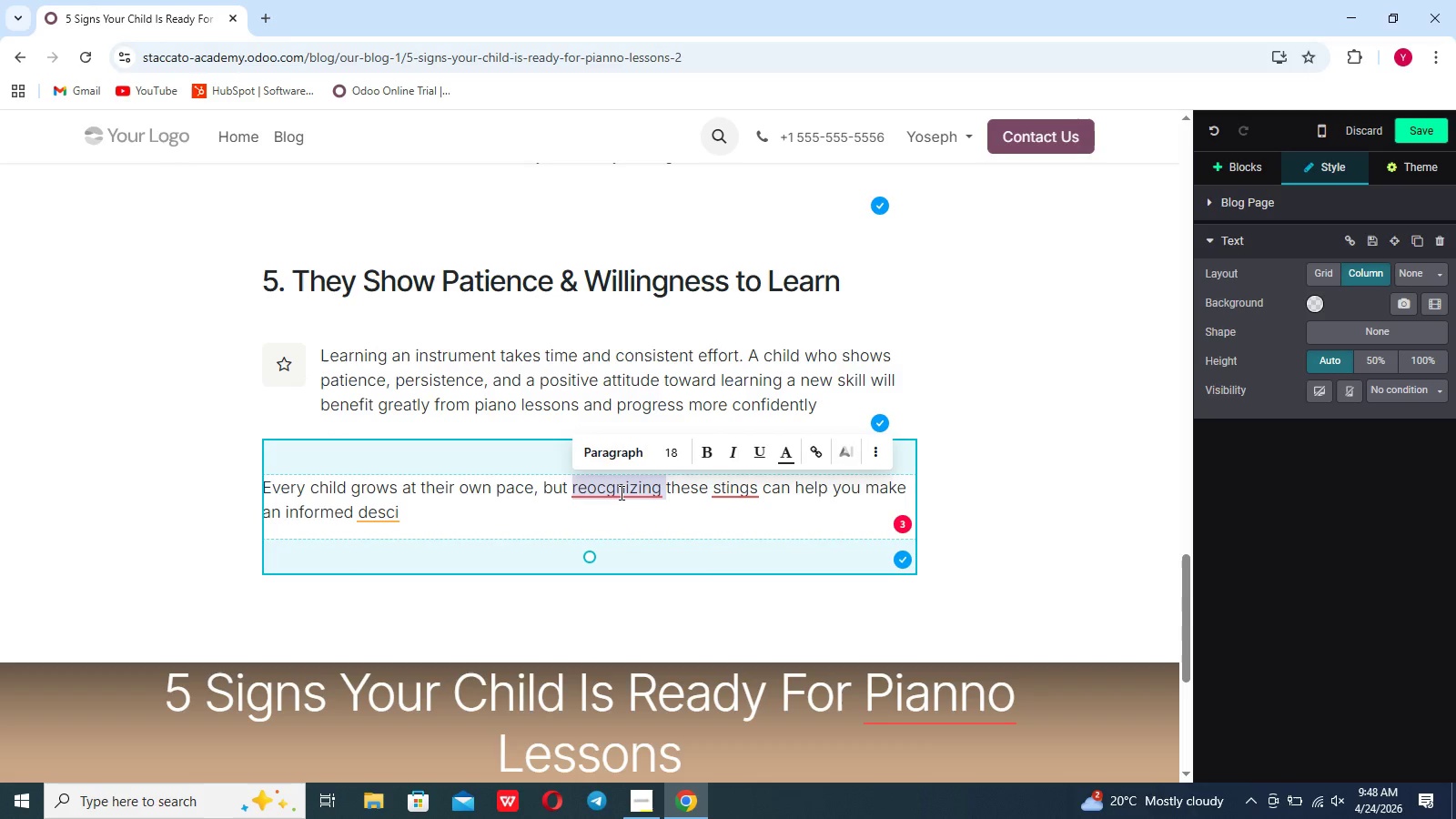 
left_click([620, 490])
 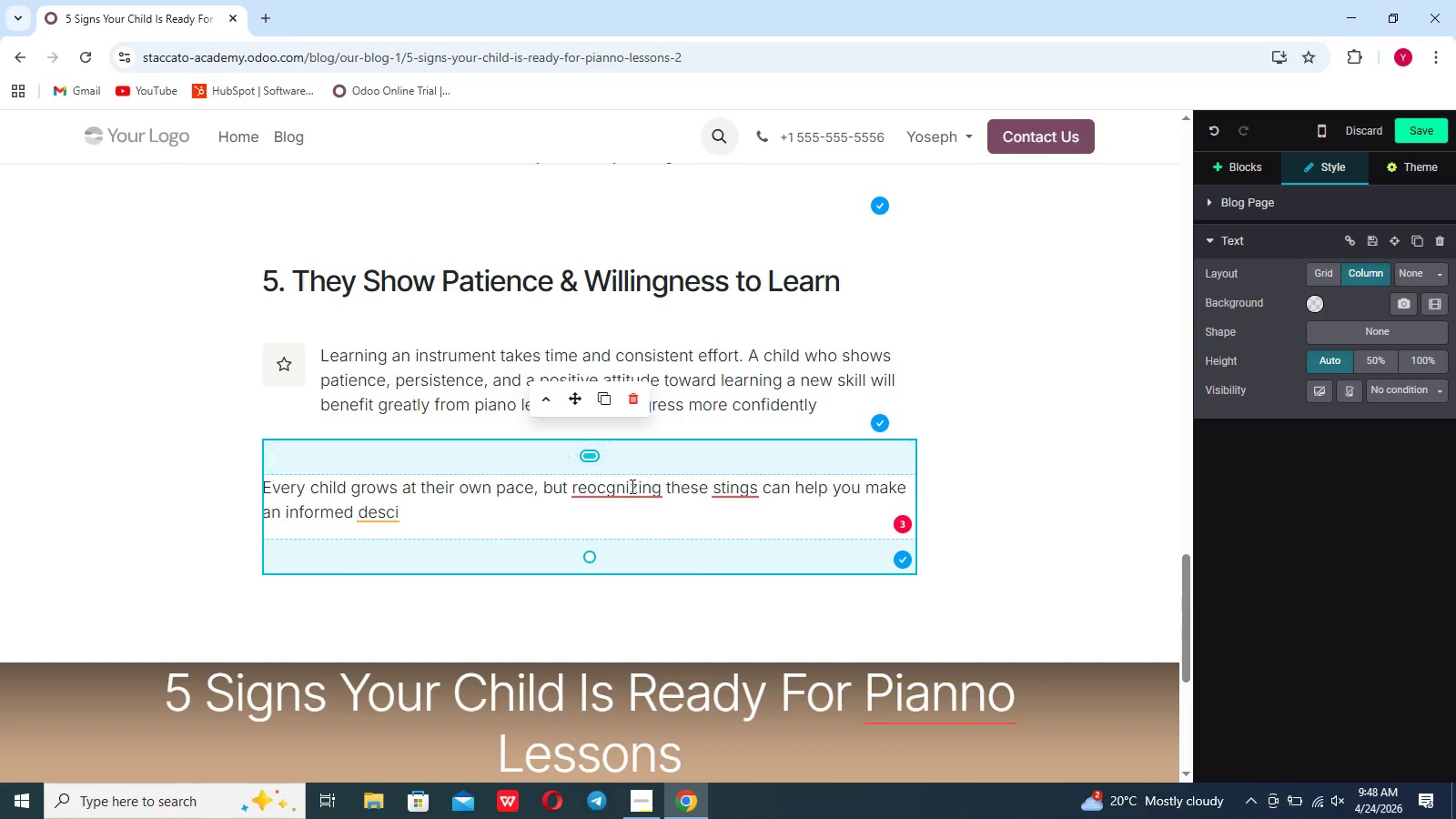 
left_click([631, 486])
 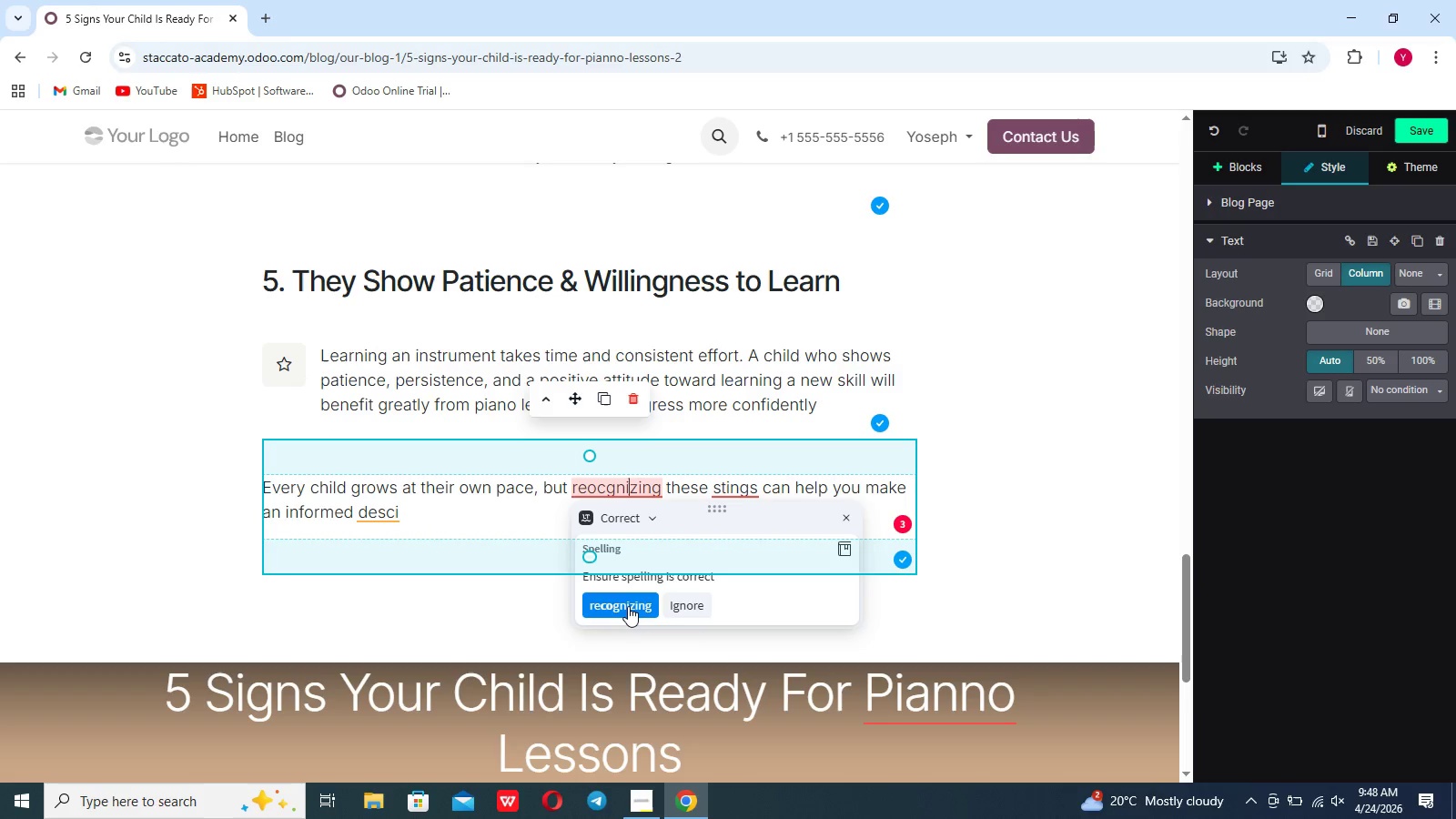 
left_click([628, 606])
 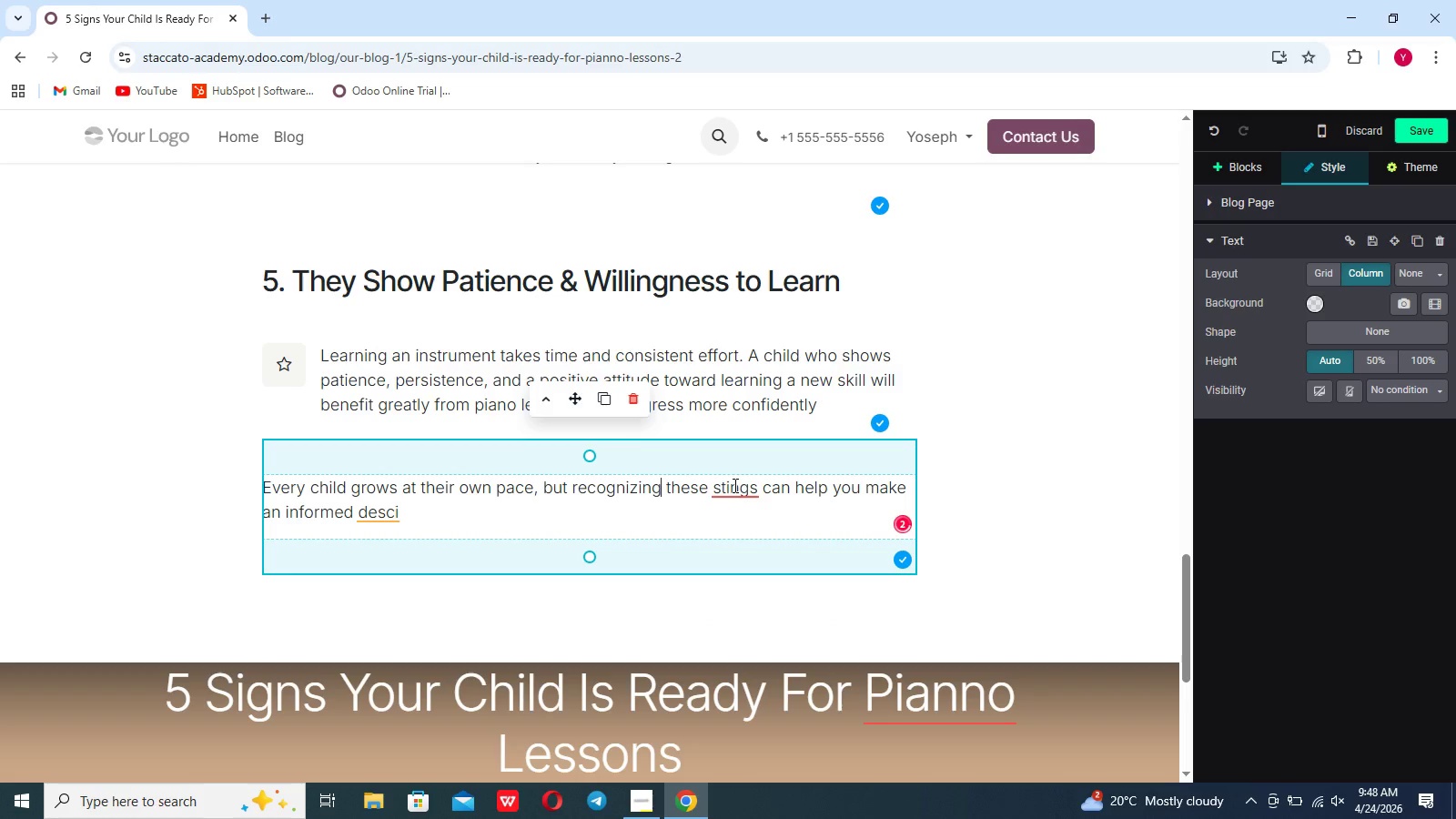 
left_click([733, 485])
 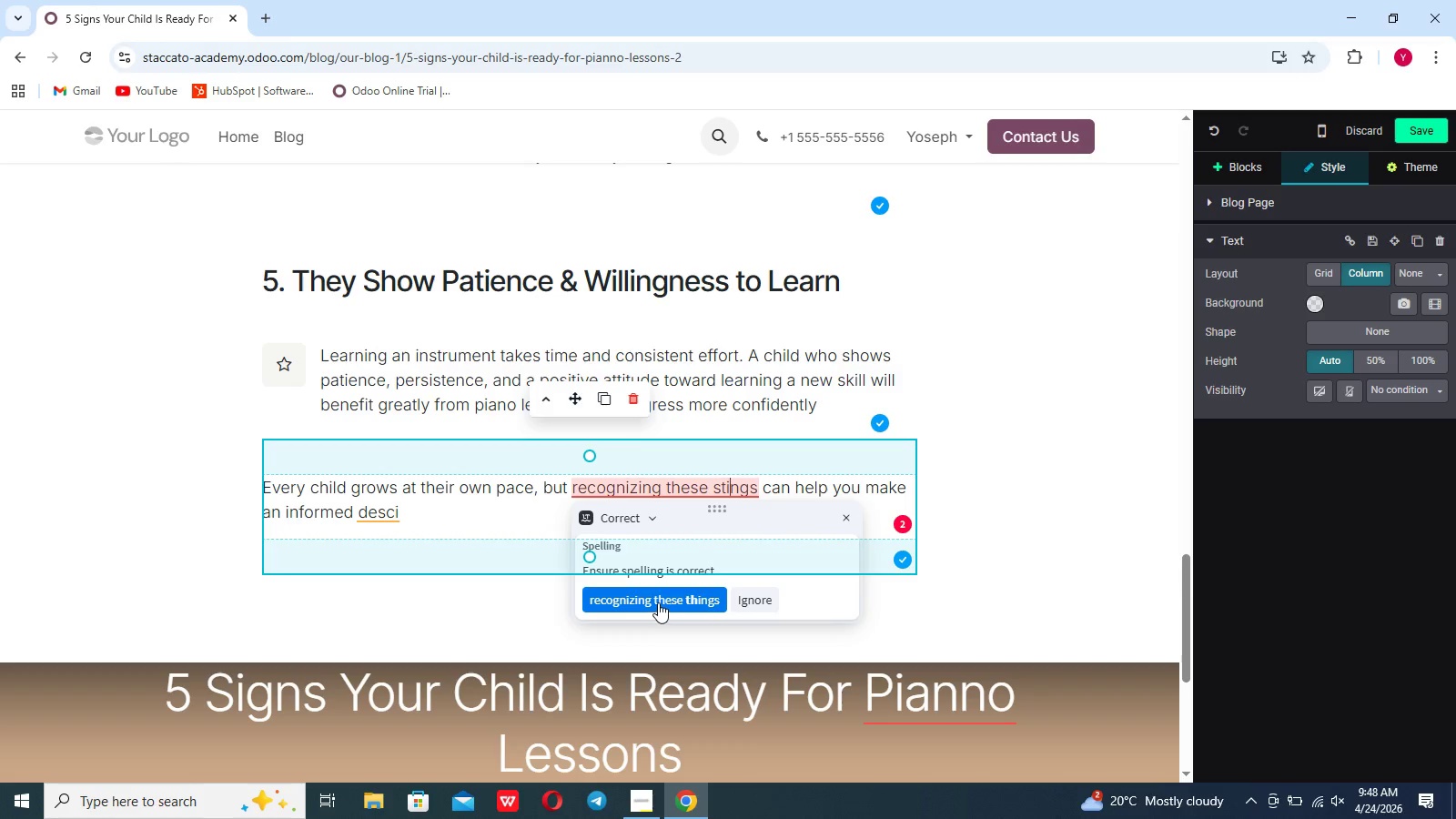 
left_click([658, 602])
 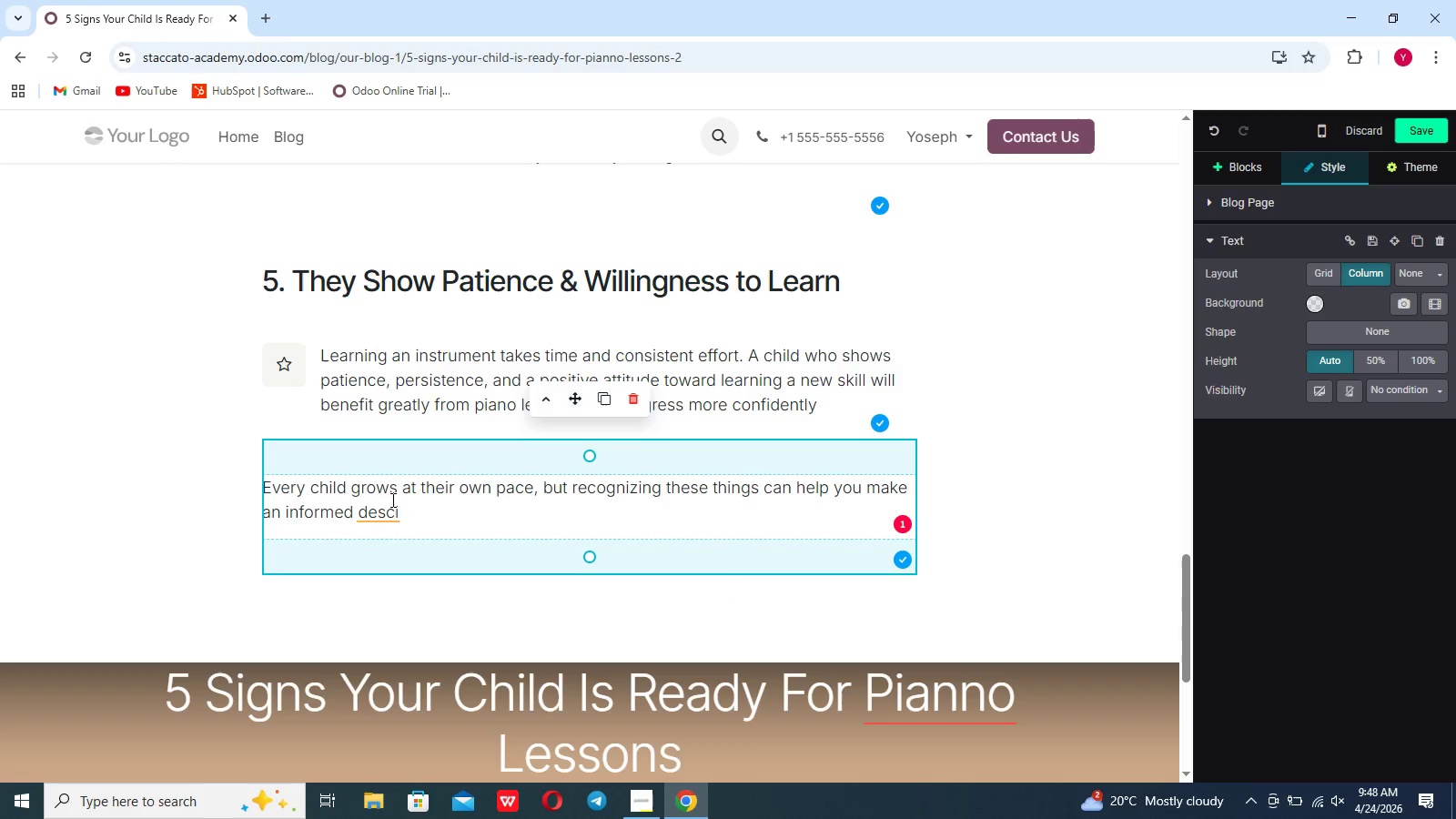 
left_click([402, 509])
 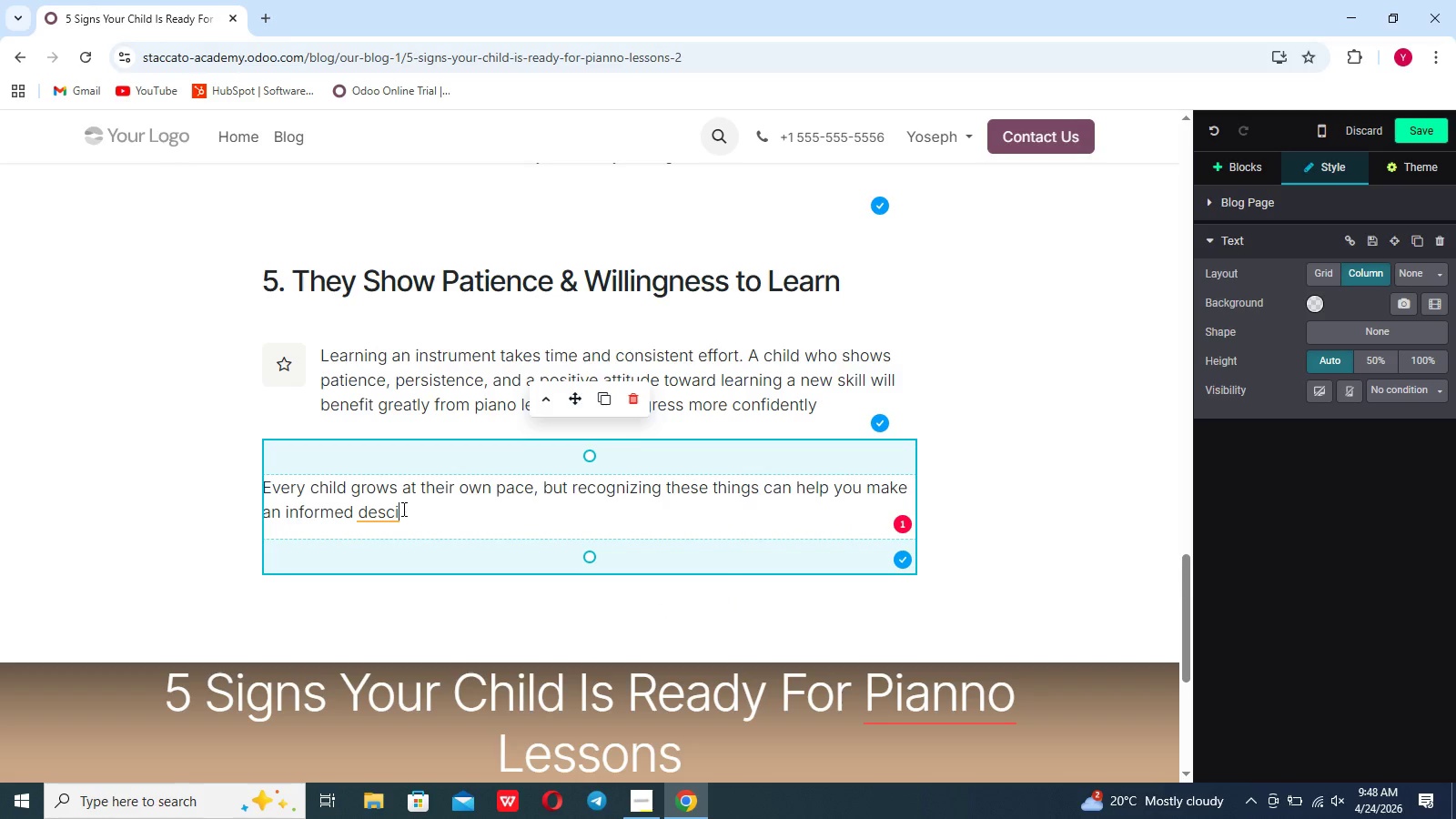 
wait(5.77)
 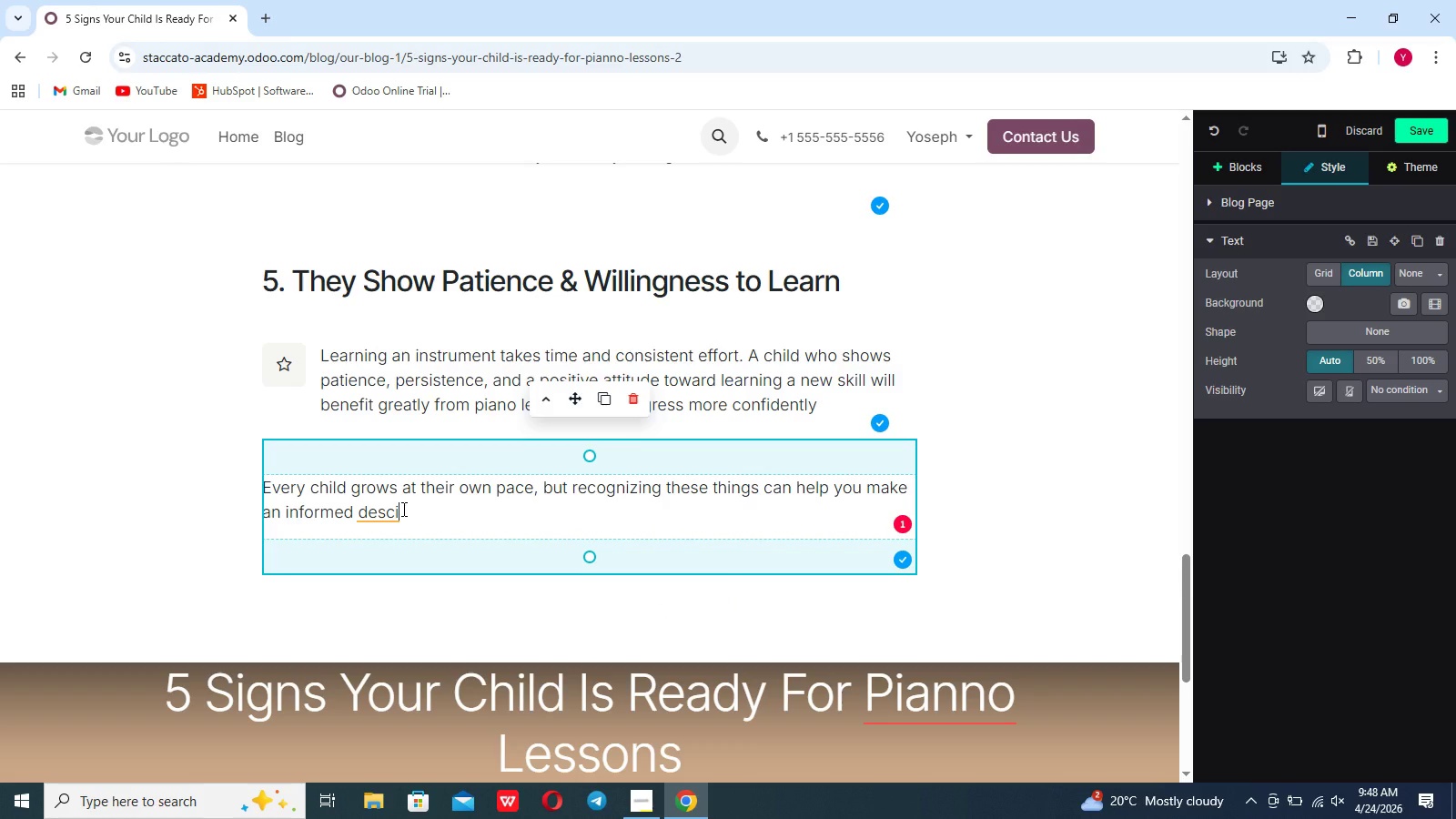 
left_click([761, 485])
 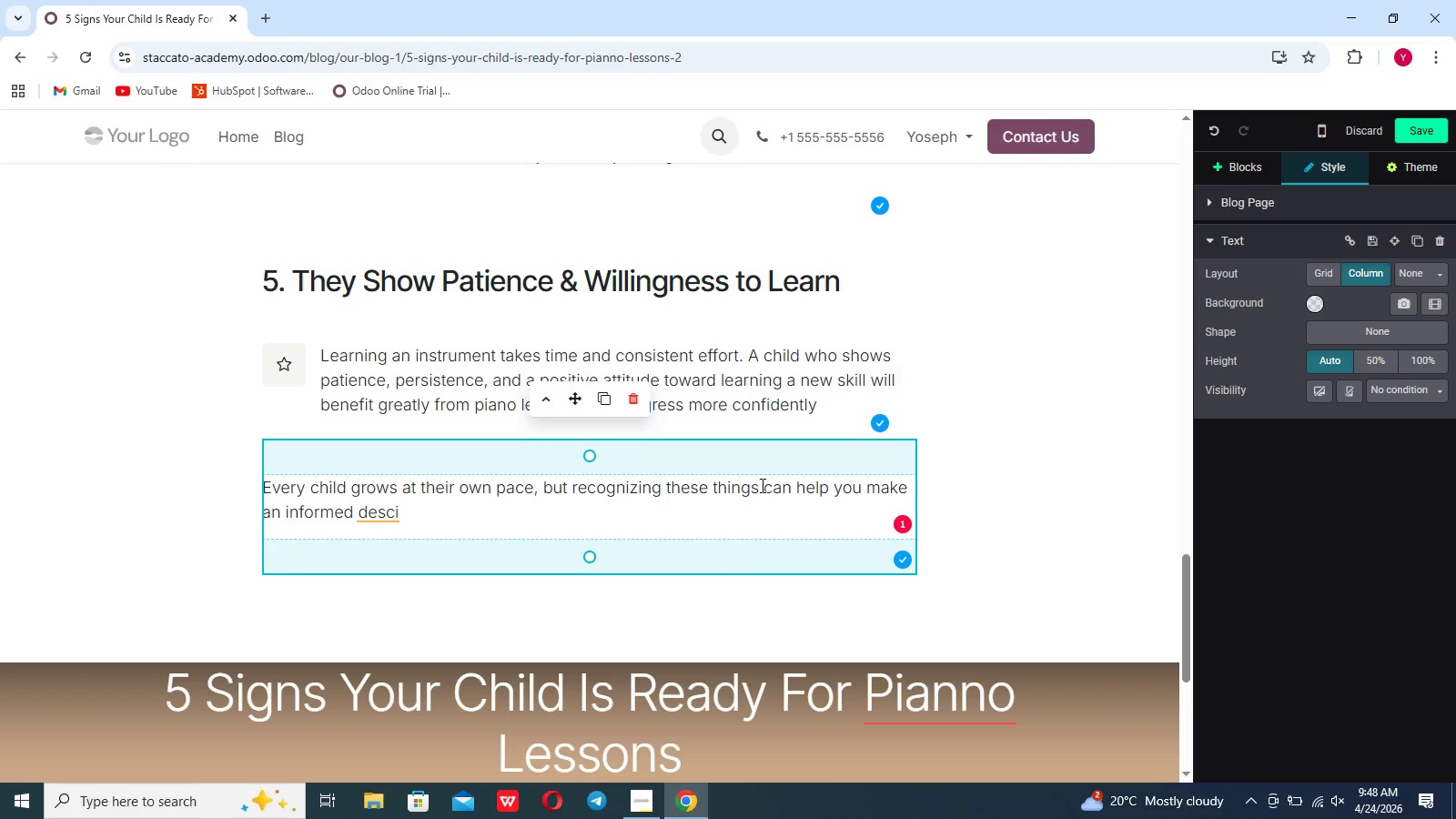 
key(Backspace)
key(Backspace)
key(Backspace)
key(Backspace)
key(Backspace)
key(Backspace)
type(signs)
 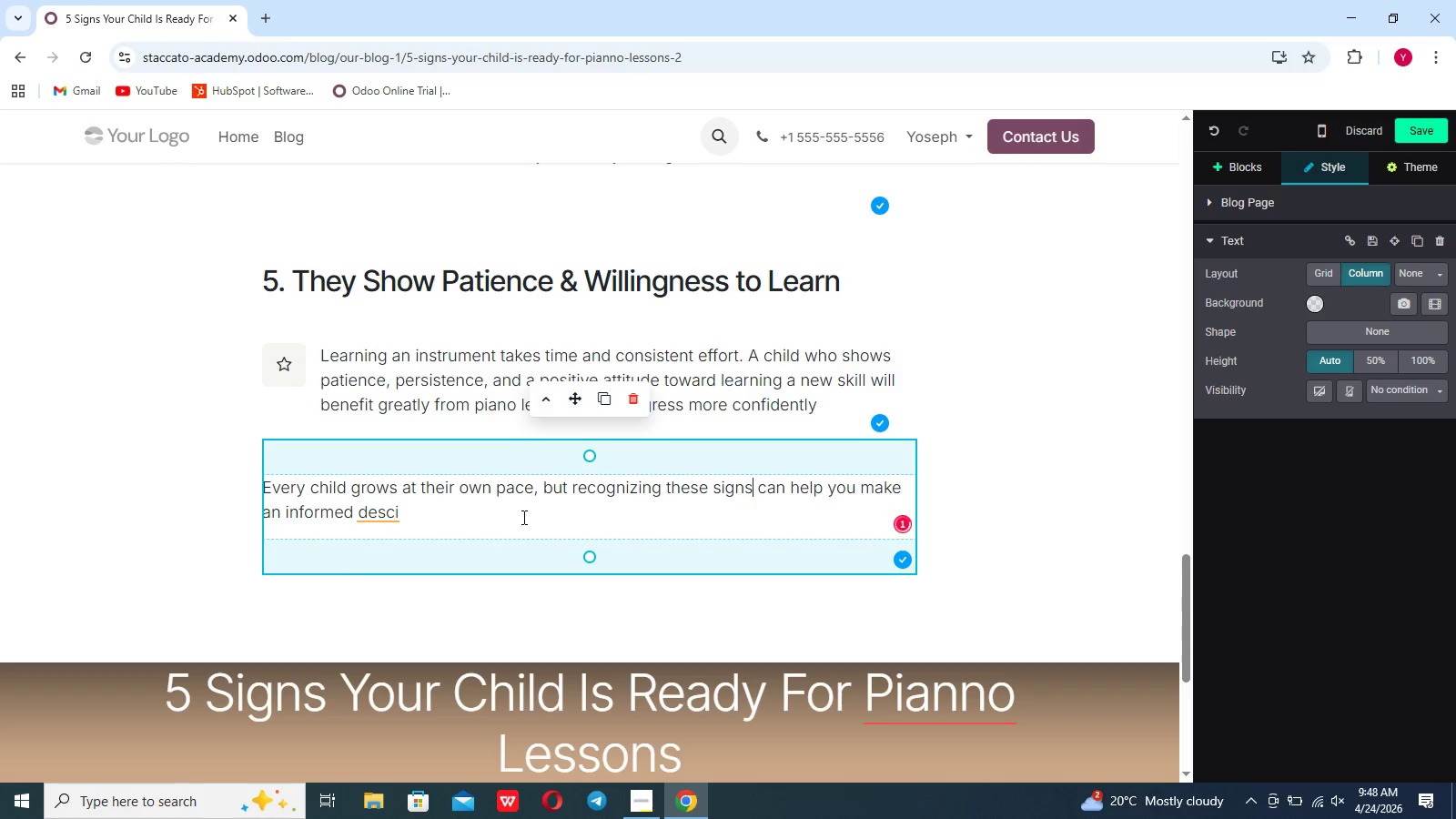 
left_click([522, 516])
 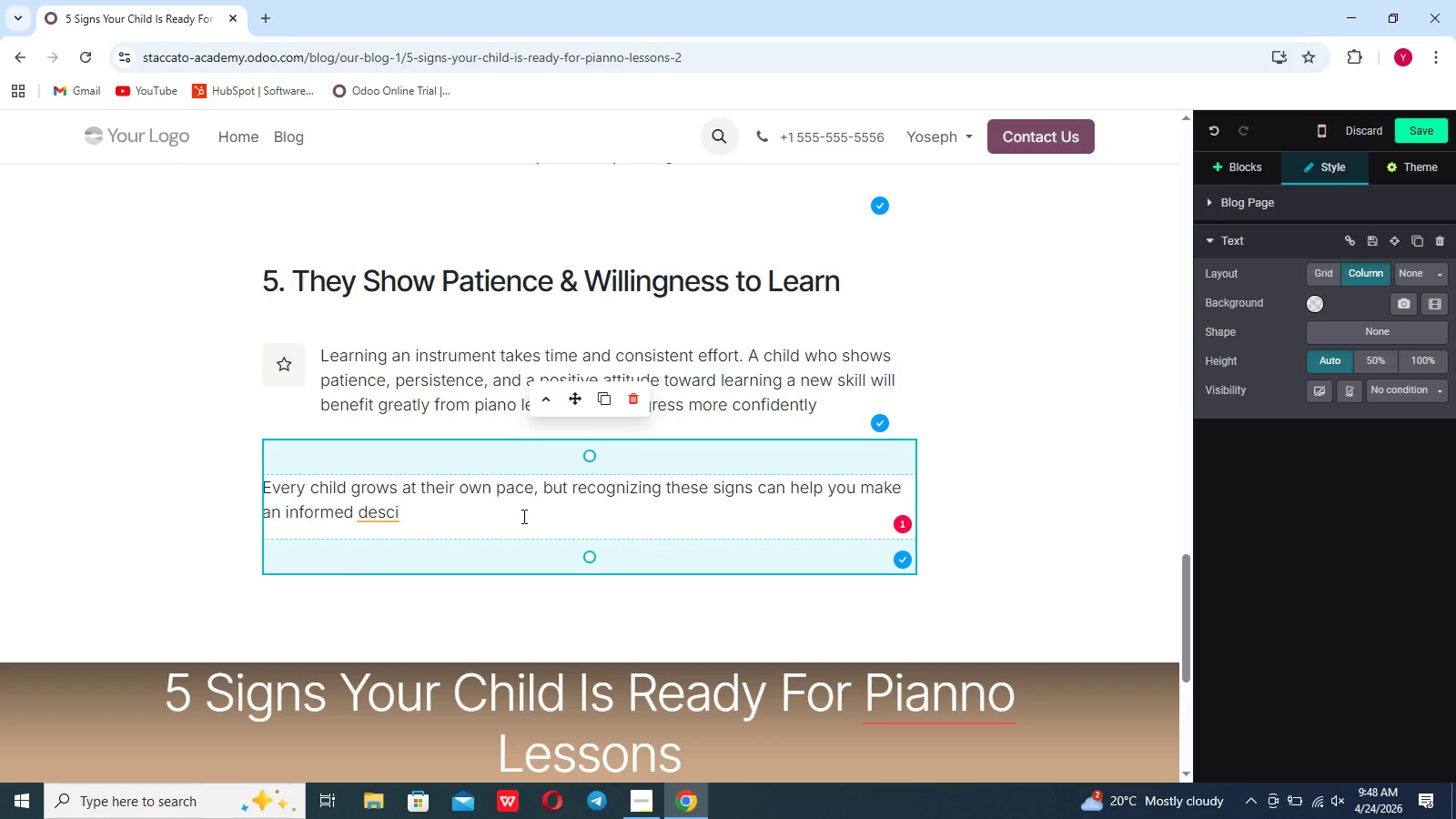 
wait(6.88)
 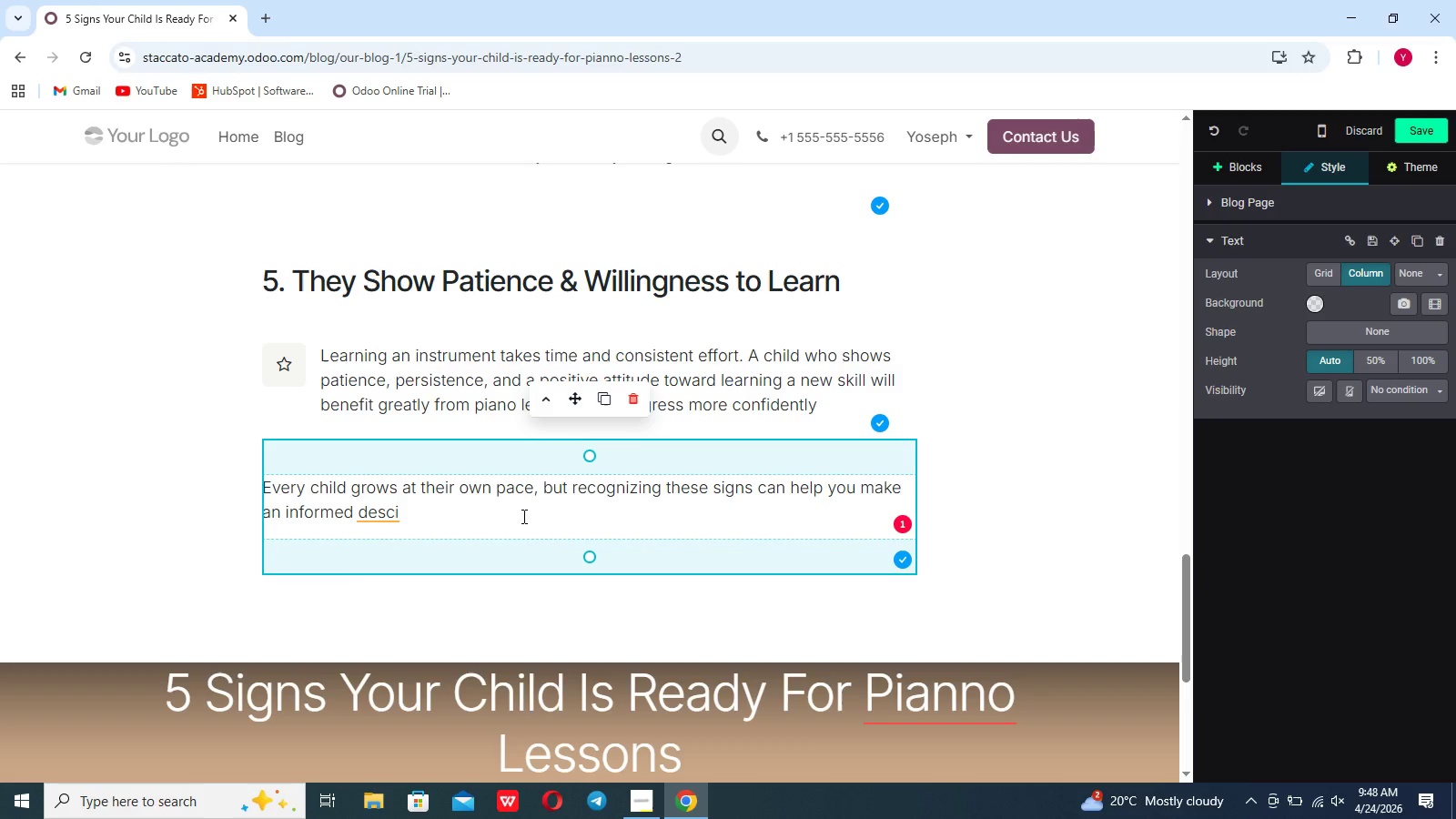 
key(Backspace)
key(Backspace)
type(icion. starting pianno)
key(Backspace)
key(Backspace)
type(o lesos)
key(Backspace)
key(Backspace)
type(son at the)
 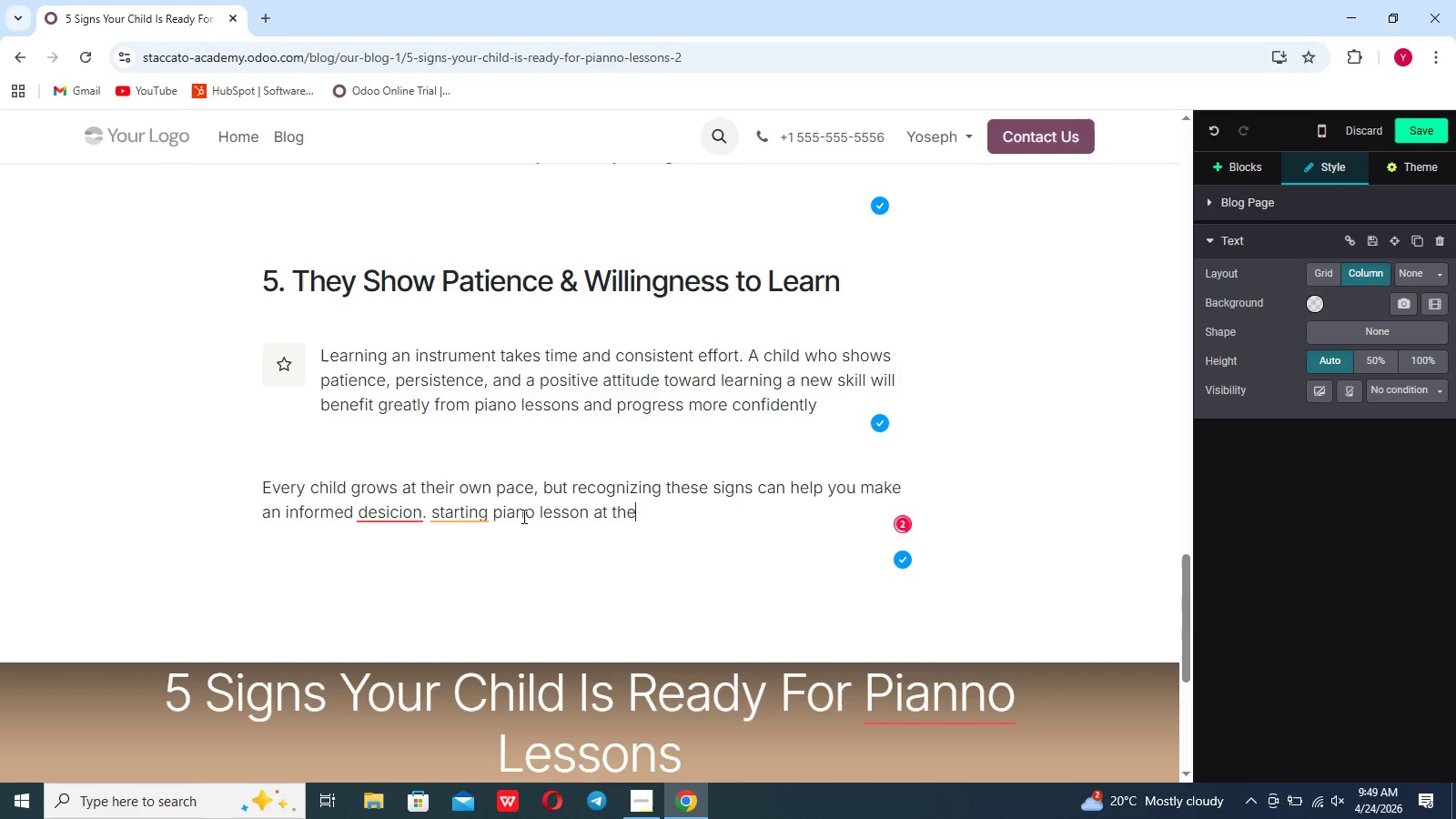 
type( irght )
key(Backspace)
key(Backspace)
key(Backspace)
key(Backspace)
key(Backspace)
key(Backspace)
type(right time can bild confidence, creativity)
 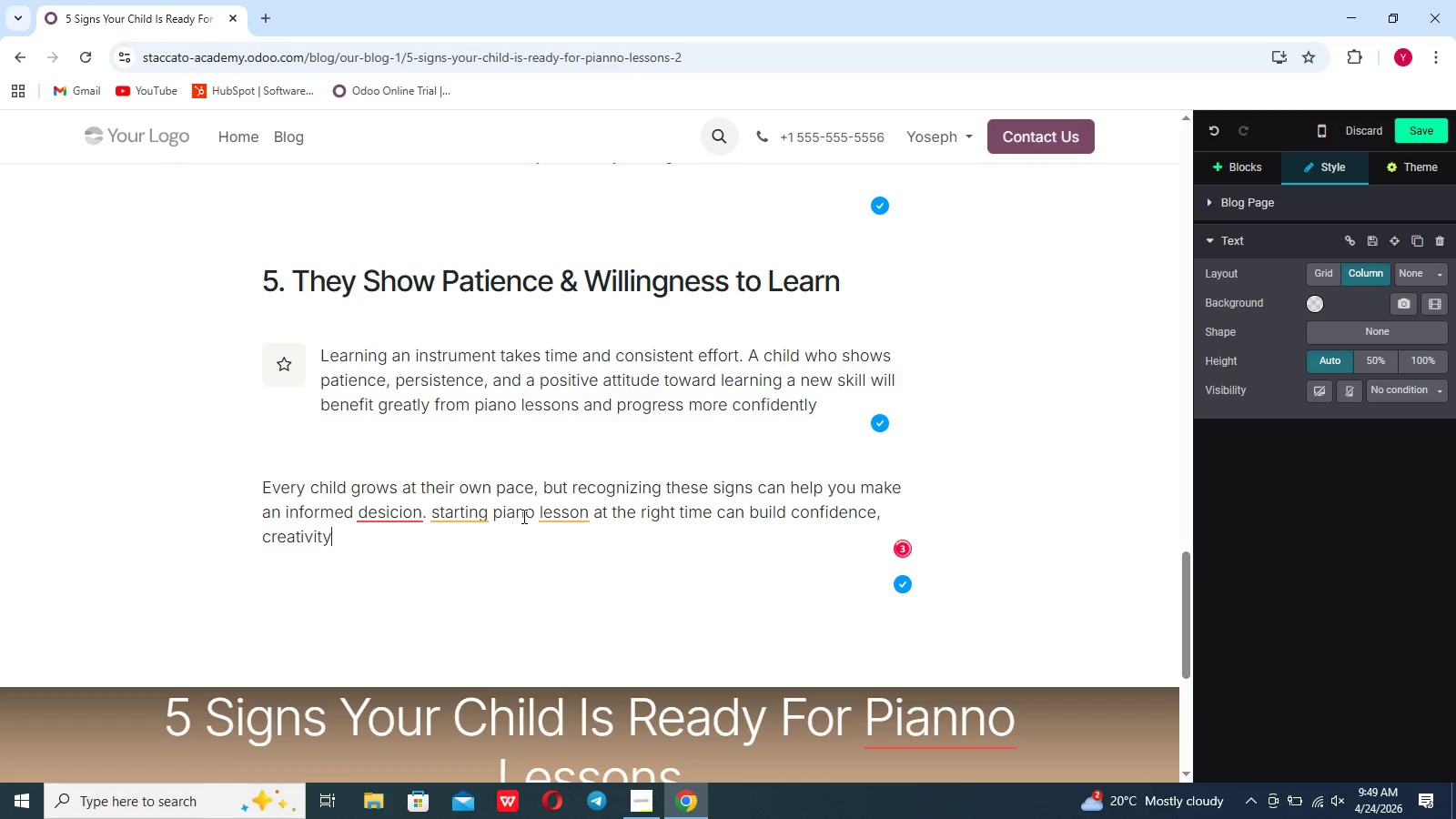 
hold_key(key=U, duration=0.31)
 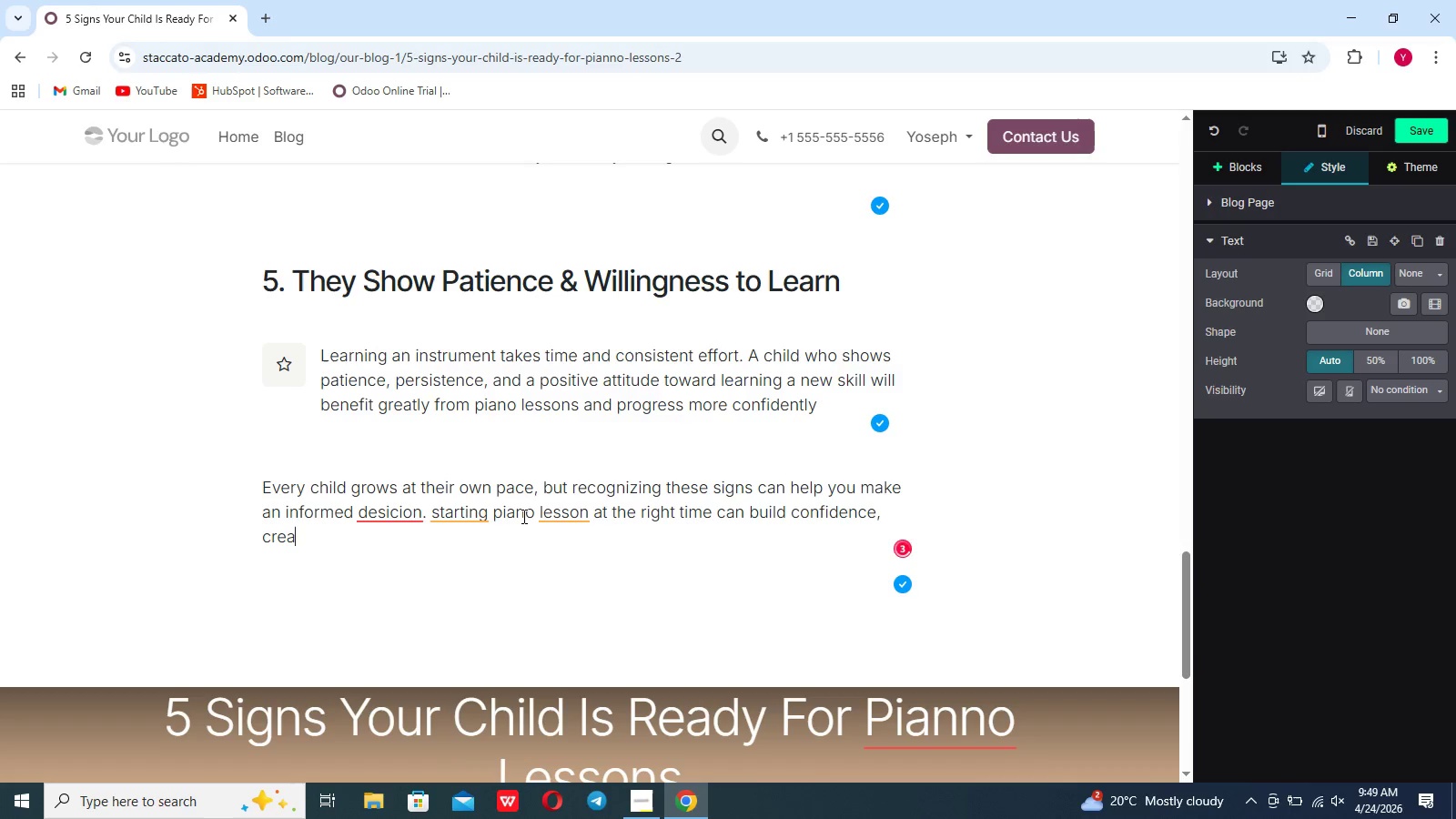 
type(, and a strong foundation in music.)
 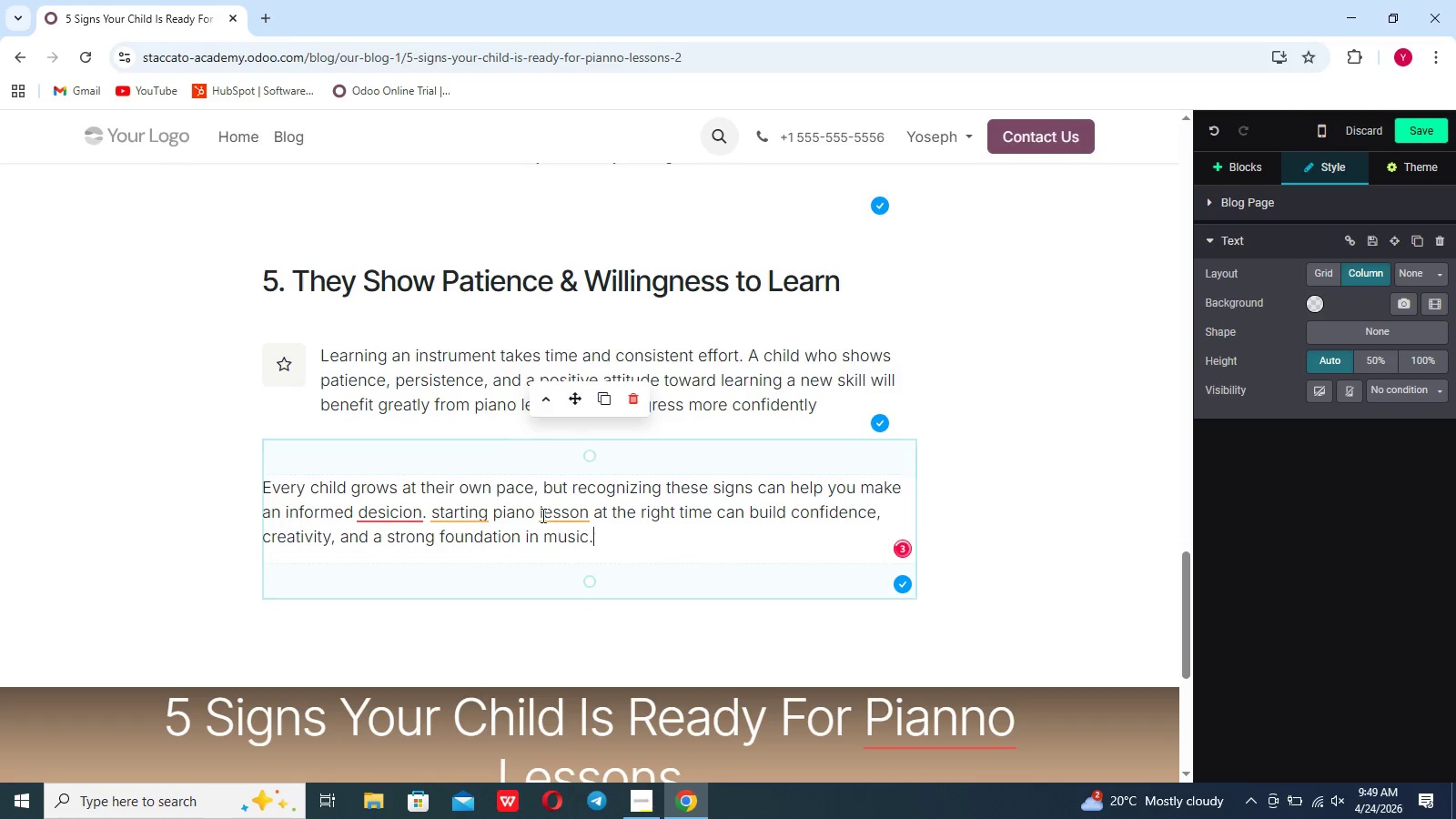 
left_click([543, 515])
 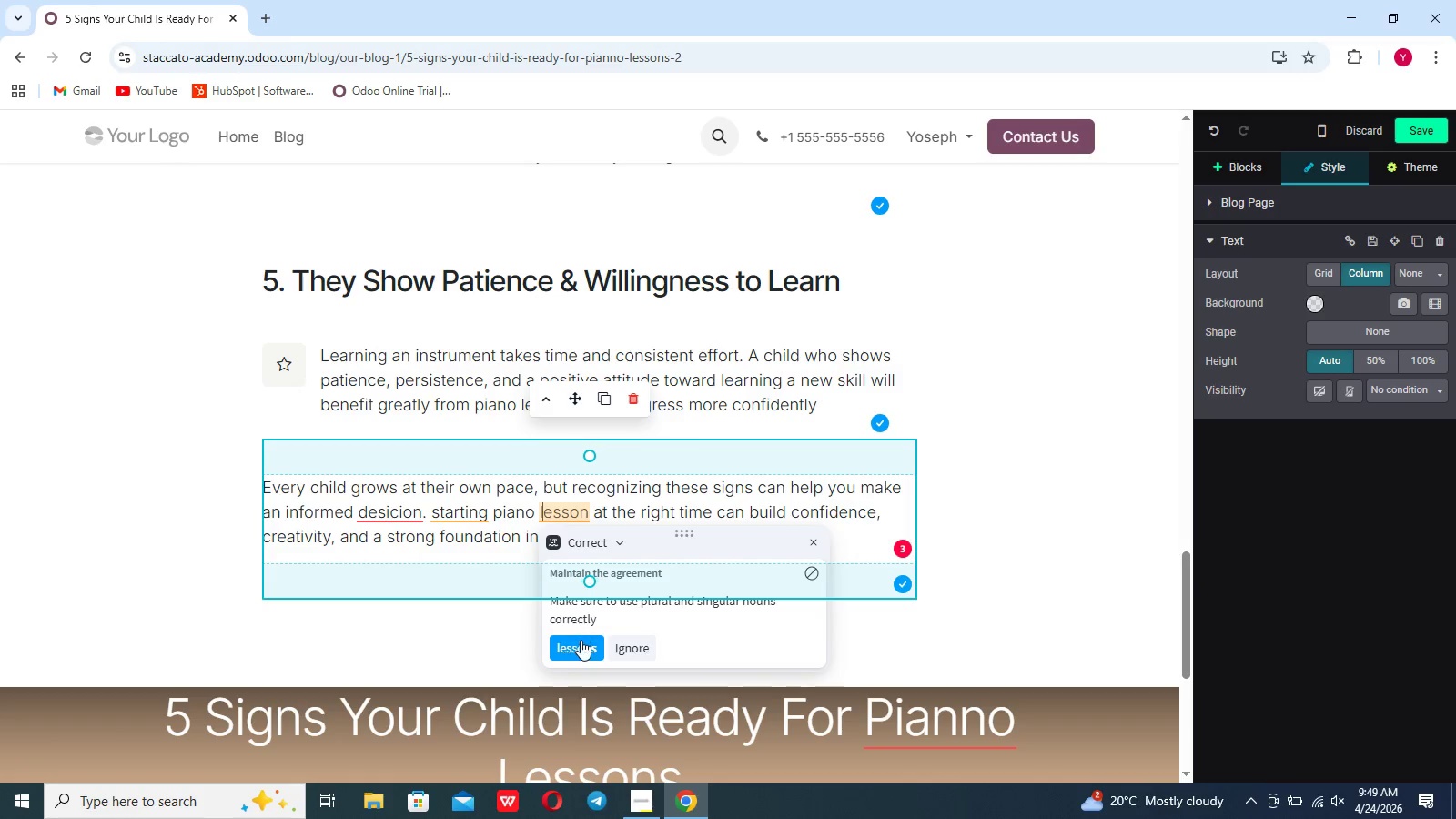 
left_click([581, 641])
 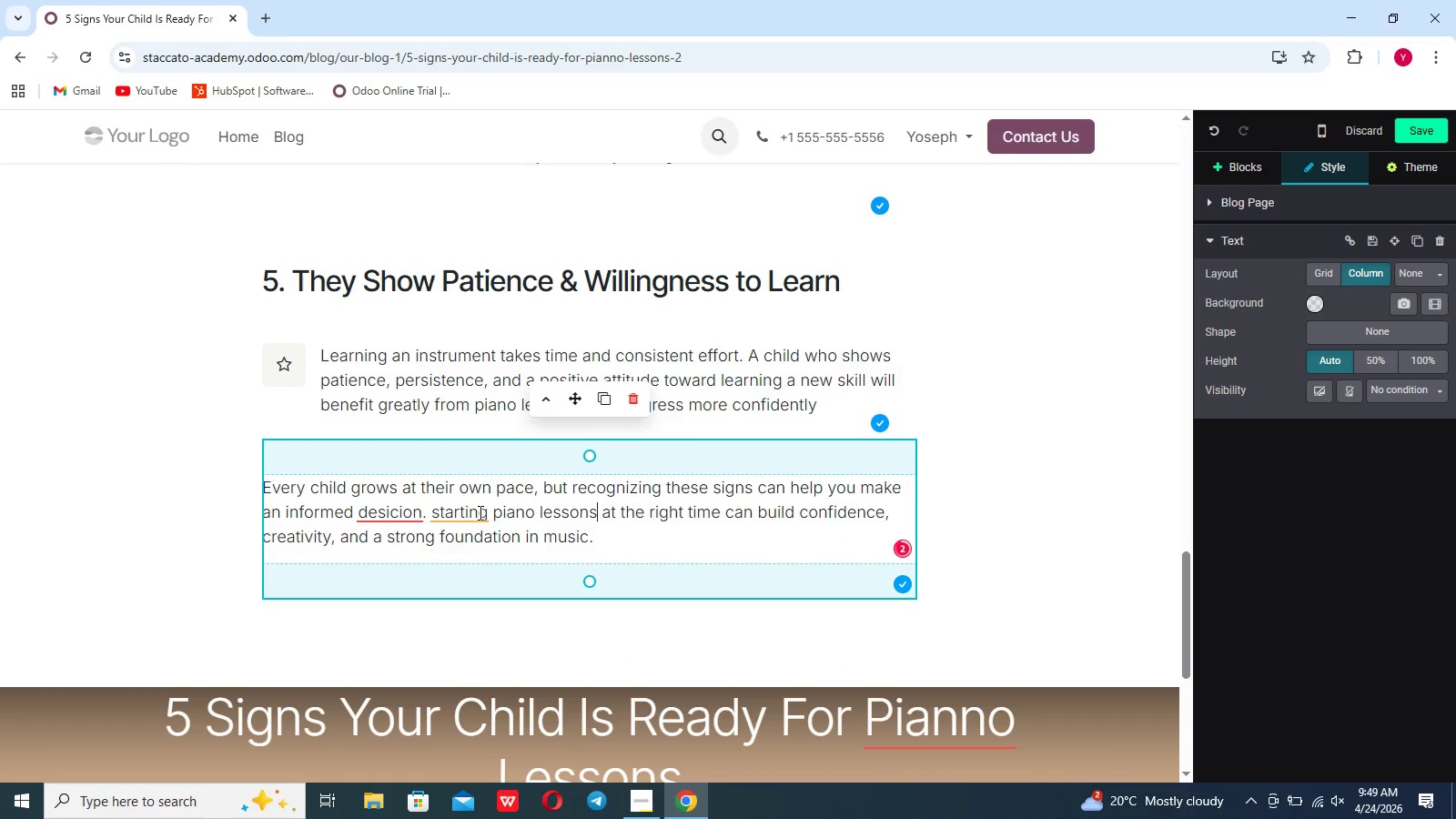 
left_click([479, 511])
 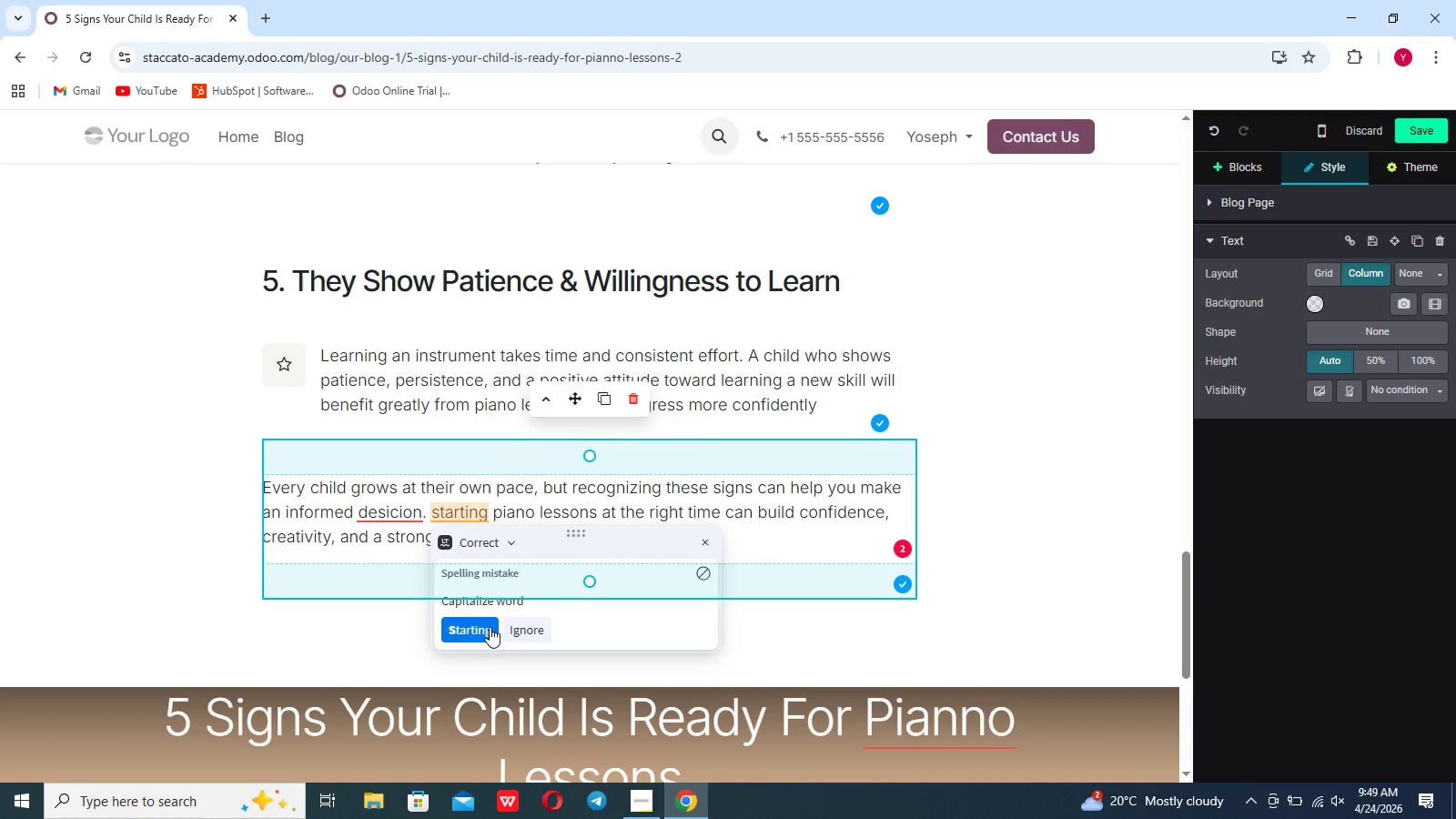 
left_click([489, 627])
 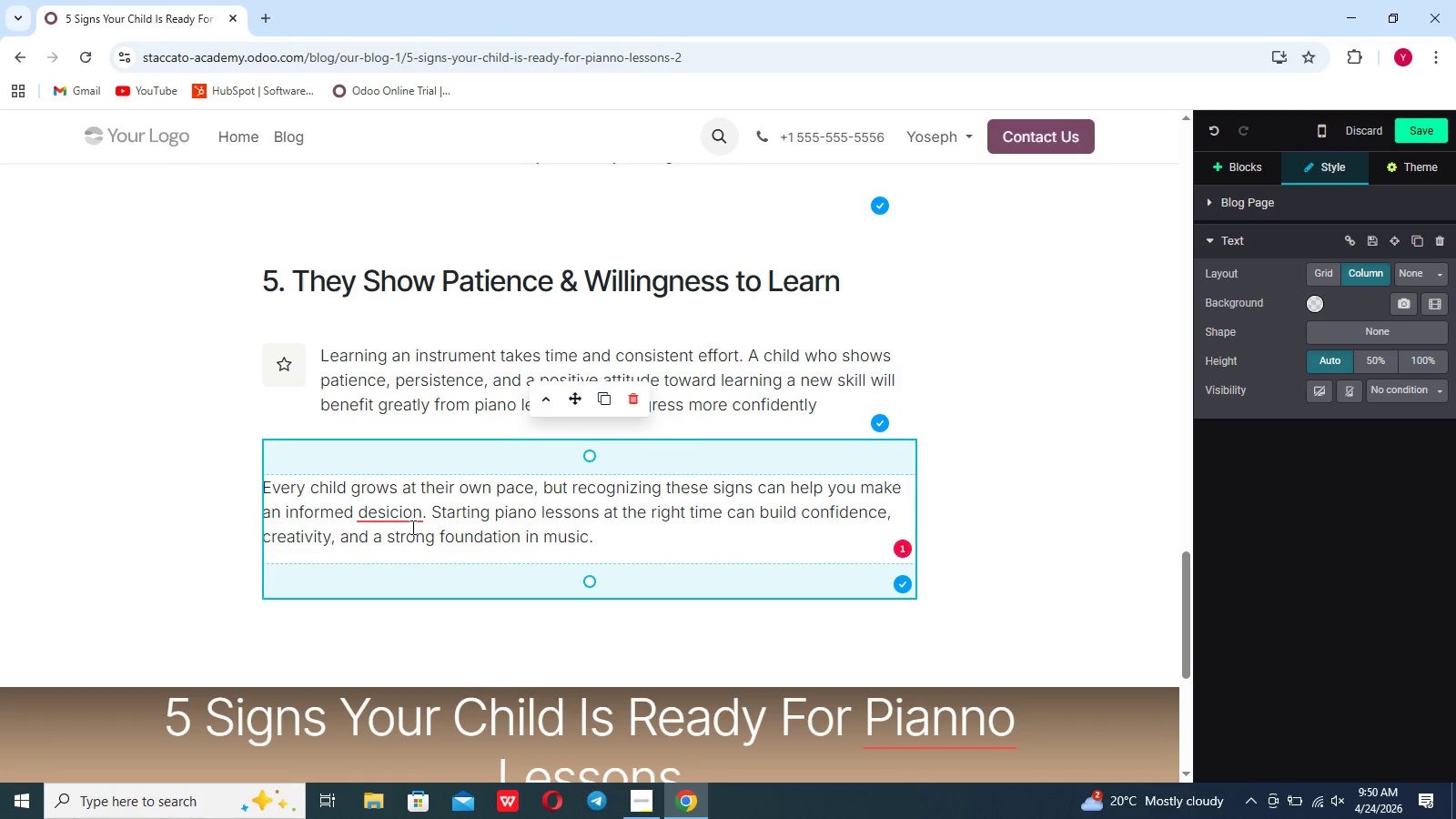 
left_click([410, 513])
 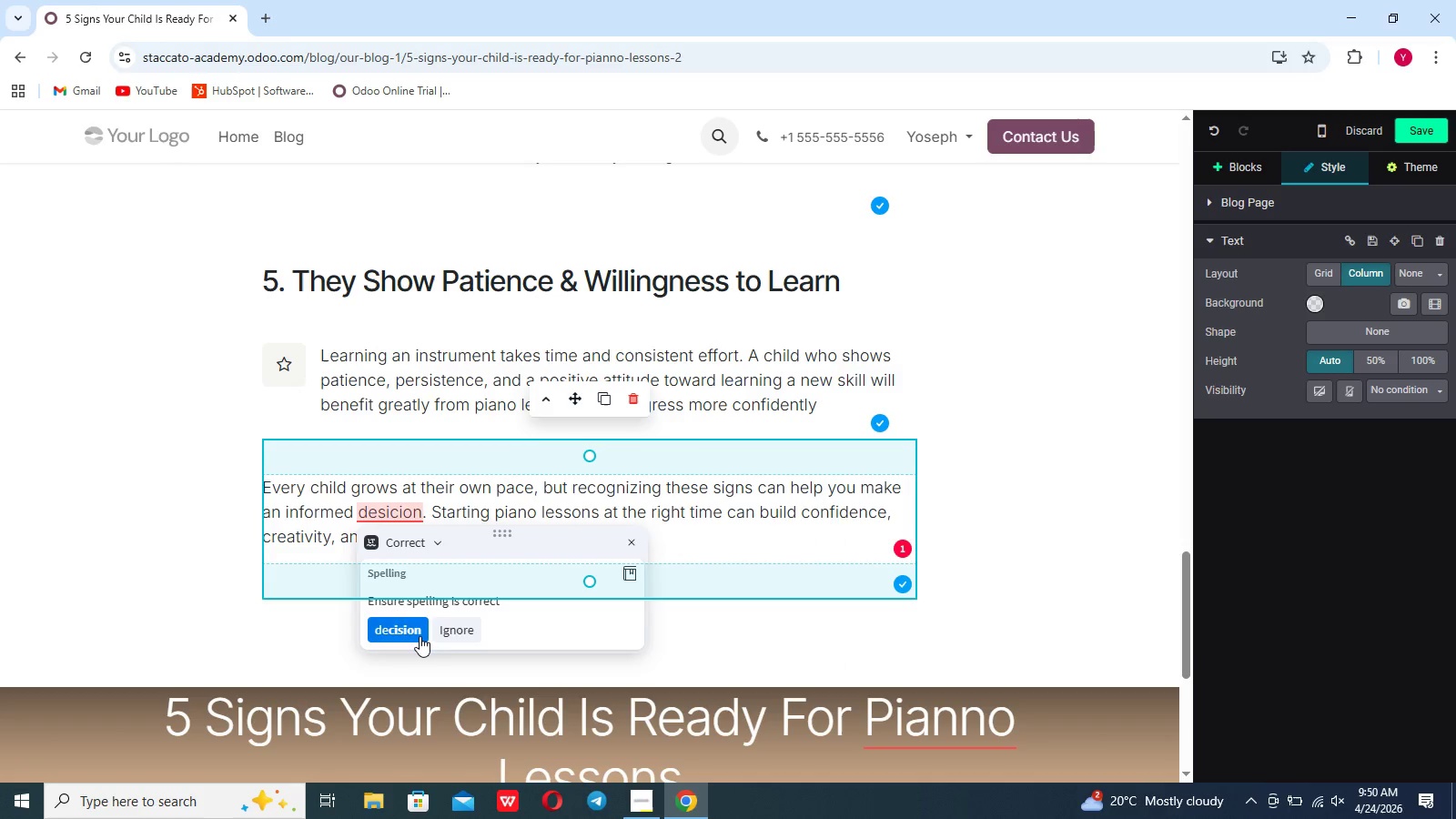 
left_click([420, 636])
 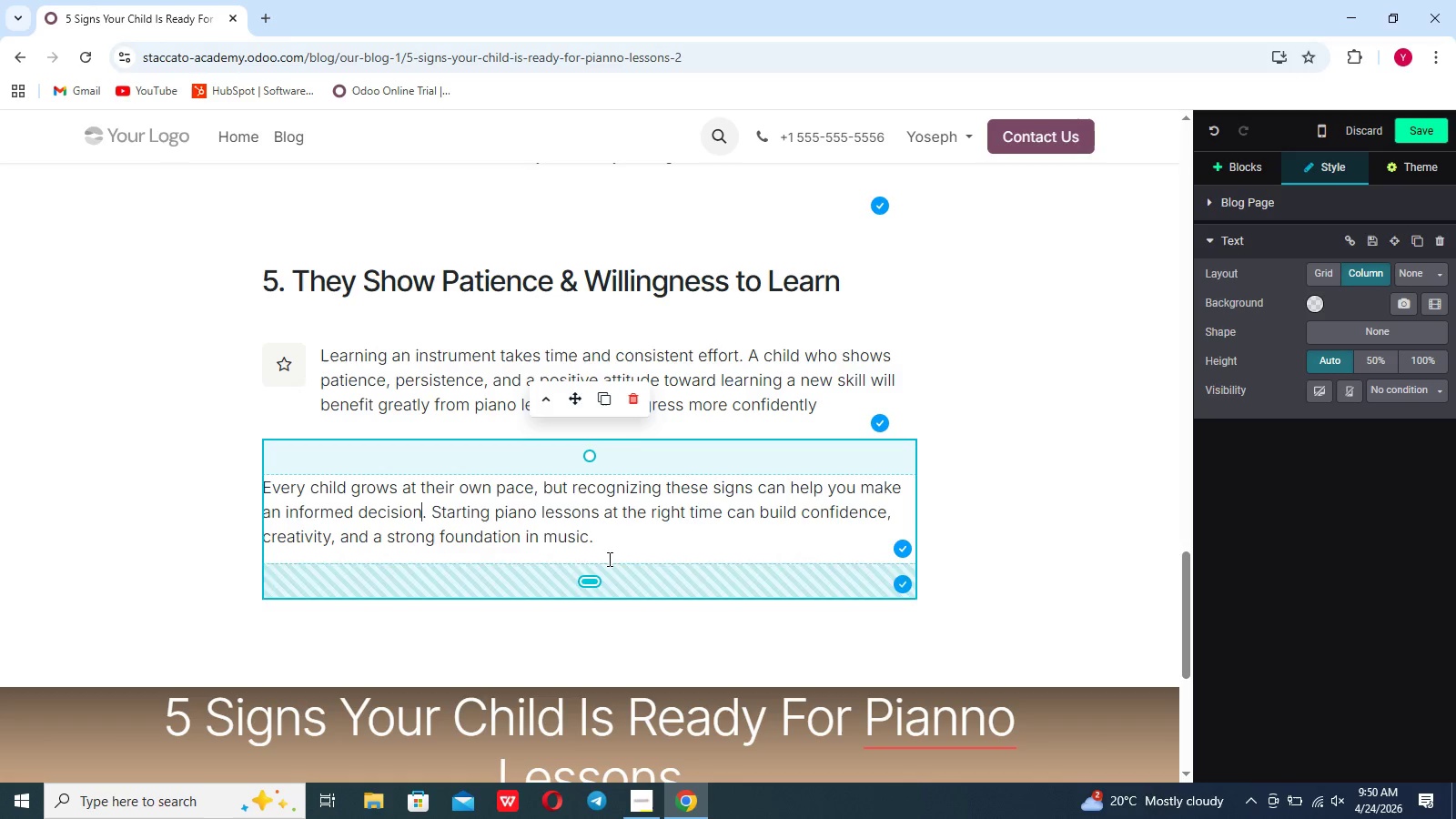 
left_click([611, 551])
 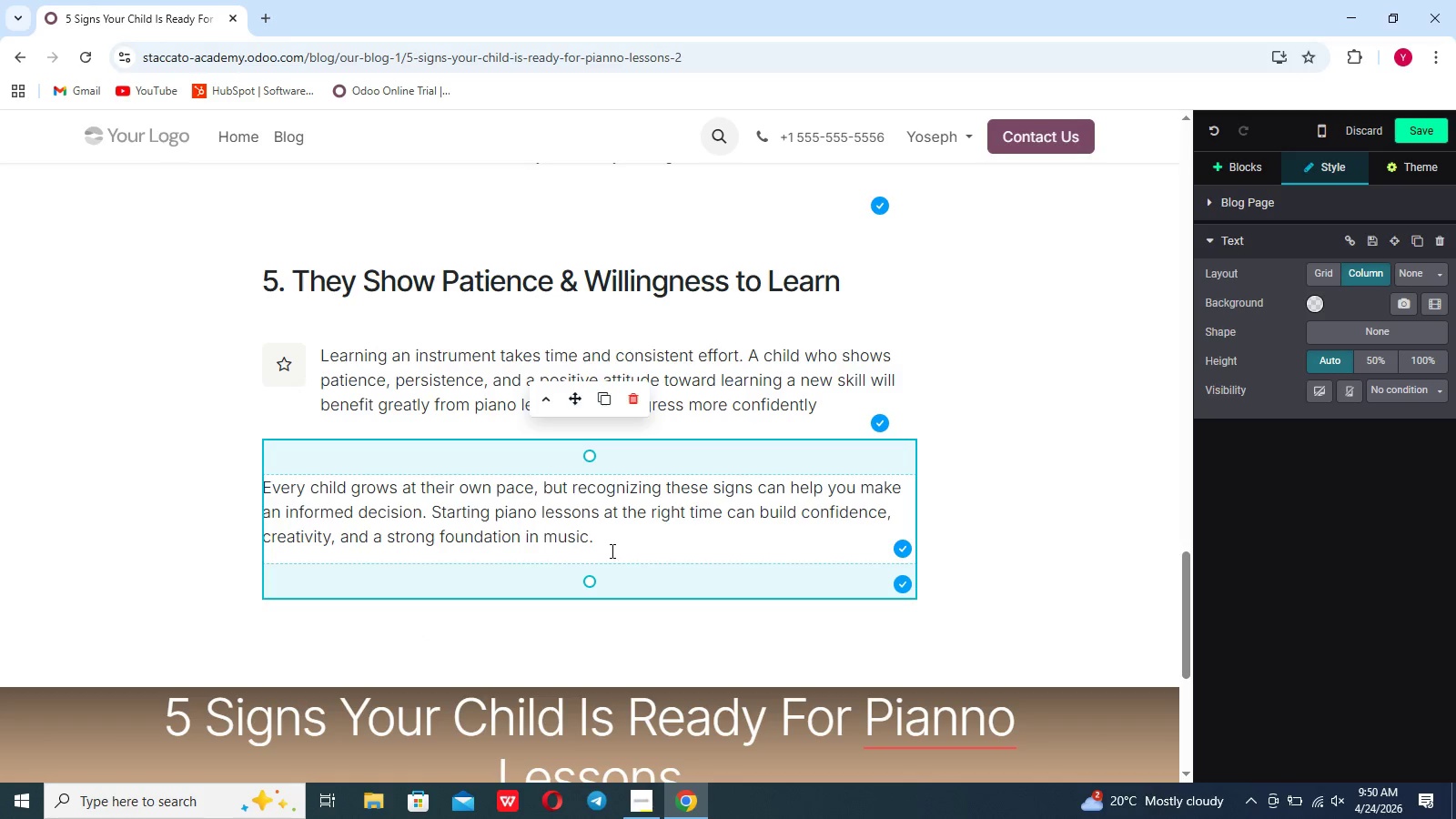 
key(Shift+Enter)
 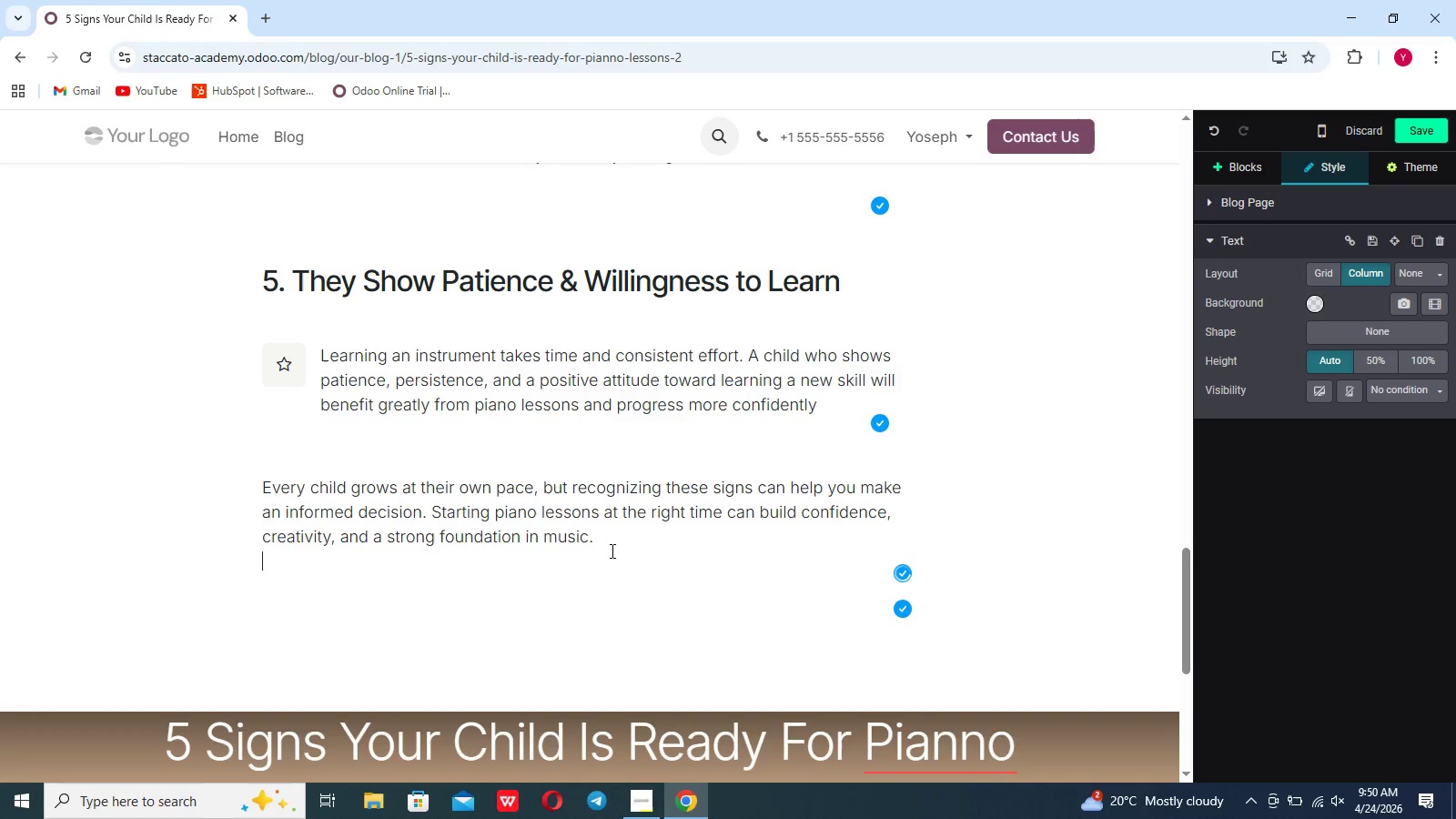 
key(Shift+Enter)
 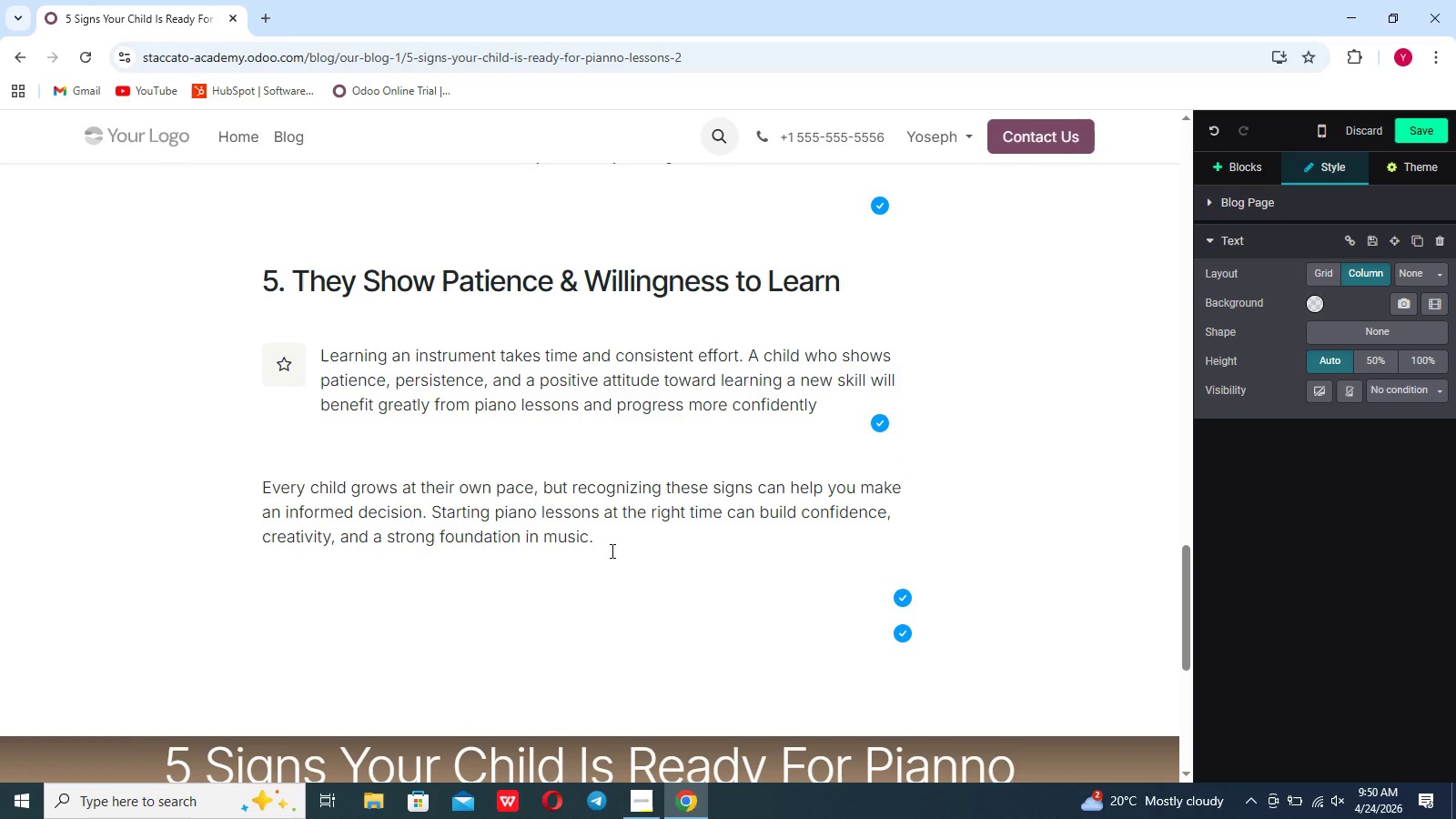 
key(Shift+A)
 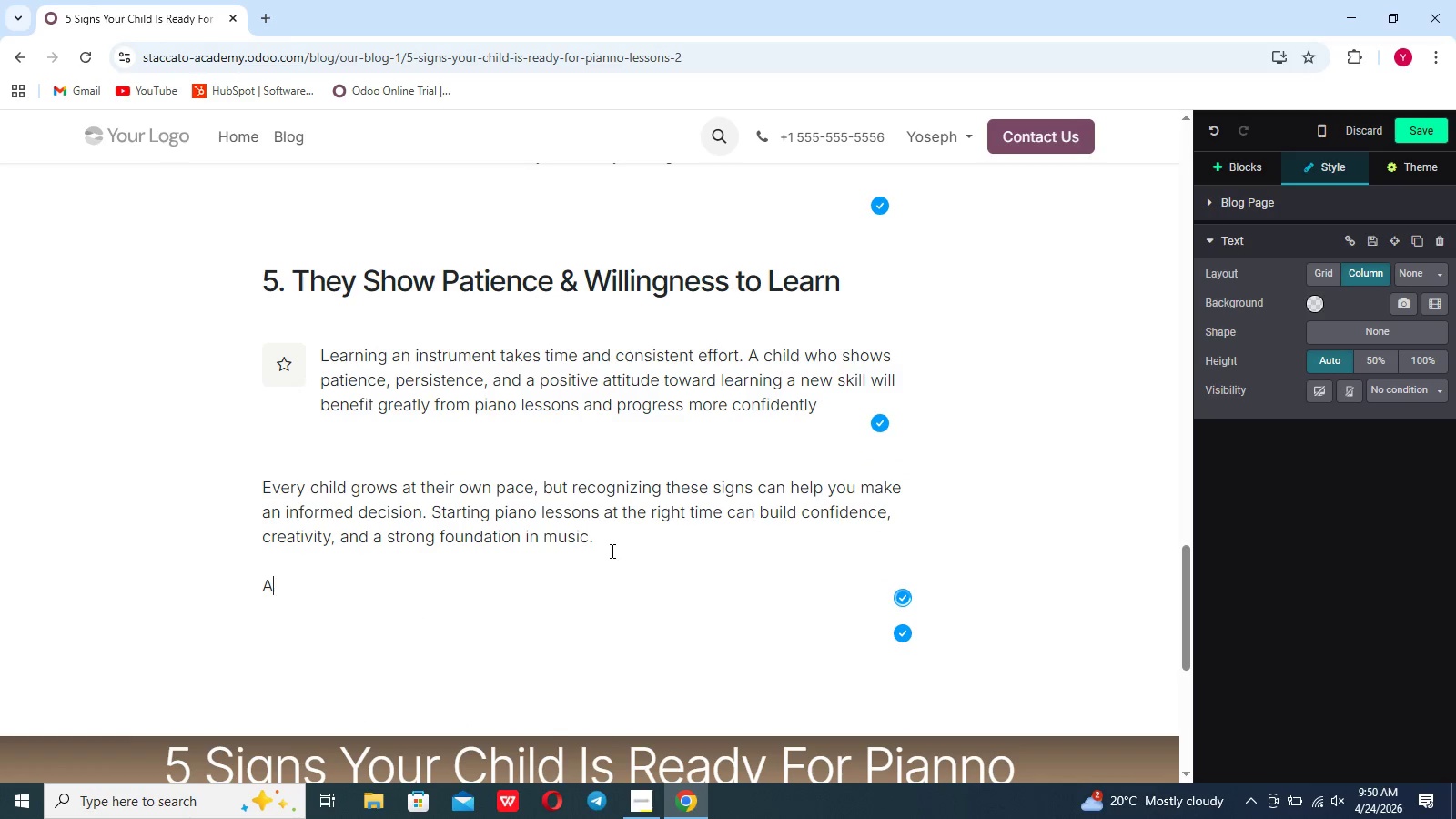 
scroll: coordinate [611, 551], scroll_direction: none, amount: 0.0
 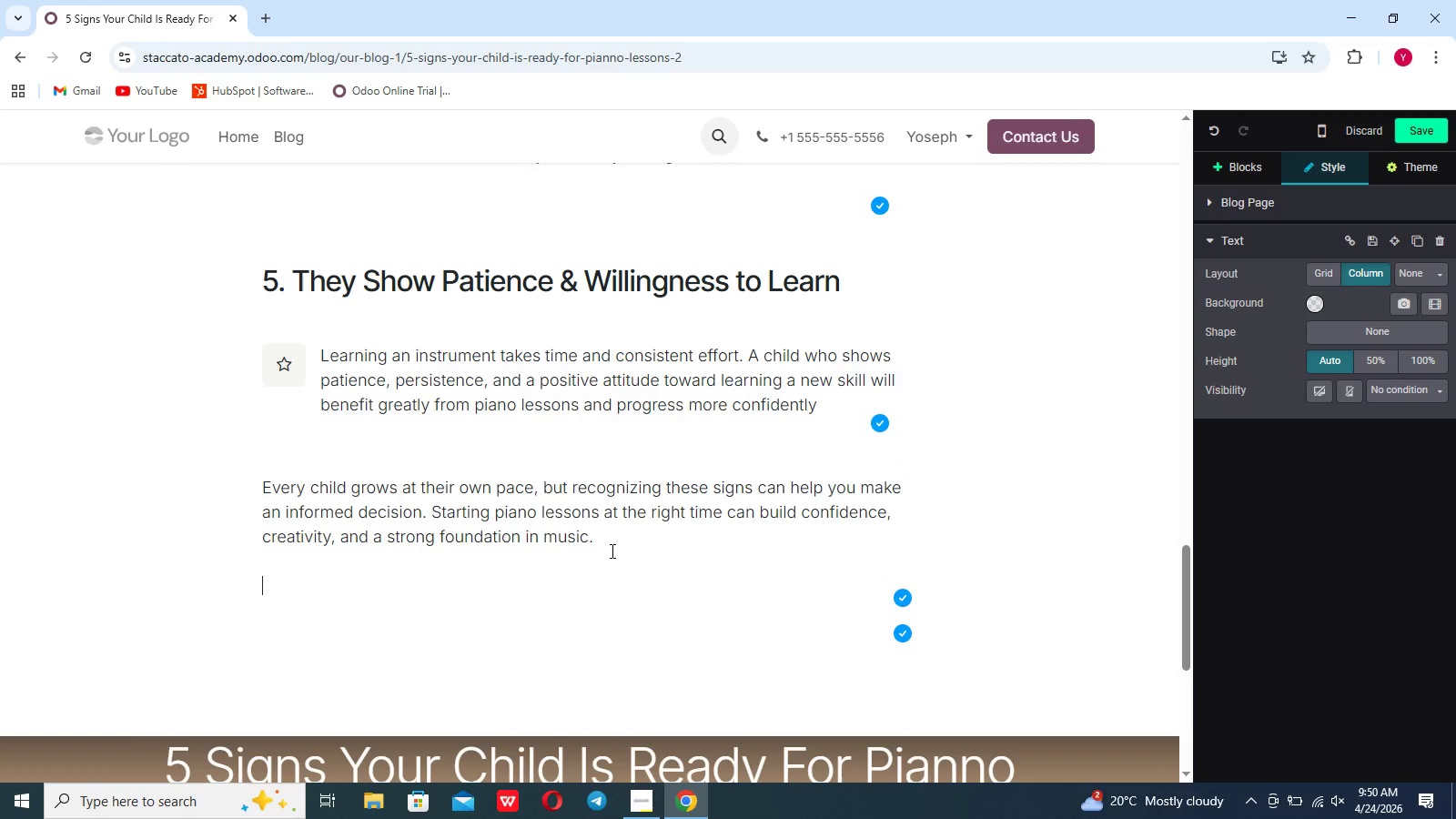 
key(T)
 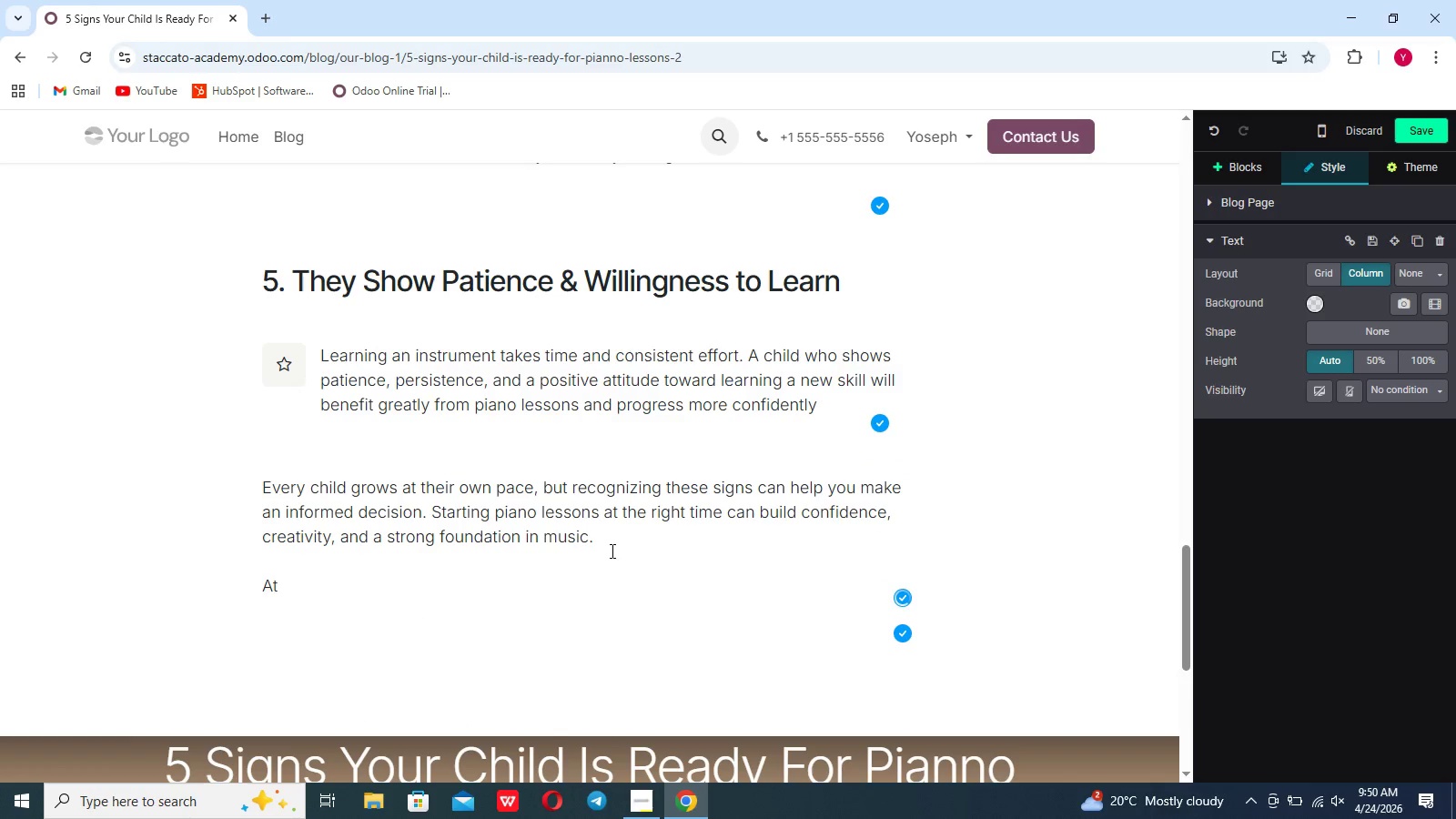 
key(Space)
 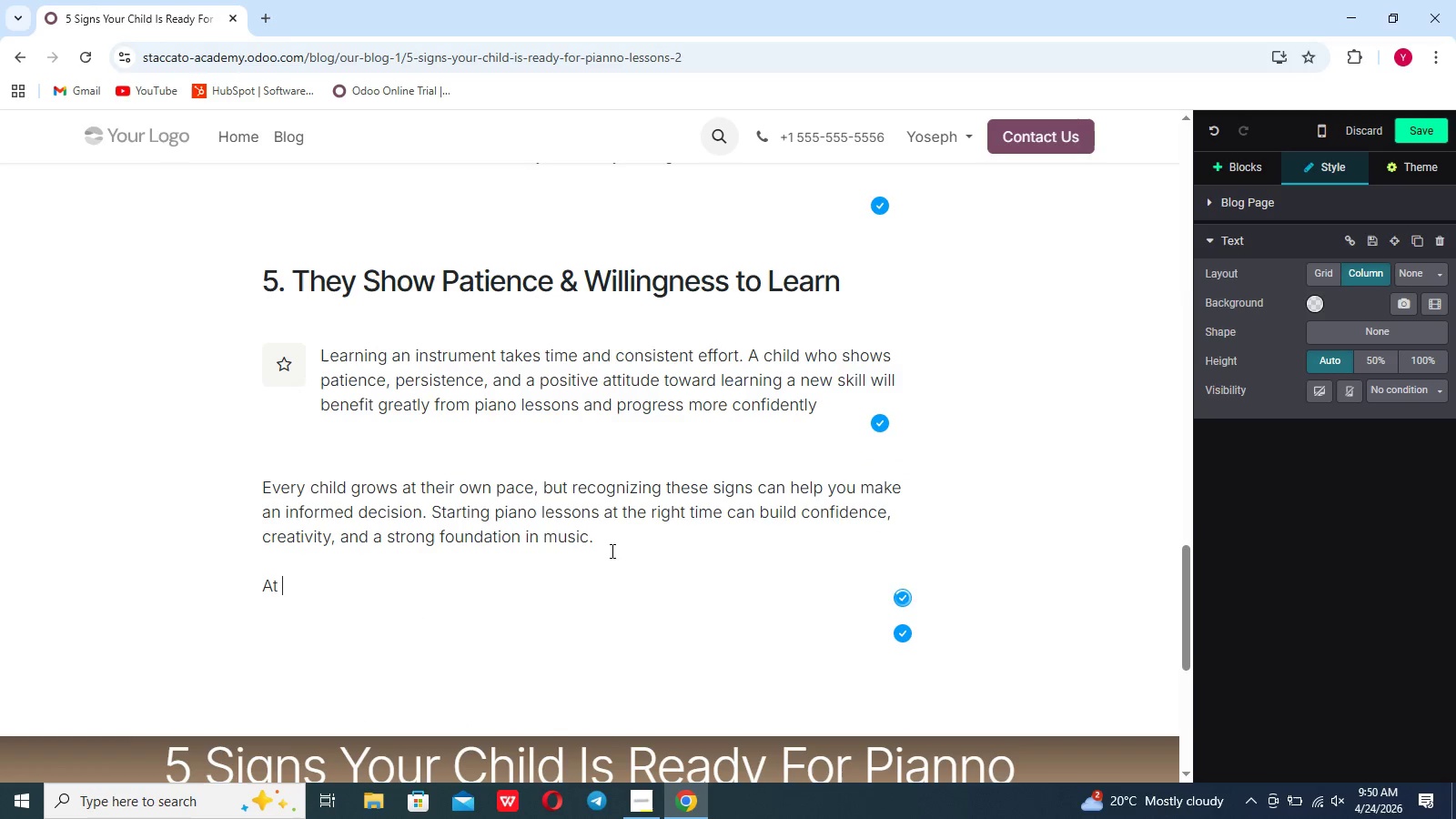 
key(Shift+ShiftLeft)
 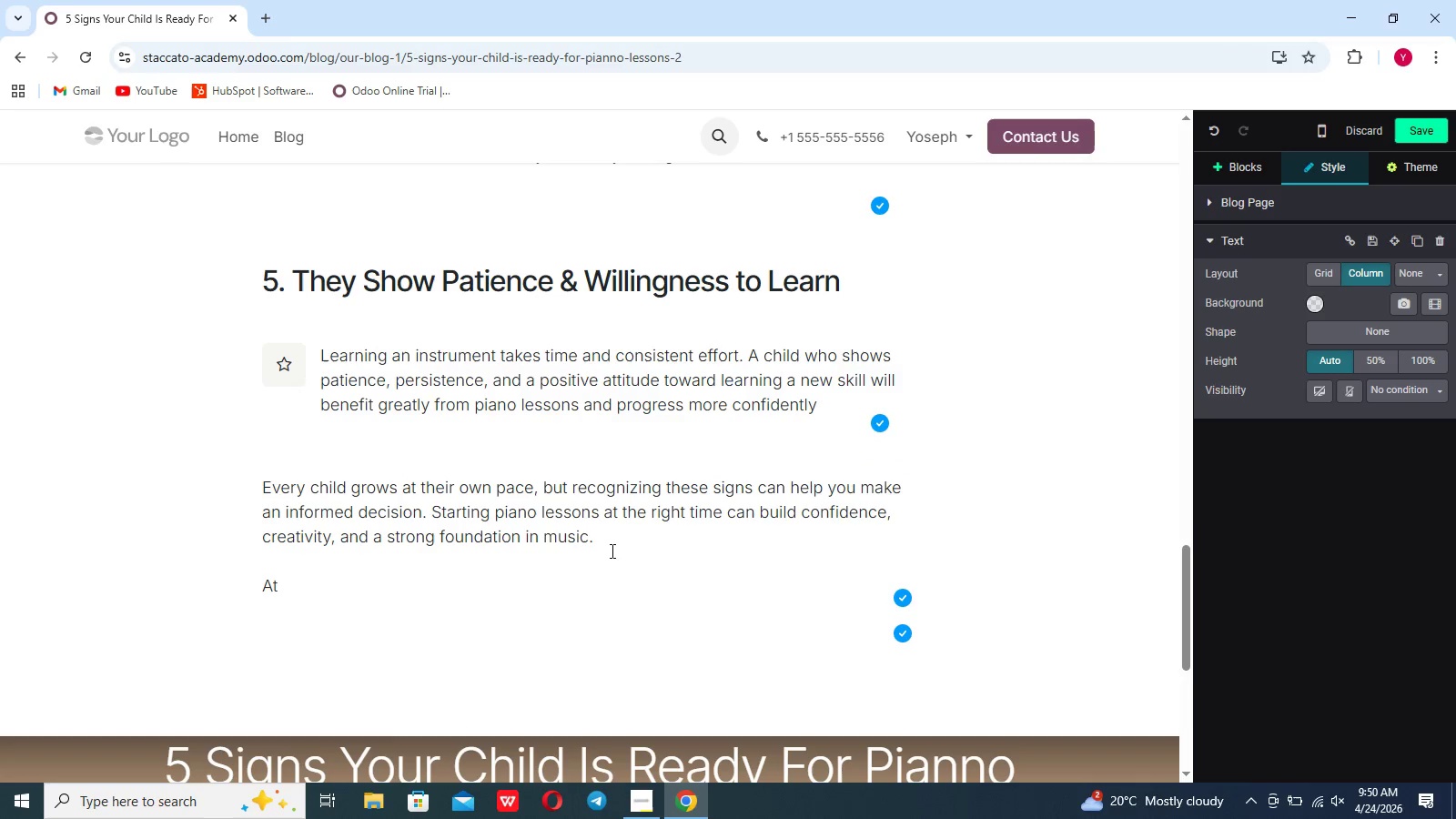 
key(Shift+S)
 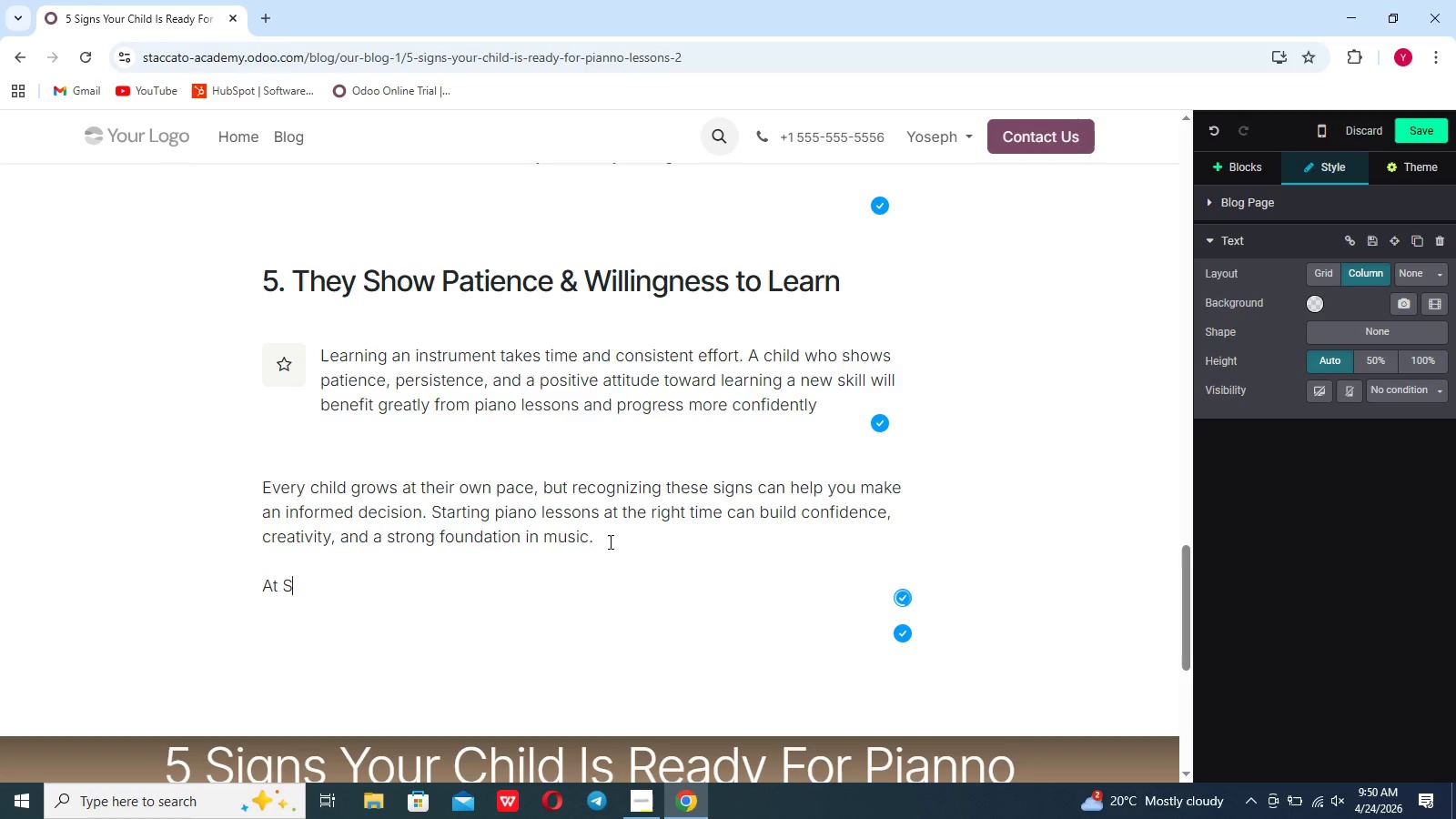 
type(taccato axademy, we spezialize)
 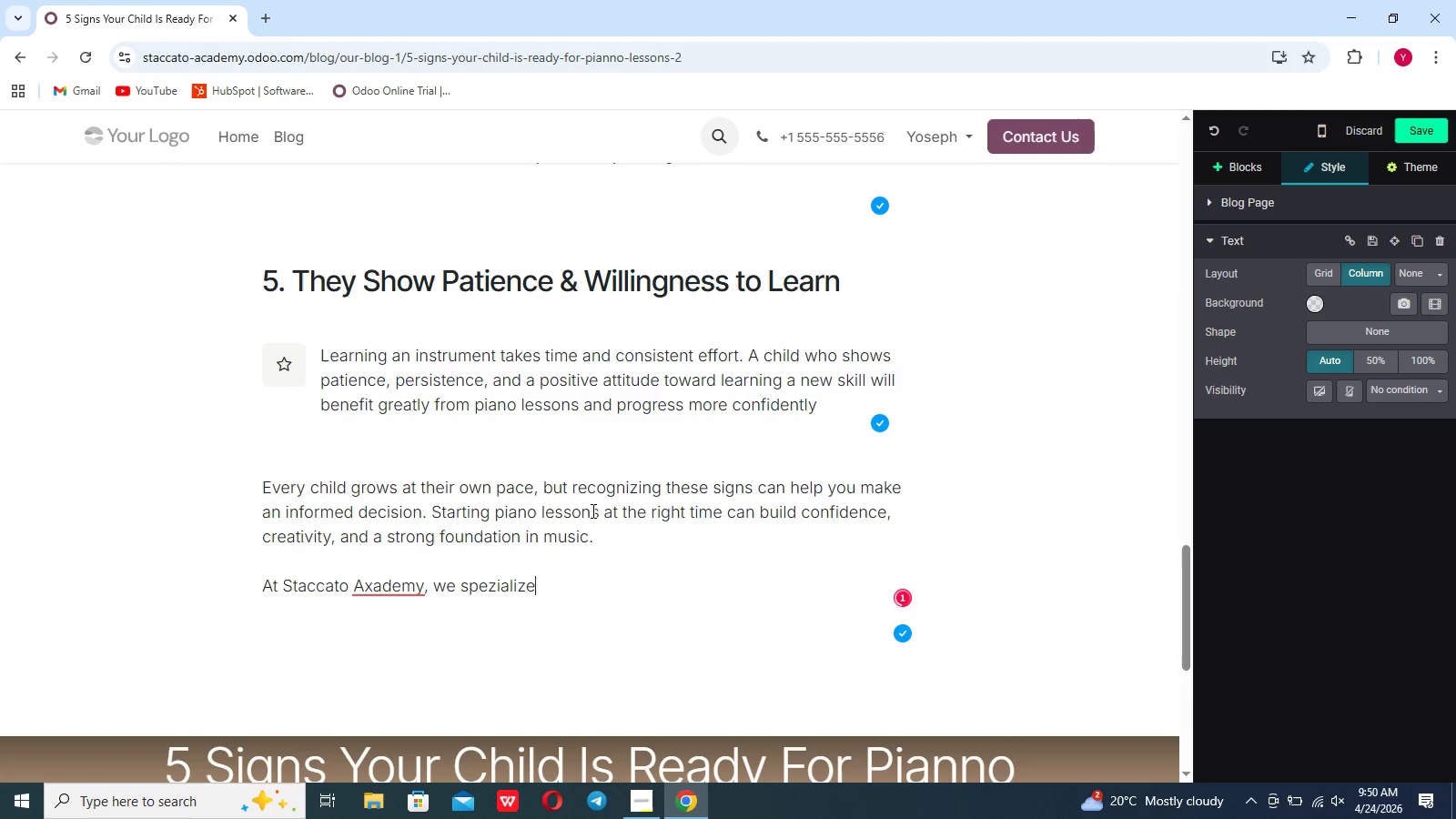 
double_click([389, 585])
 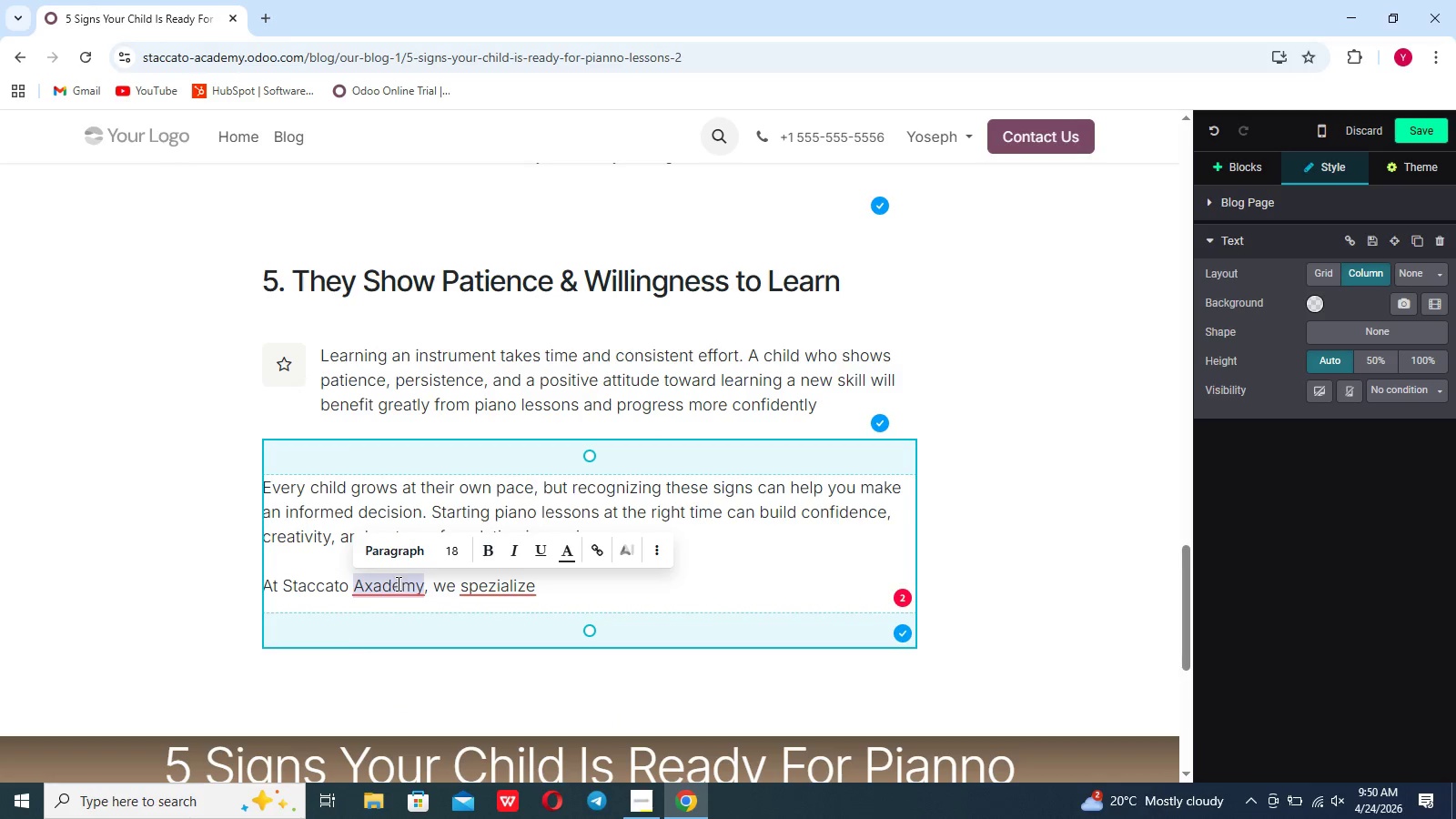 
left_click([396, 584])
 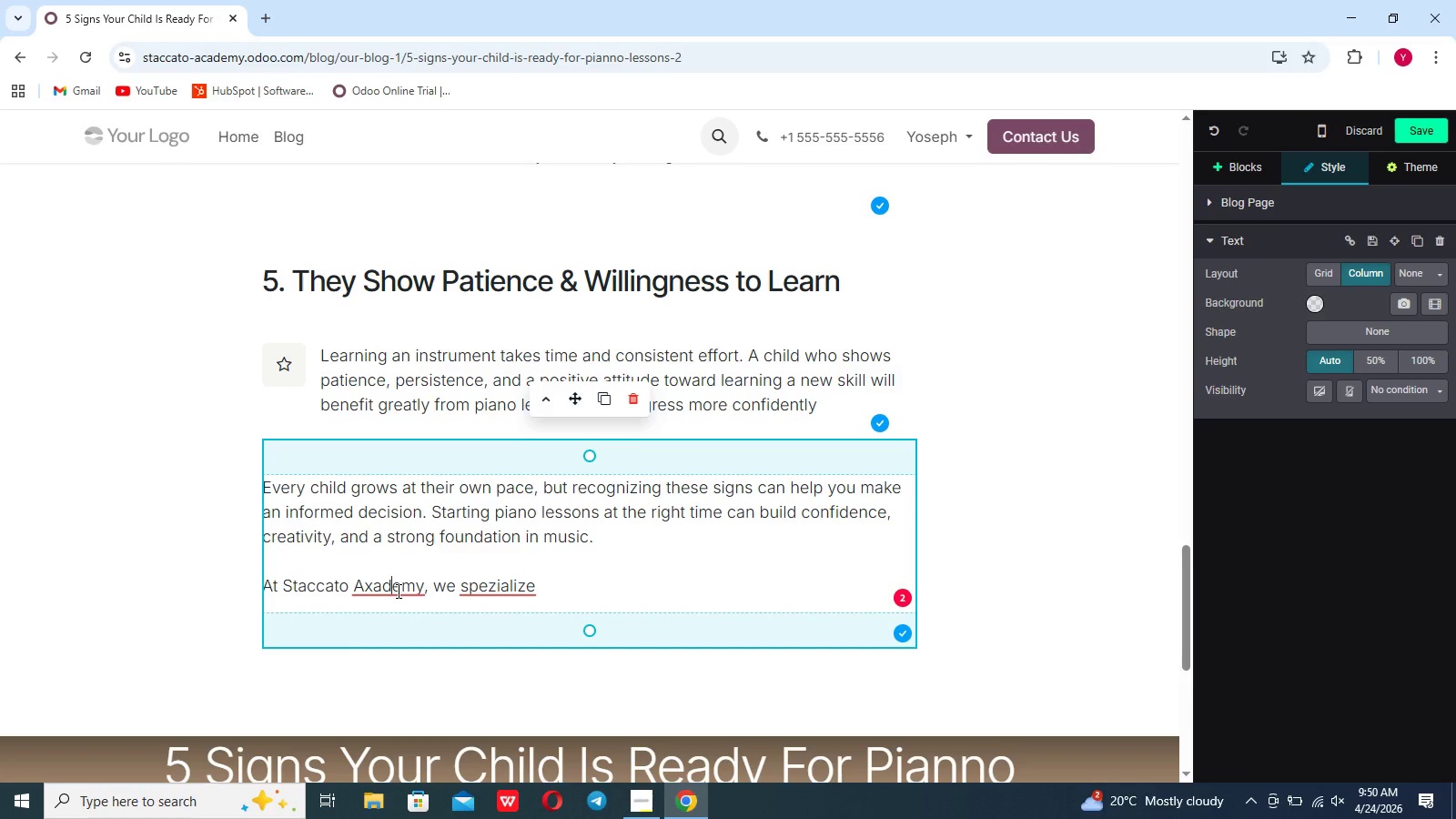 
left_click([397, 591])
 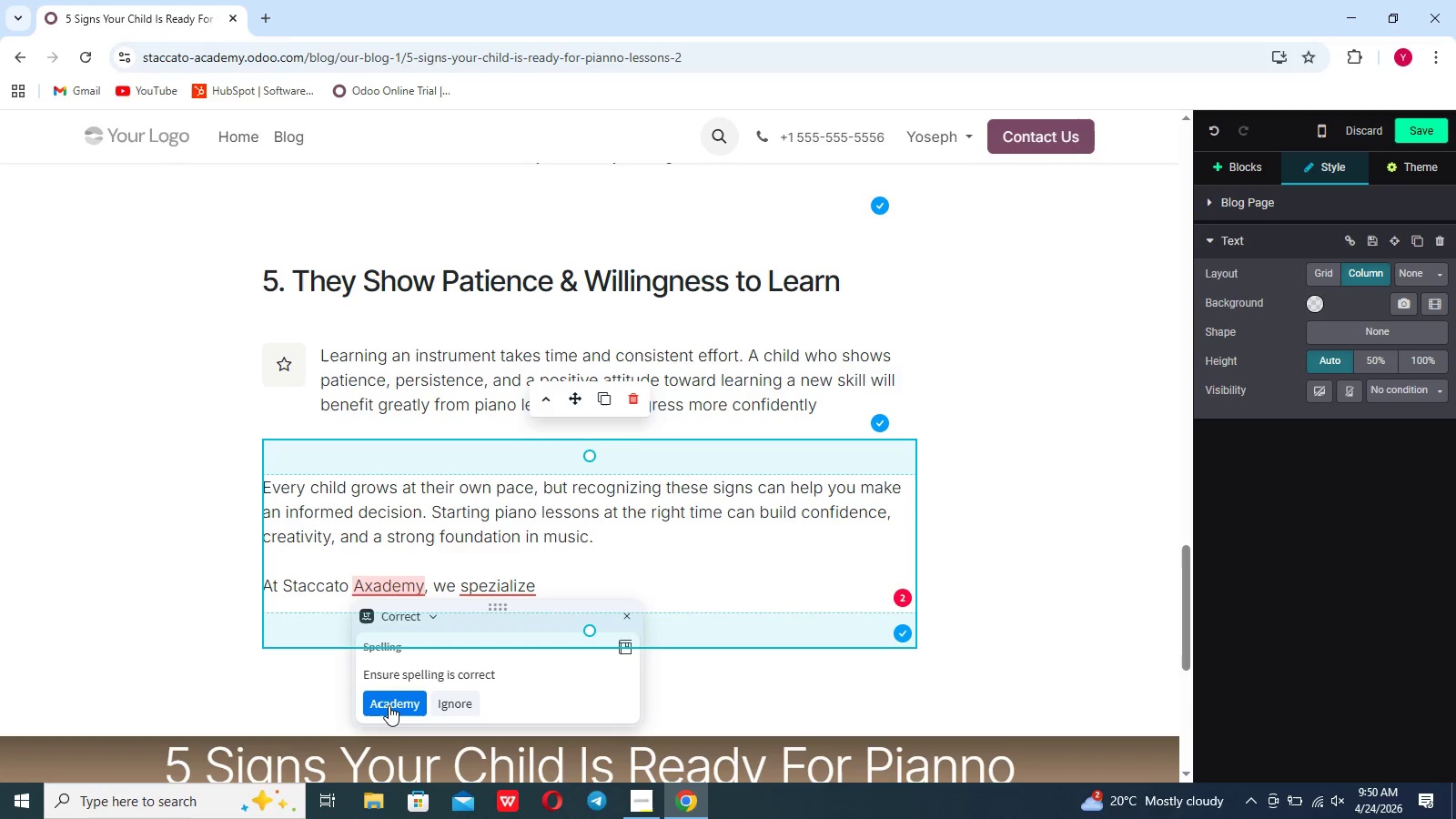 
left_click([389, 705])
 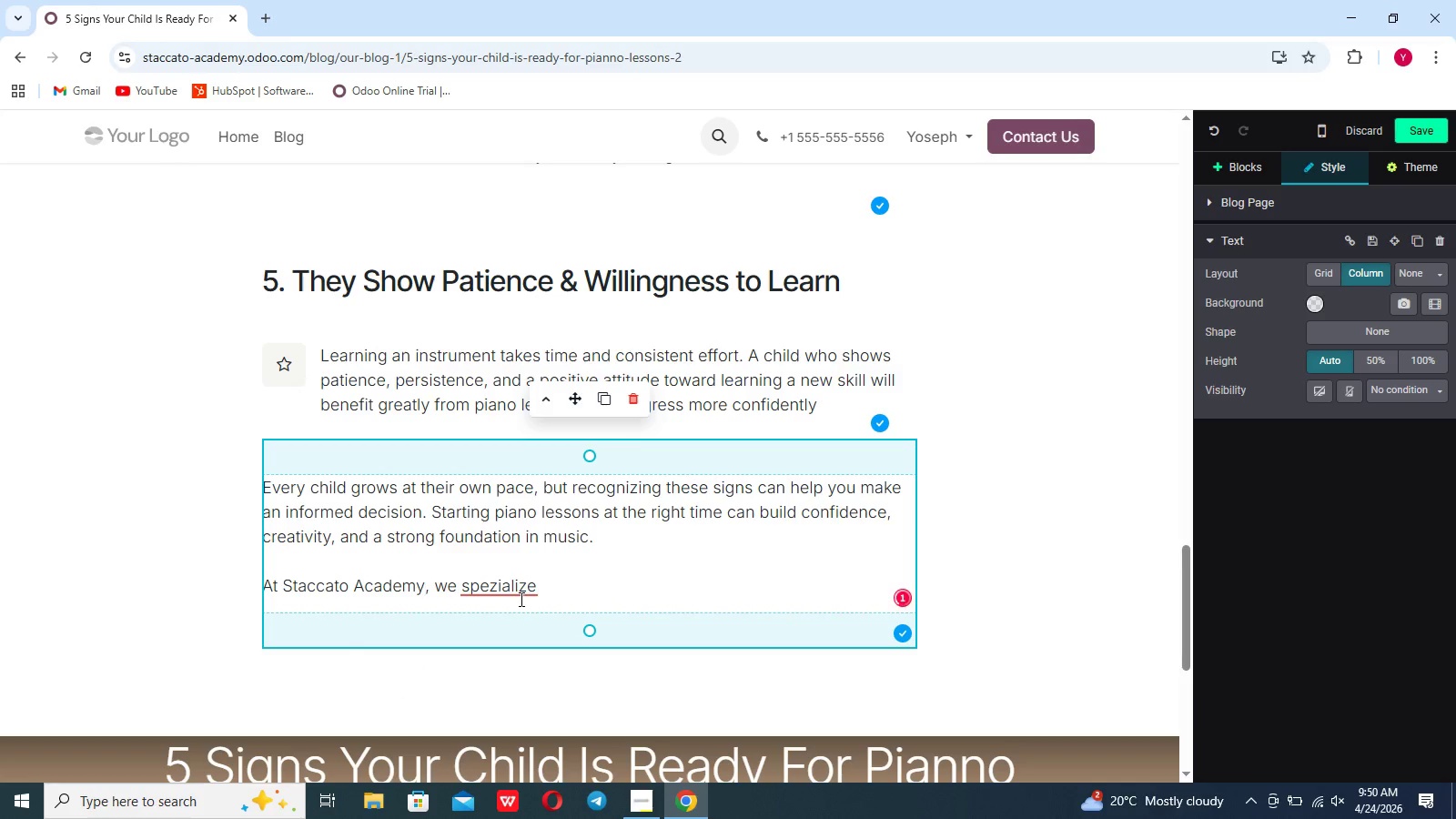 
left_click([520, 599])
 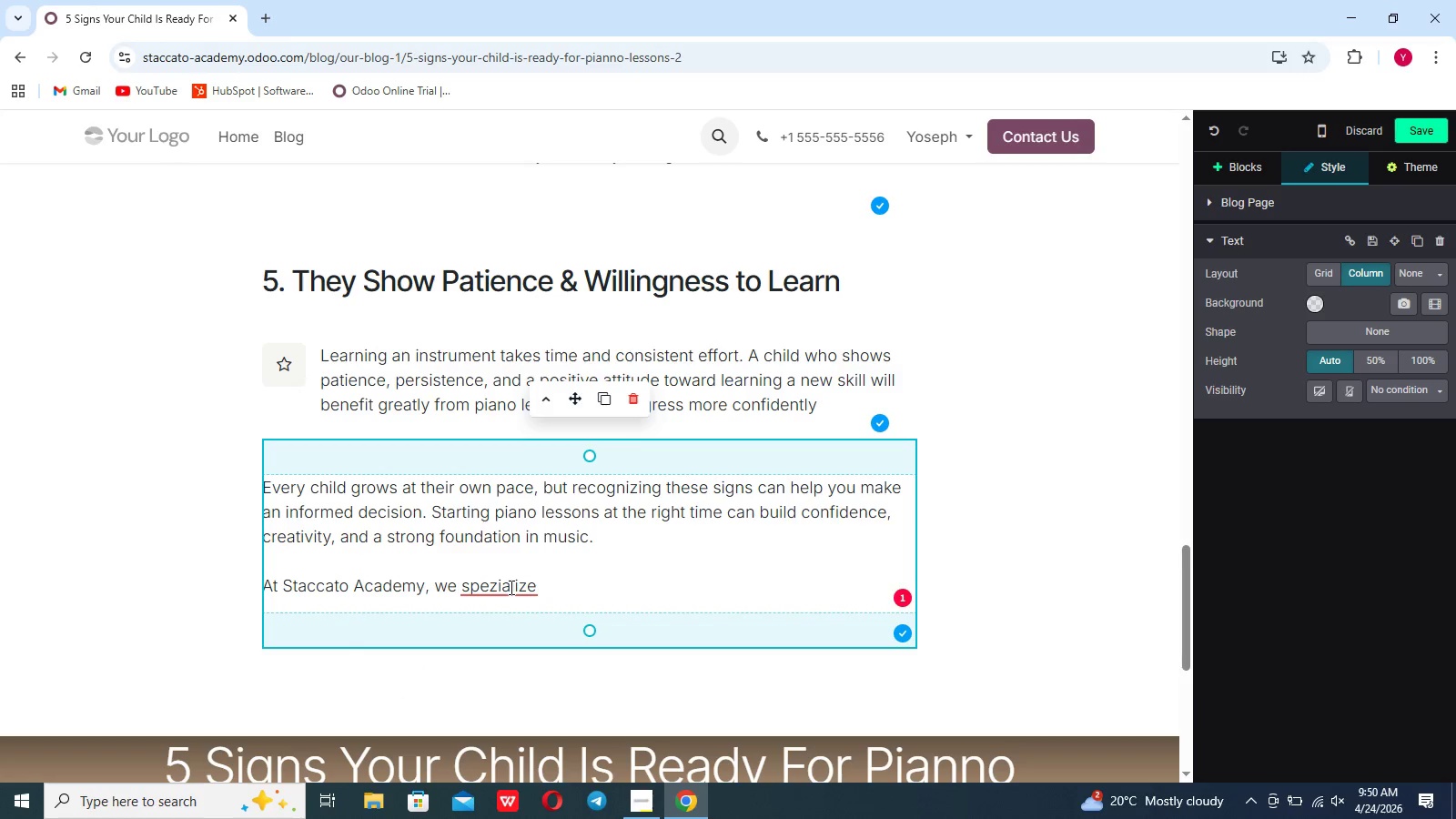 
left_click([510, 587])
 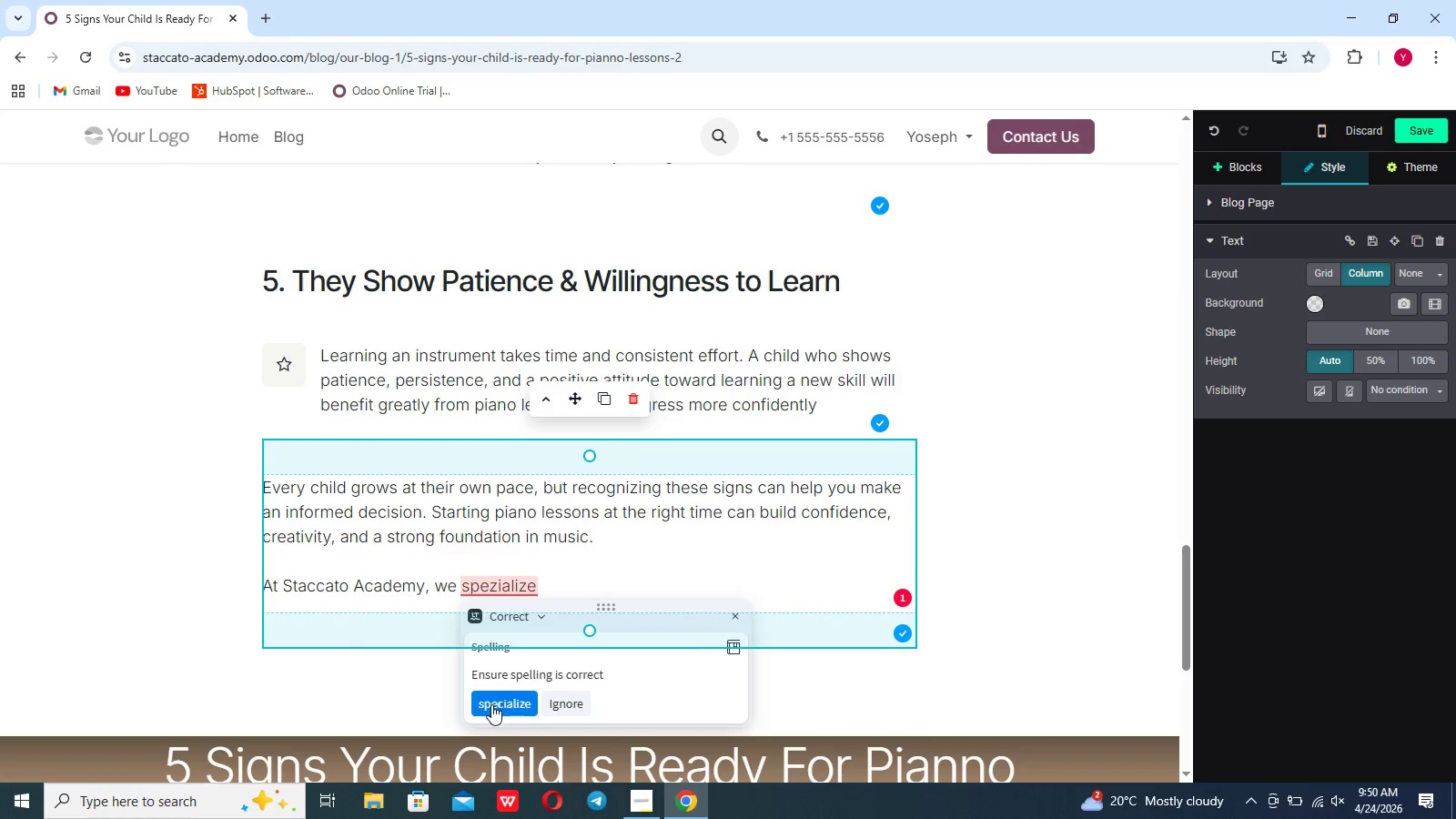 
left_click([491, 703])
 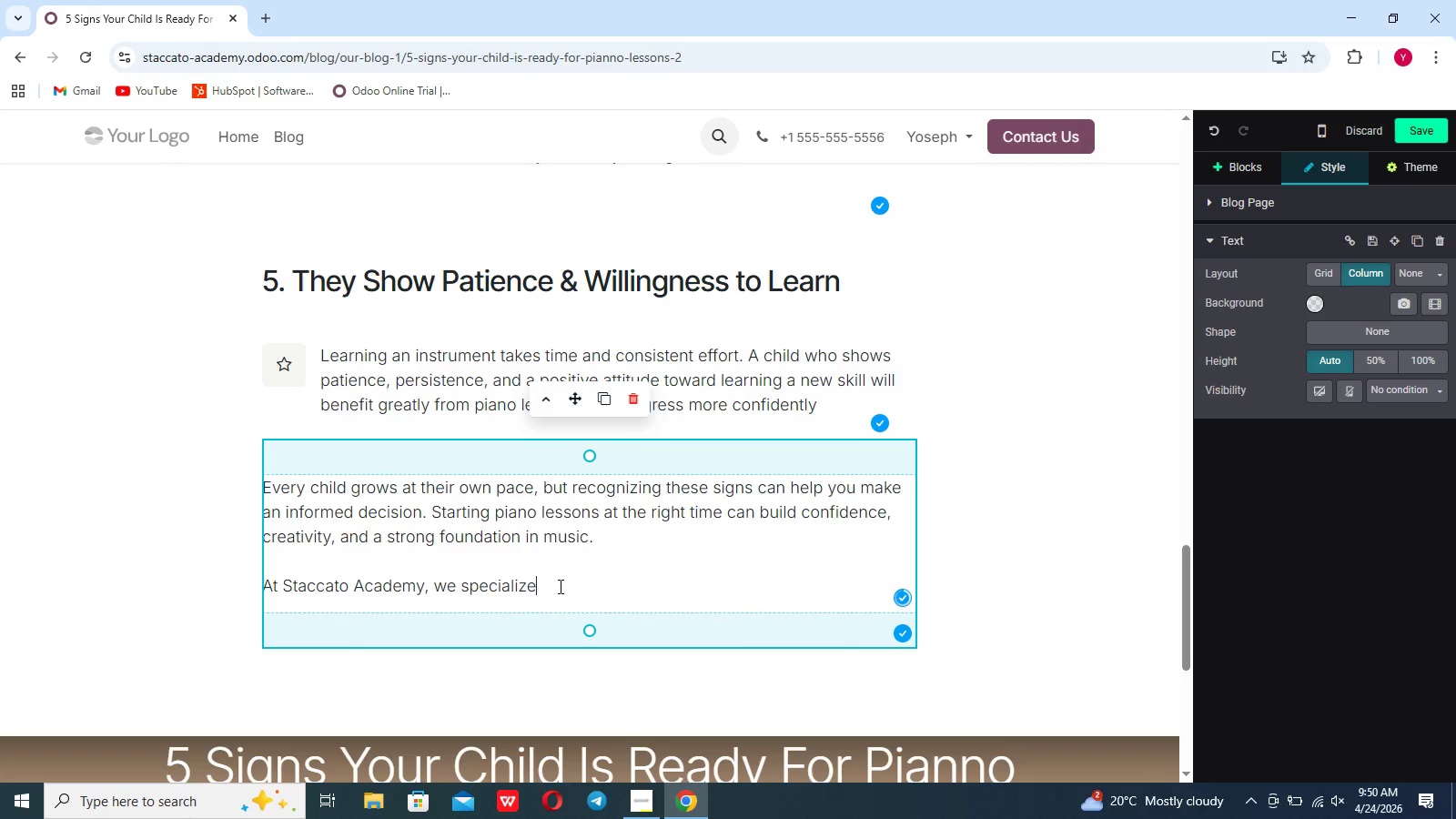 
left_click([559, 586])
 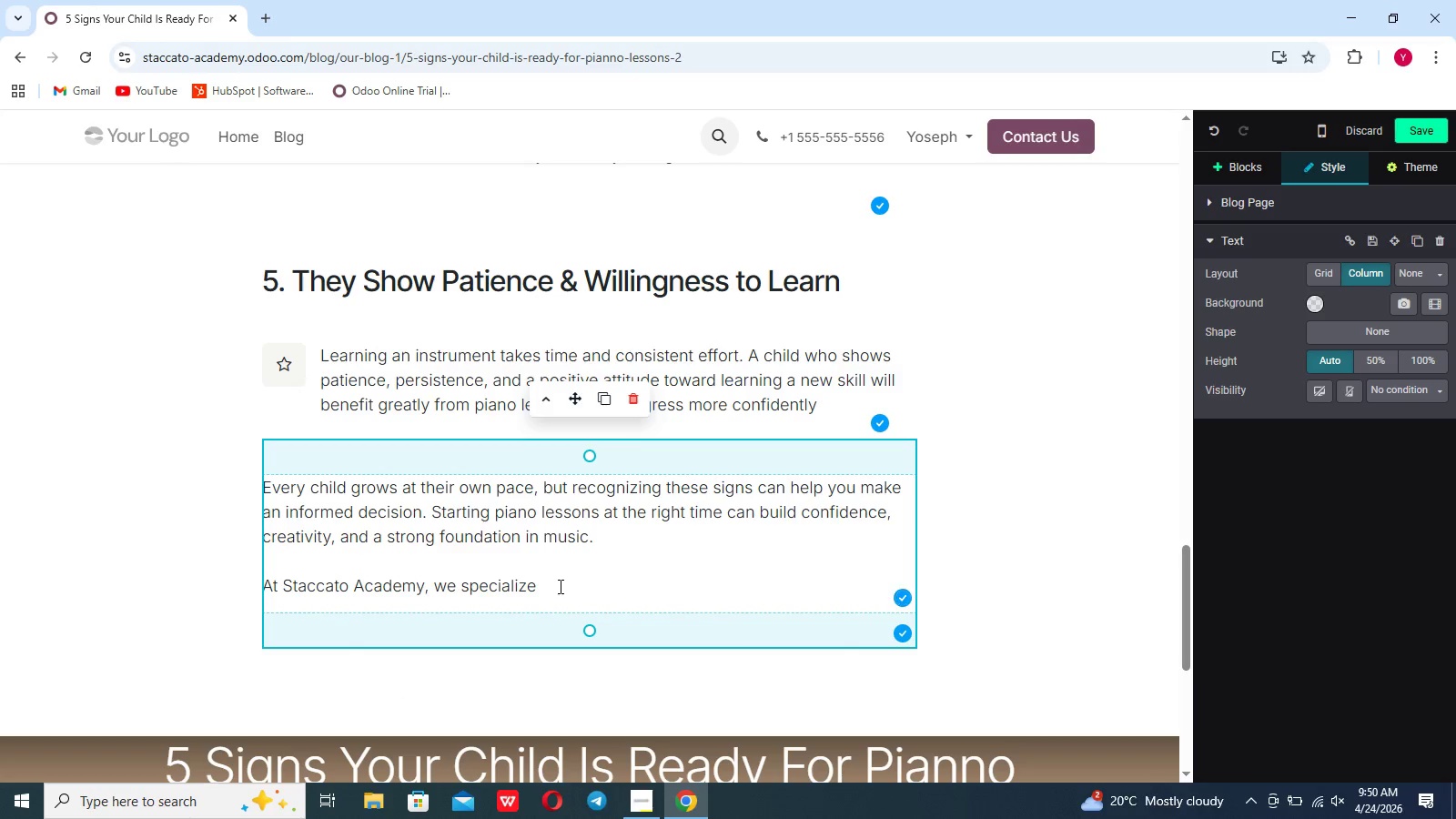 
type( in guiding )
 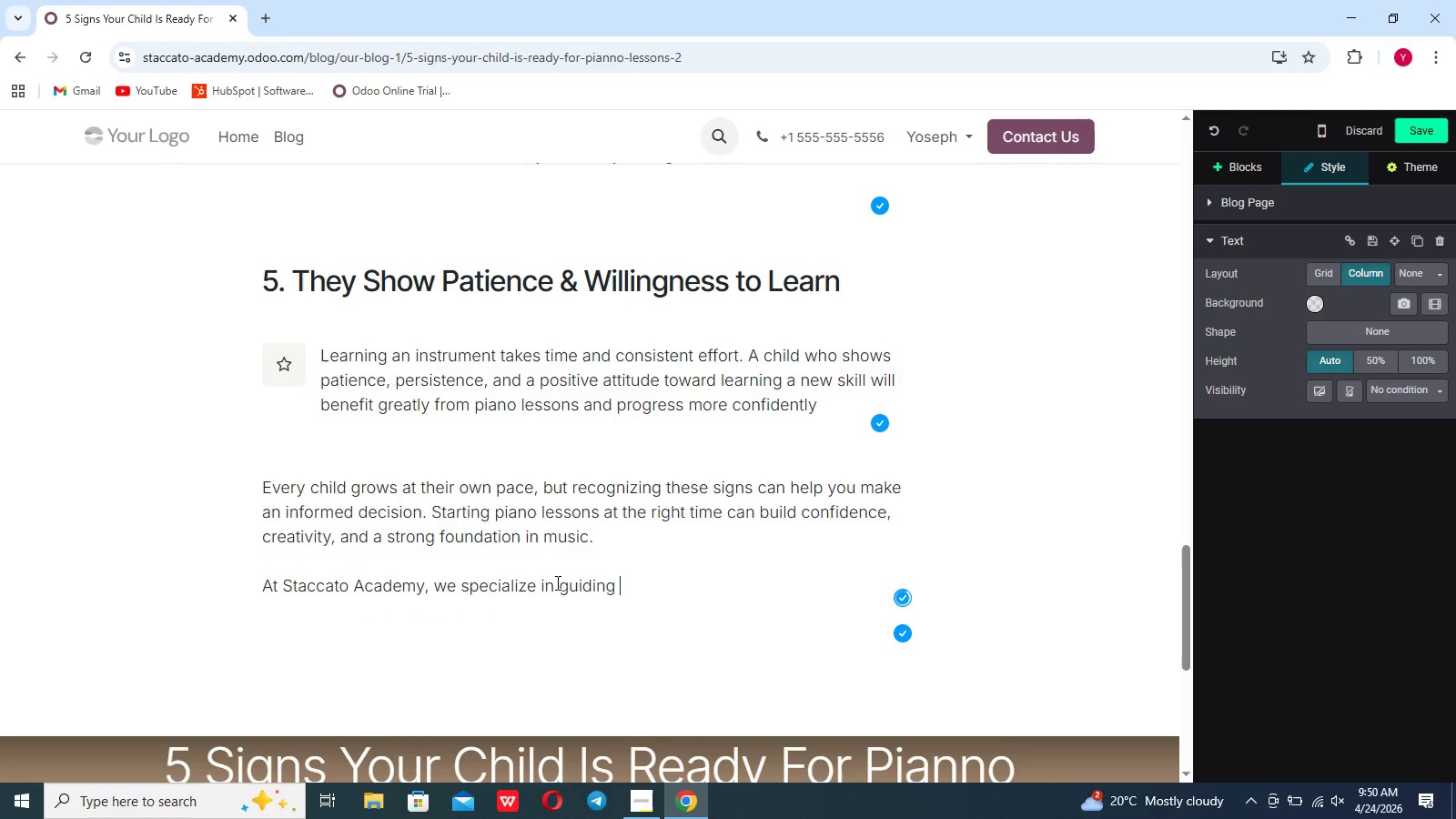 
type(younf learners thru)
key(Backspace)
type(ough their first musical experiences in )
 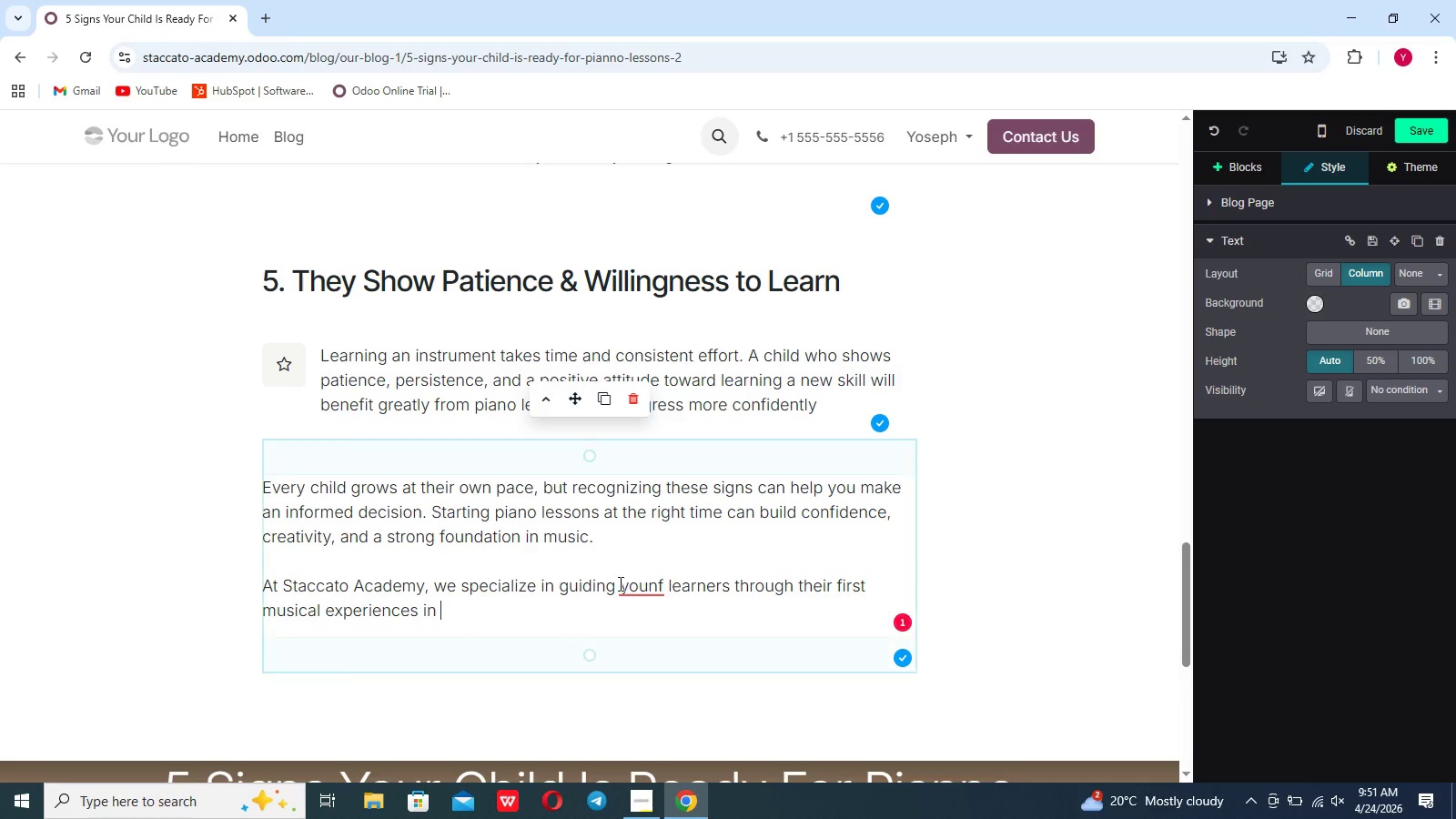 
left_click([664, 590])
 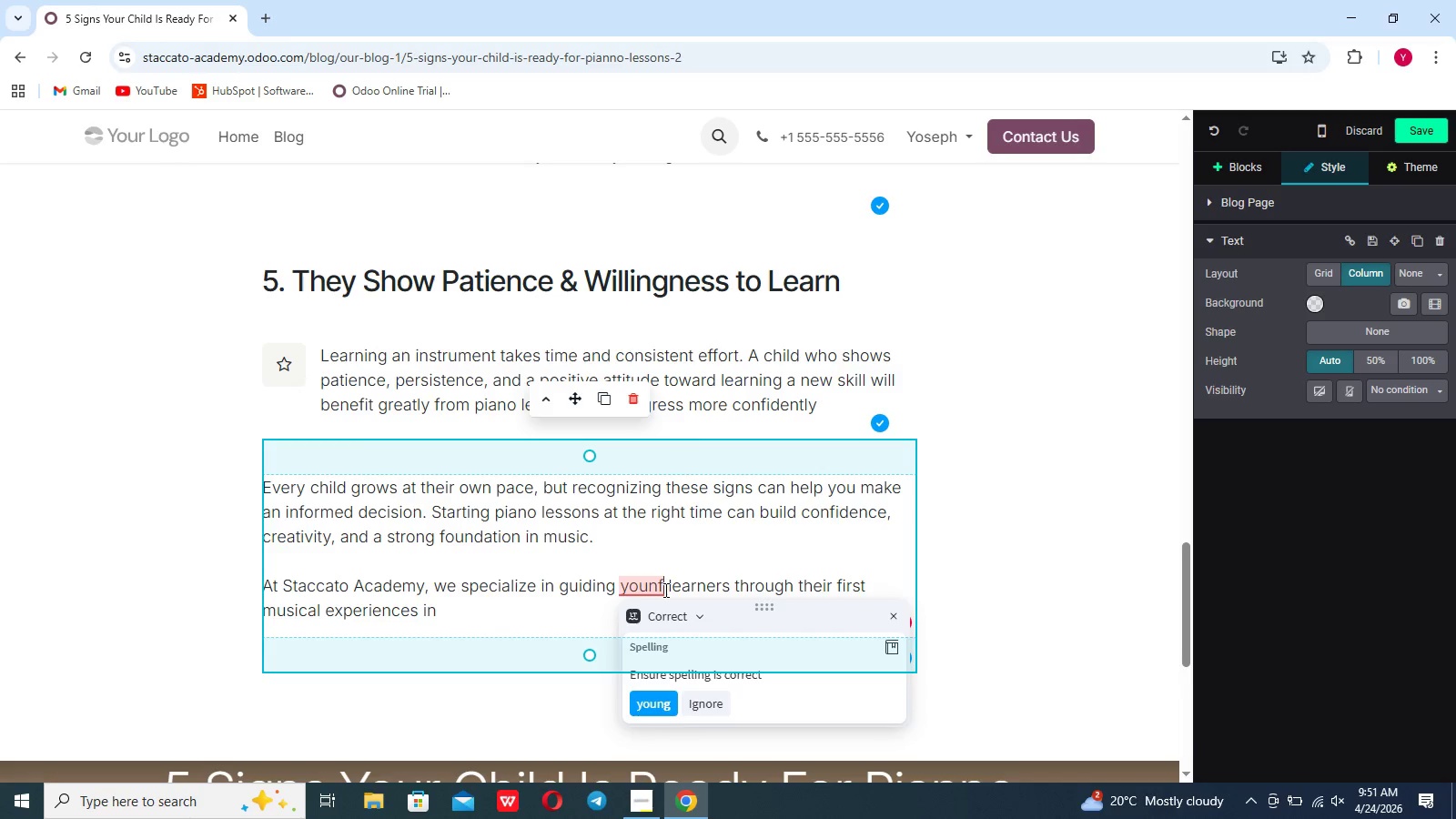 
key(Backspace)
 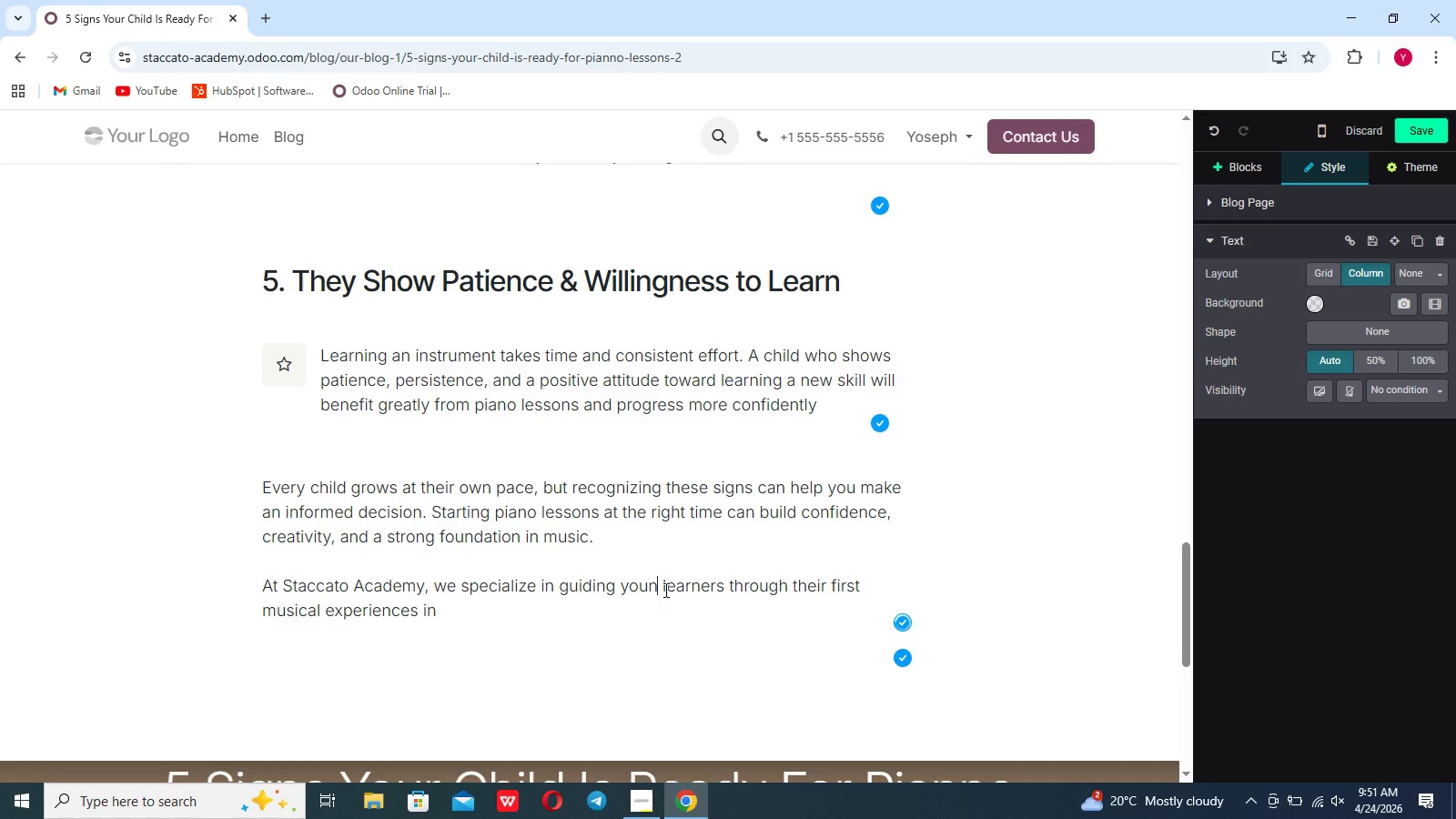 
key(G)
 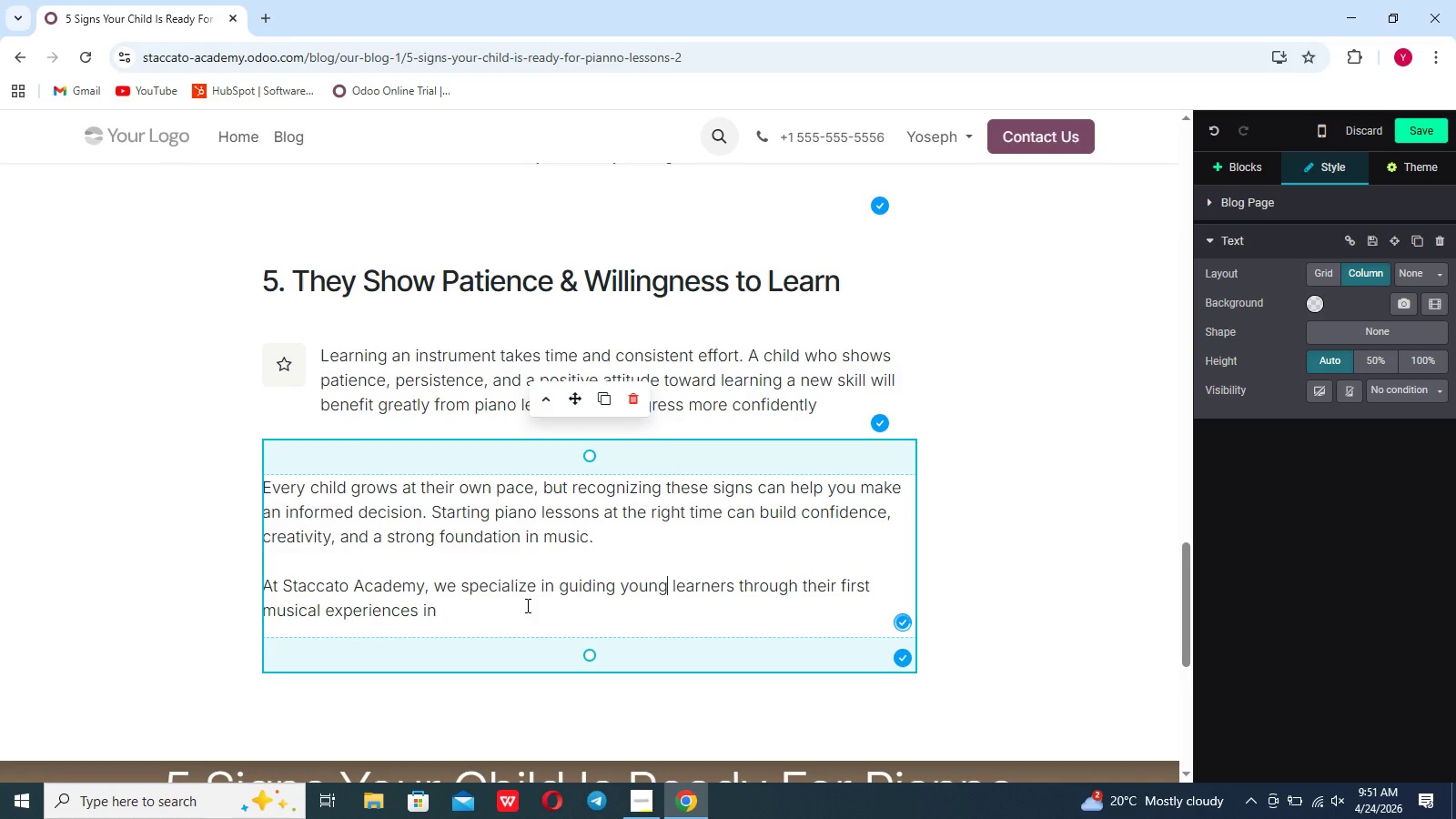 
left_click([506, 620])
 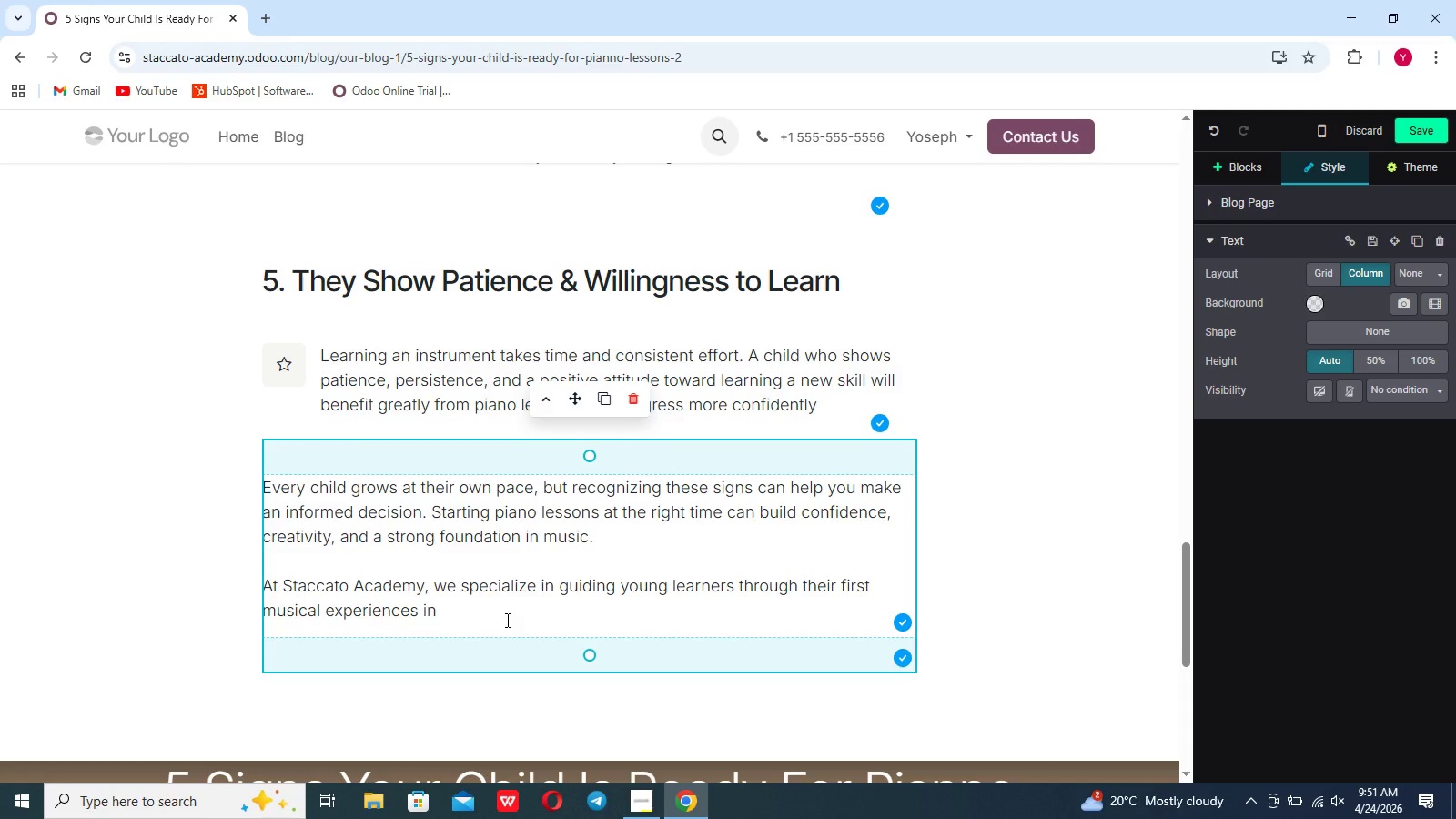 
type(a supportive and engaging environment, If your child is showing )
 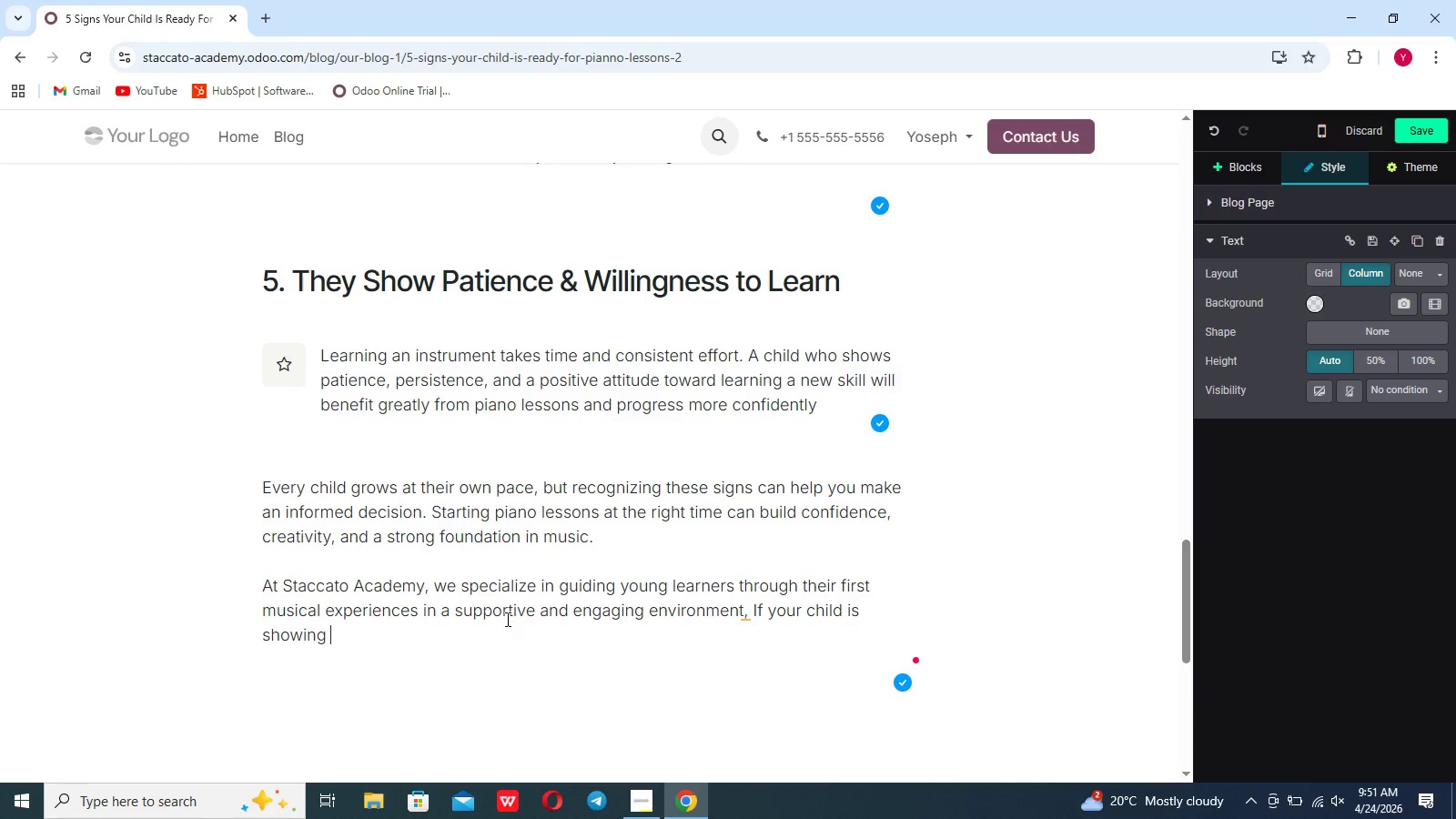 
type(these signs ,)
key(Backspace)
key(Backspace)
type(, )
 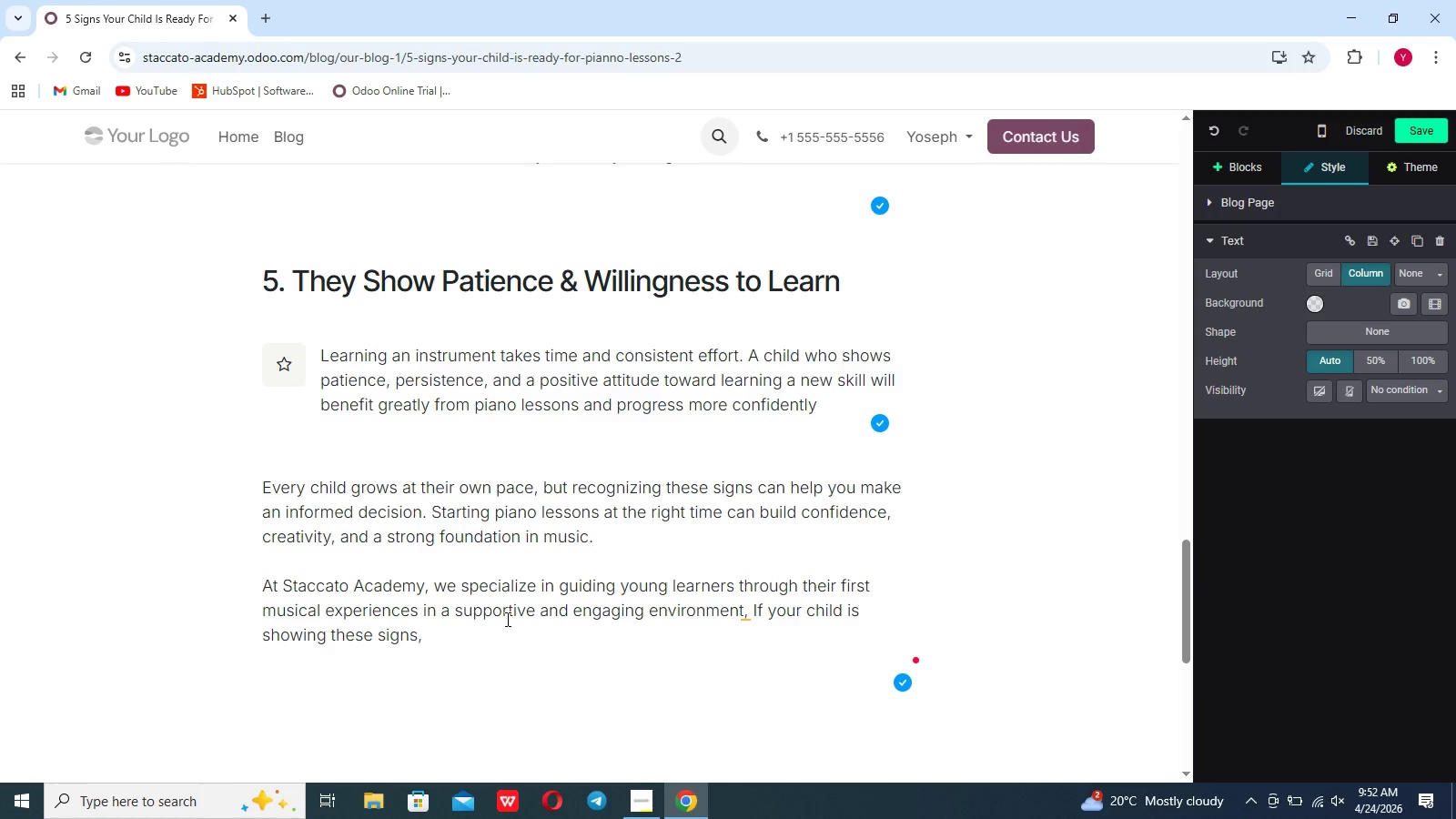 
type(now maybe the perfect time to )
 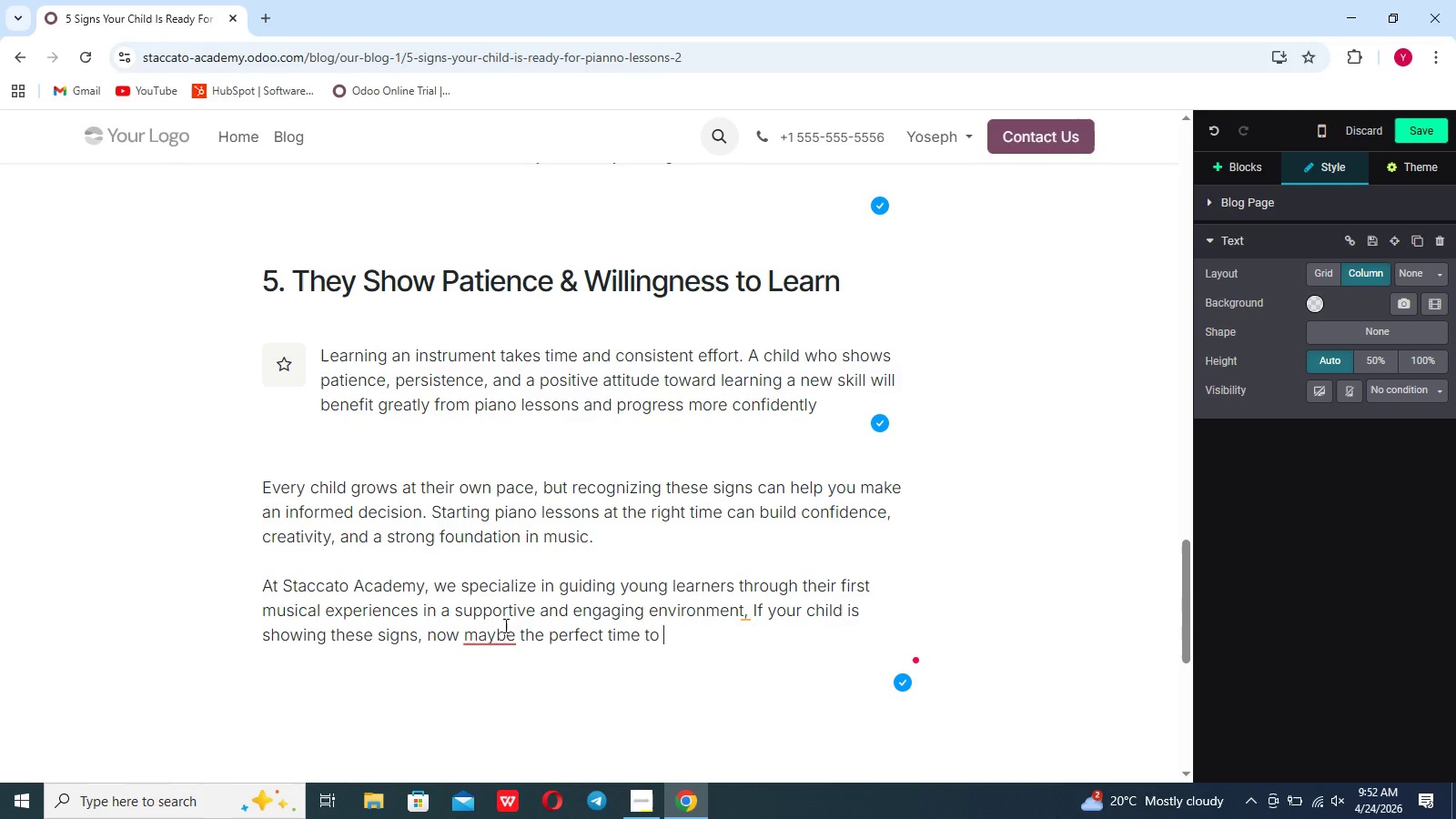 
left_click([500, 640])
 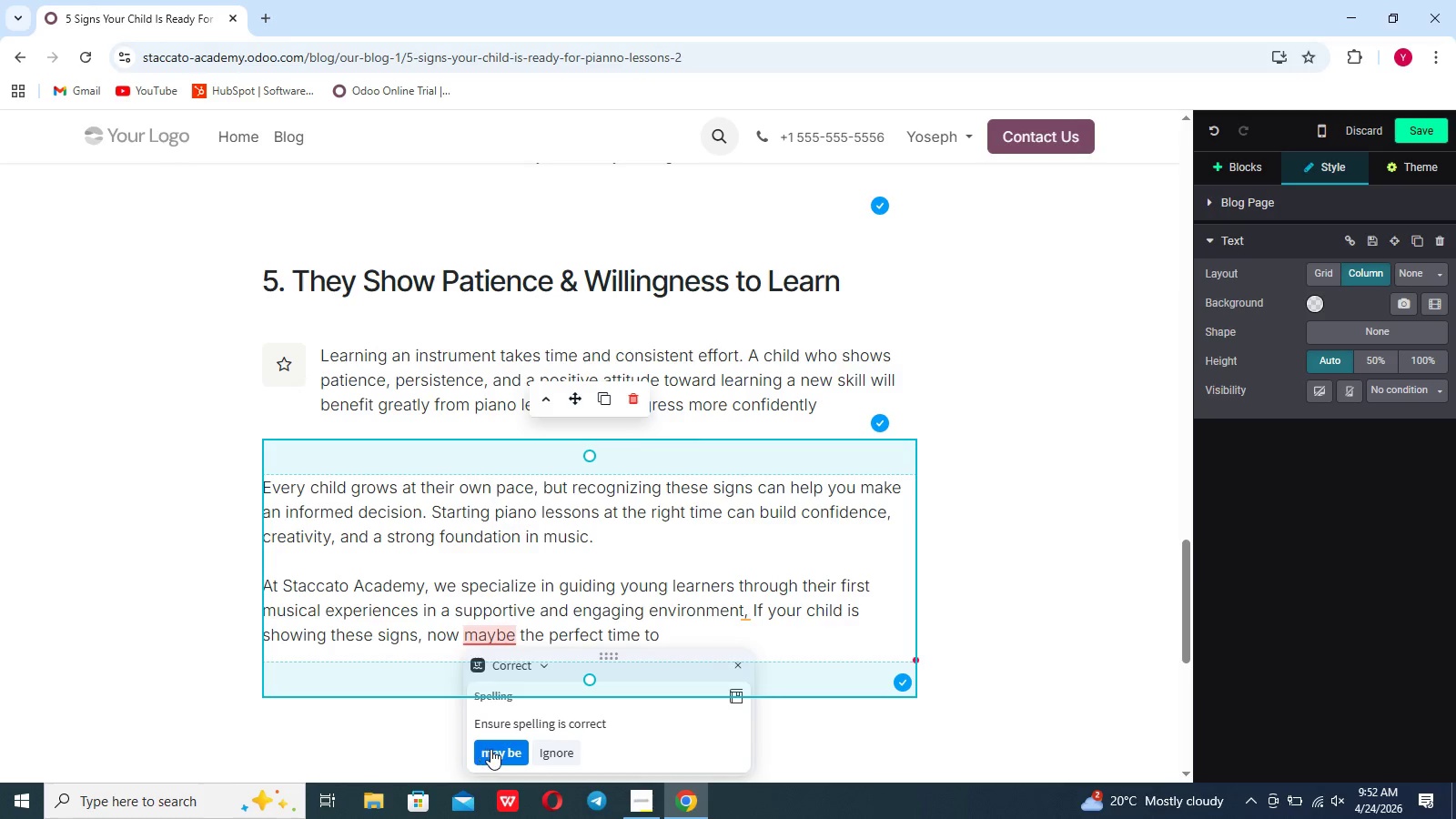 
left_click([493, 751])
 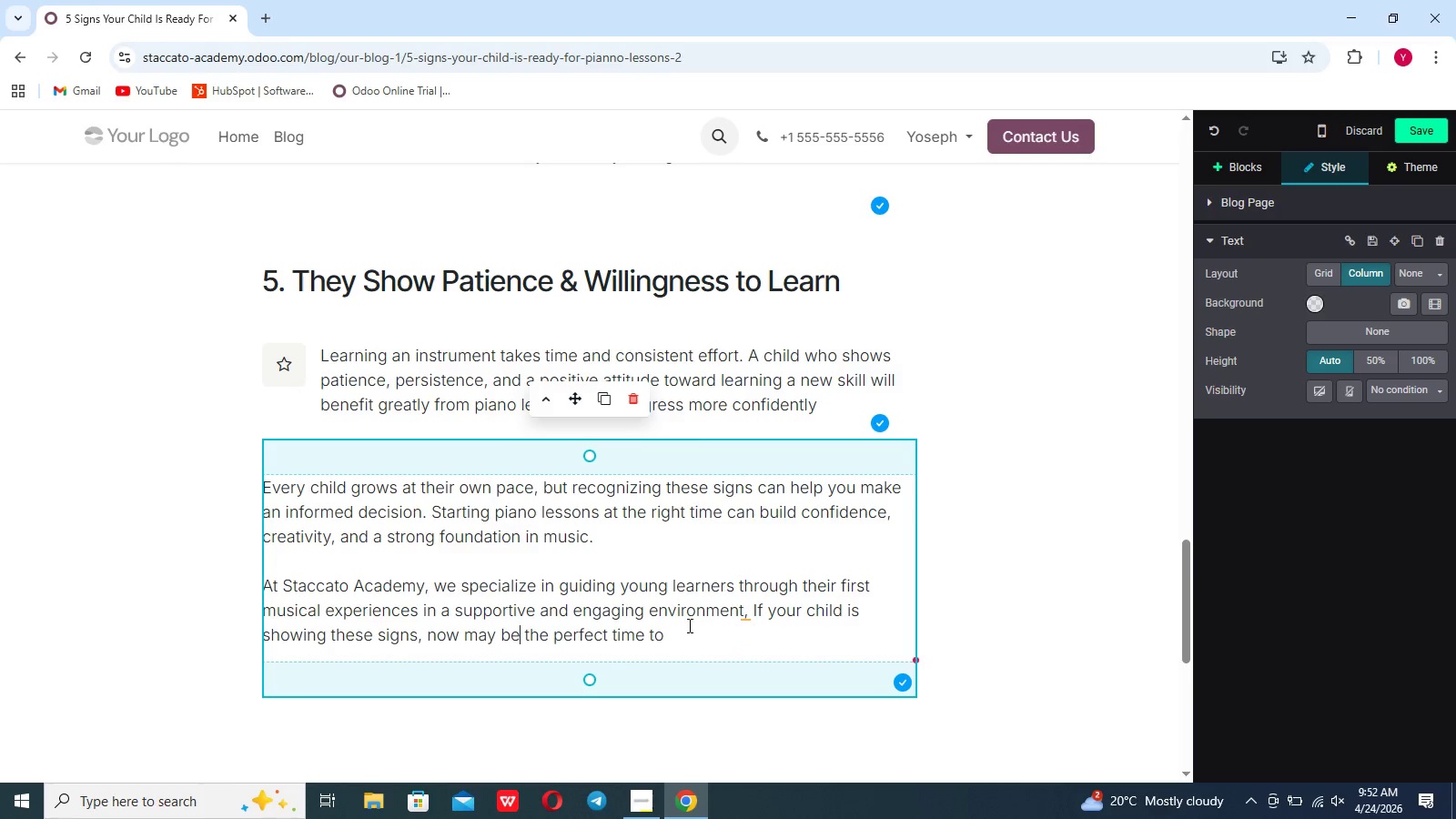 
left_click([688, 625])
 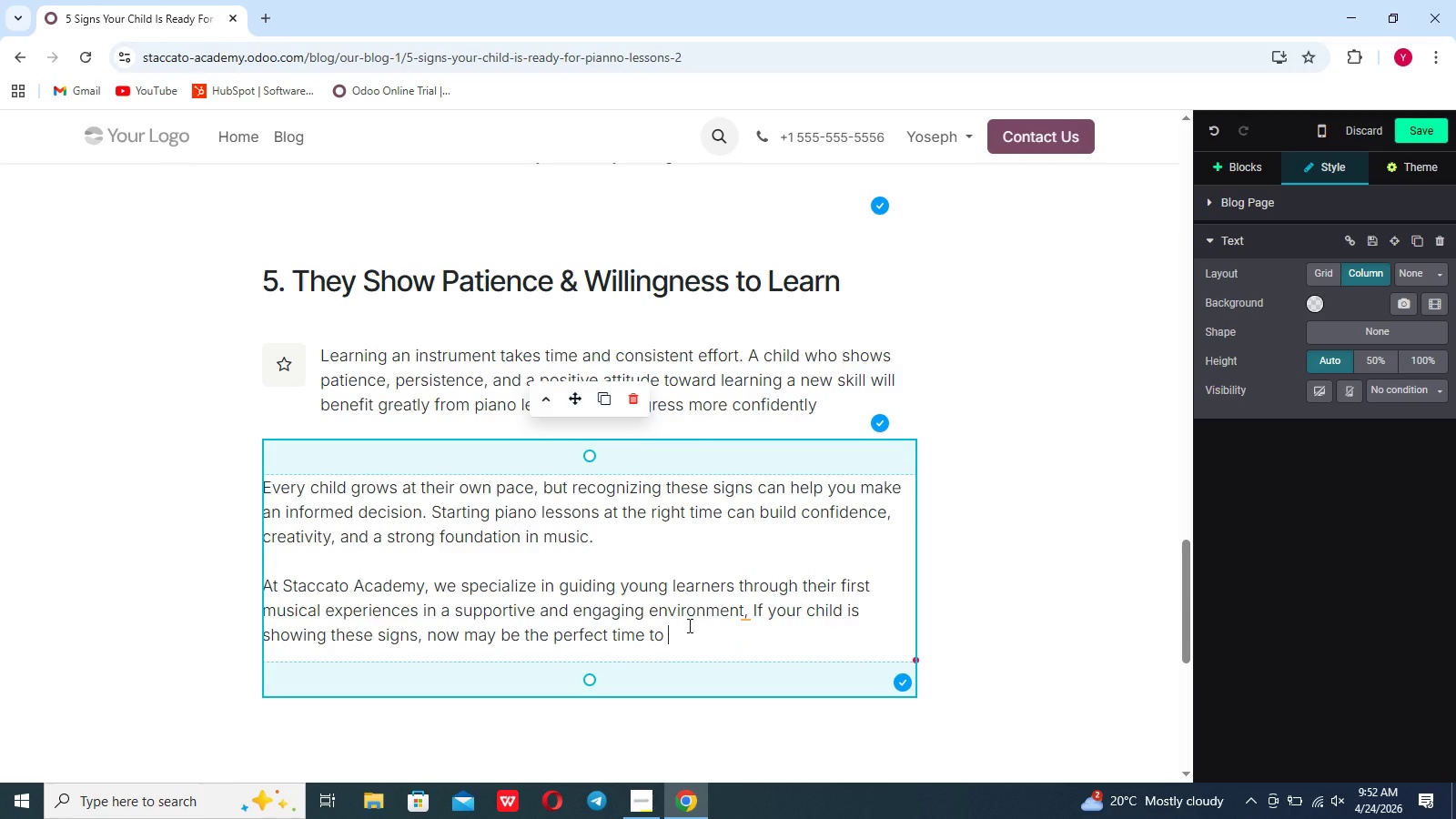 
type(begin their piano lesson)
key(Backspace)
key(Backspace)
key(Backspace)
key(Backspace)
key(Backspace)
key(Backspace)
type(journr)
key(Backspace)
type(ey.)
 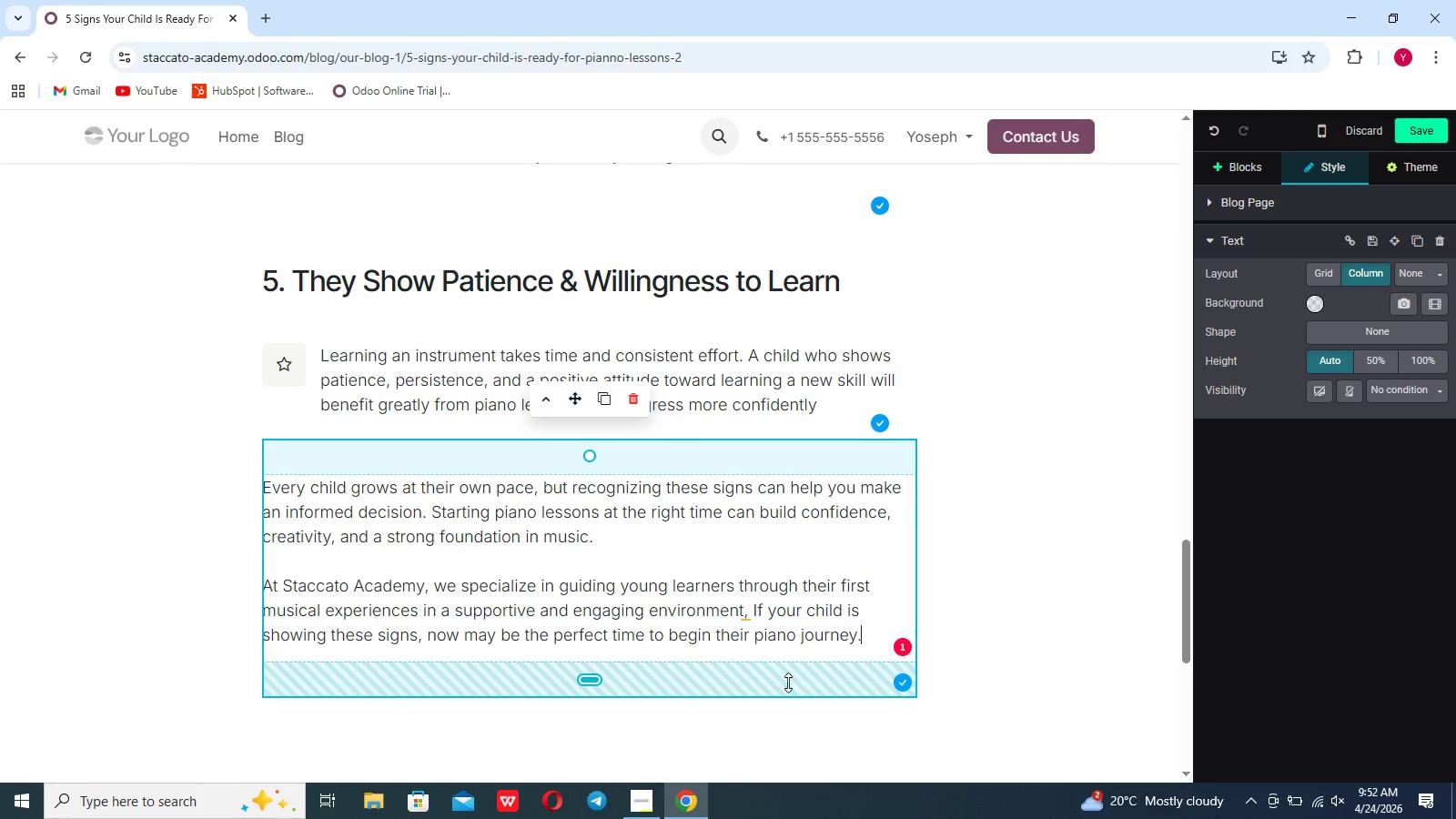 
scroll: coordinate [788, 682], scroll_direction: down, amount: 4.0
 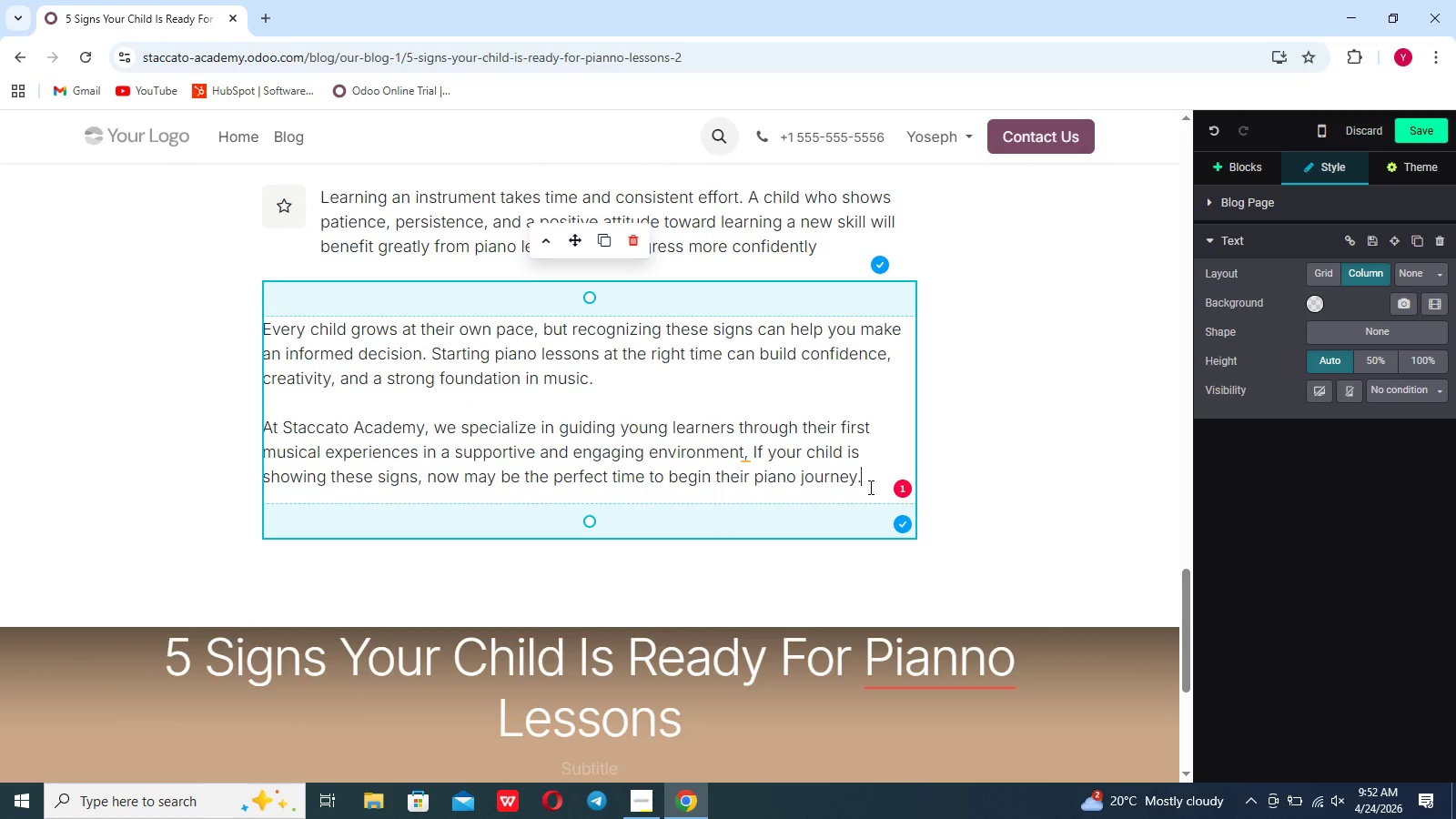 
key(Shift+Enter)
 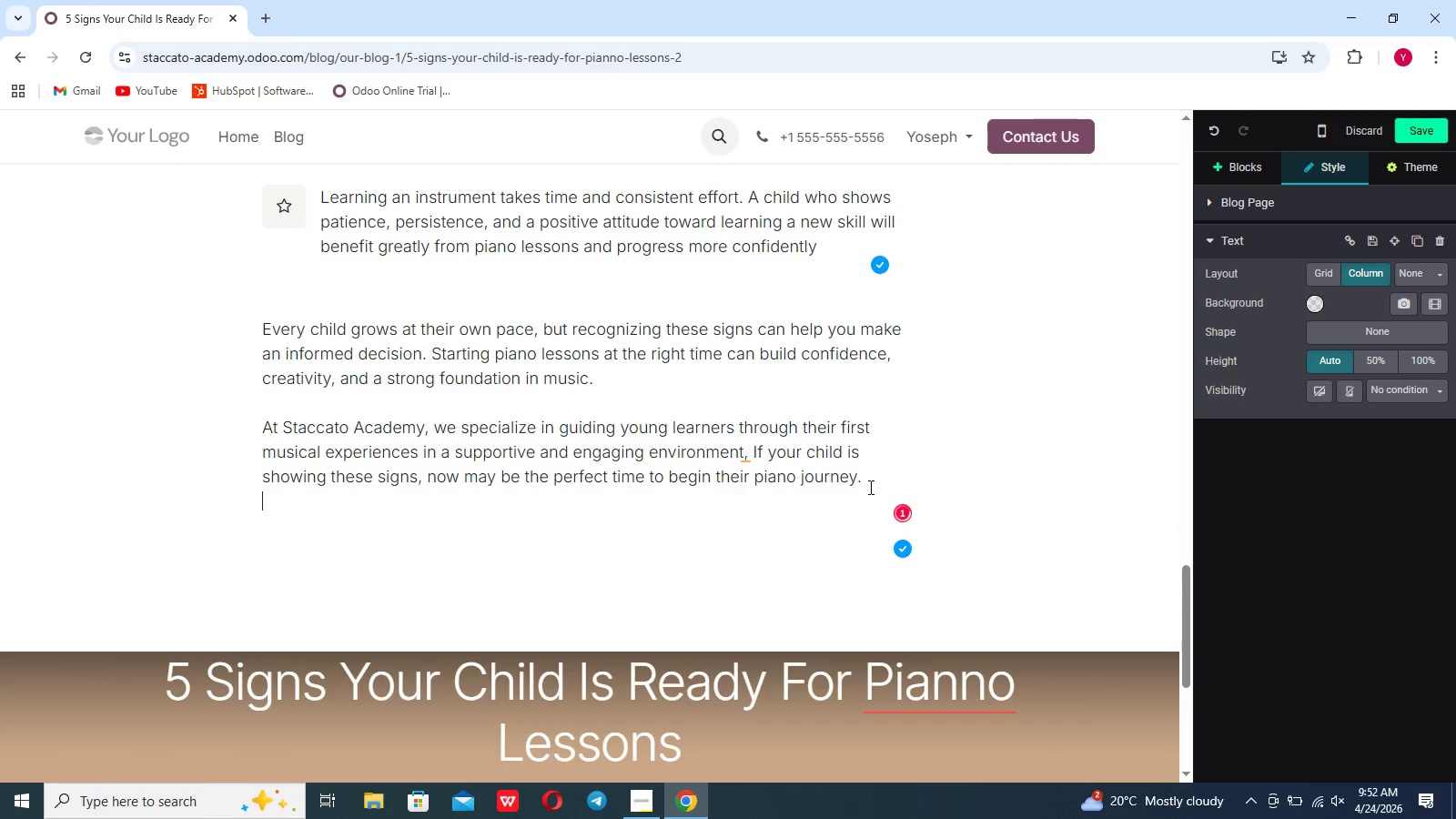 
key(Shift+Enter)
 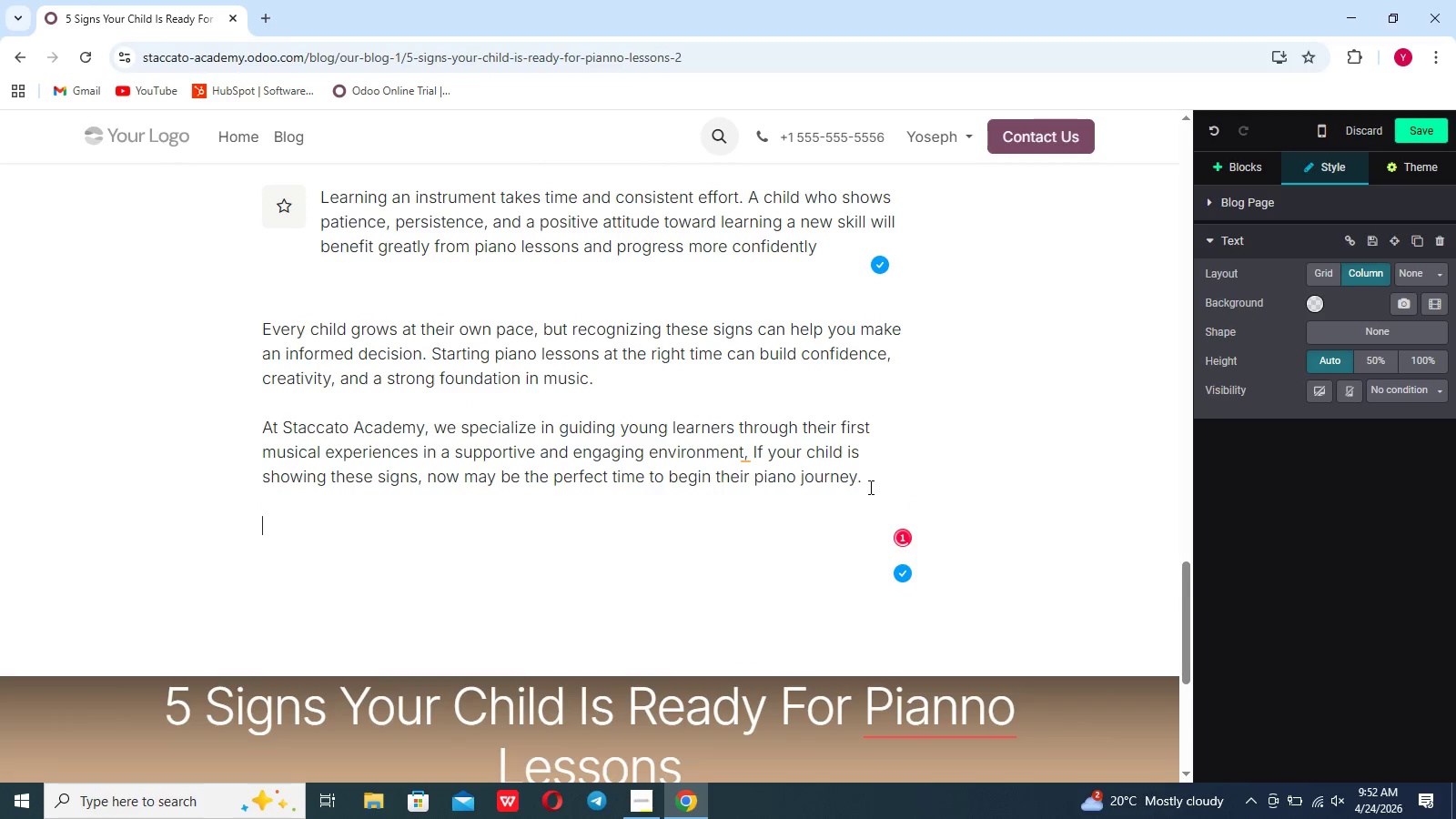 
type(                Book Your Child's First Piano Lesson Today)
 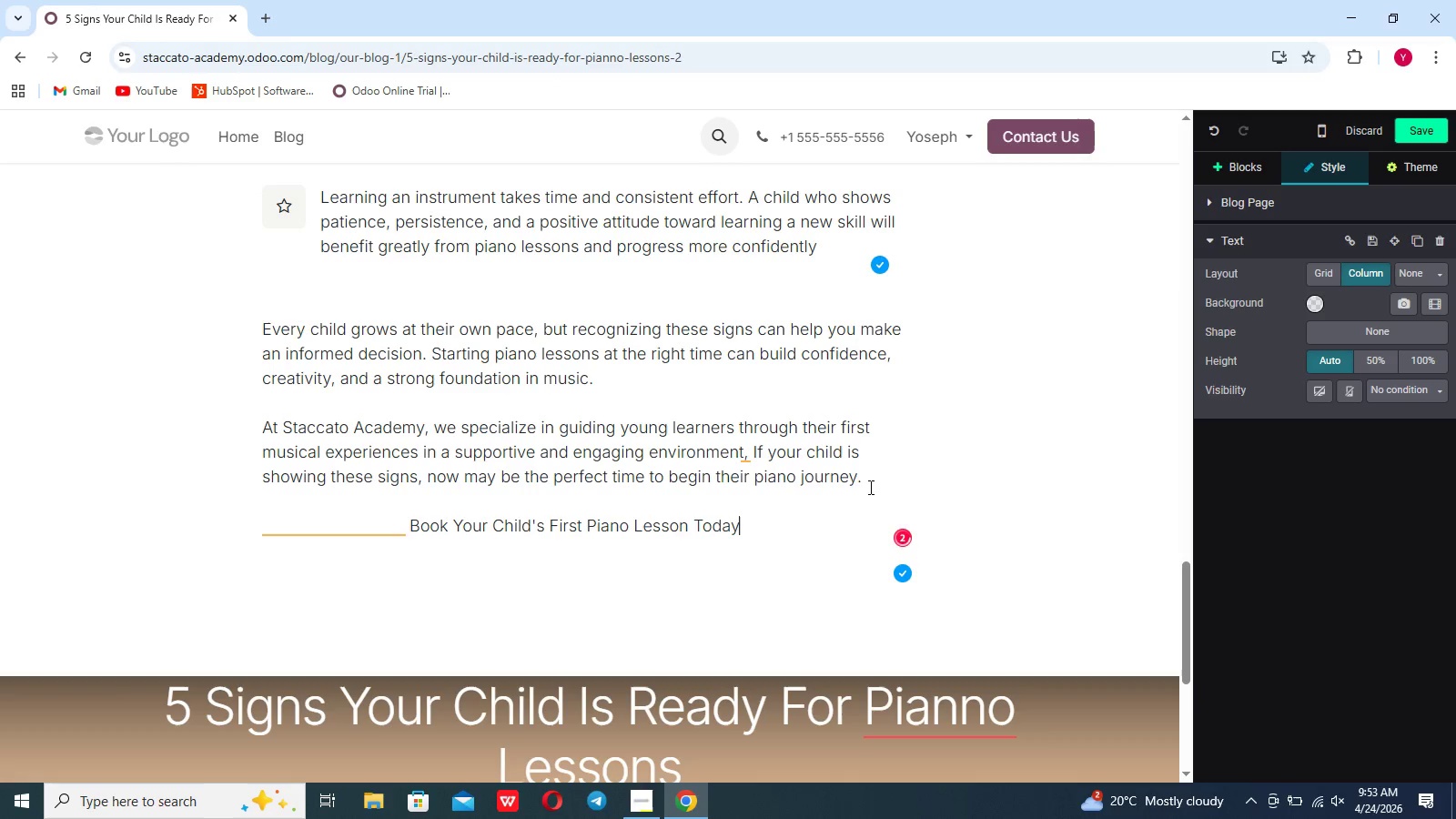 
left_click([404, 531])
 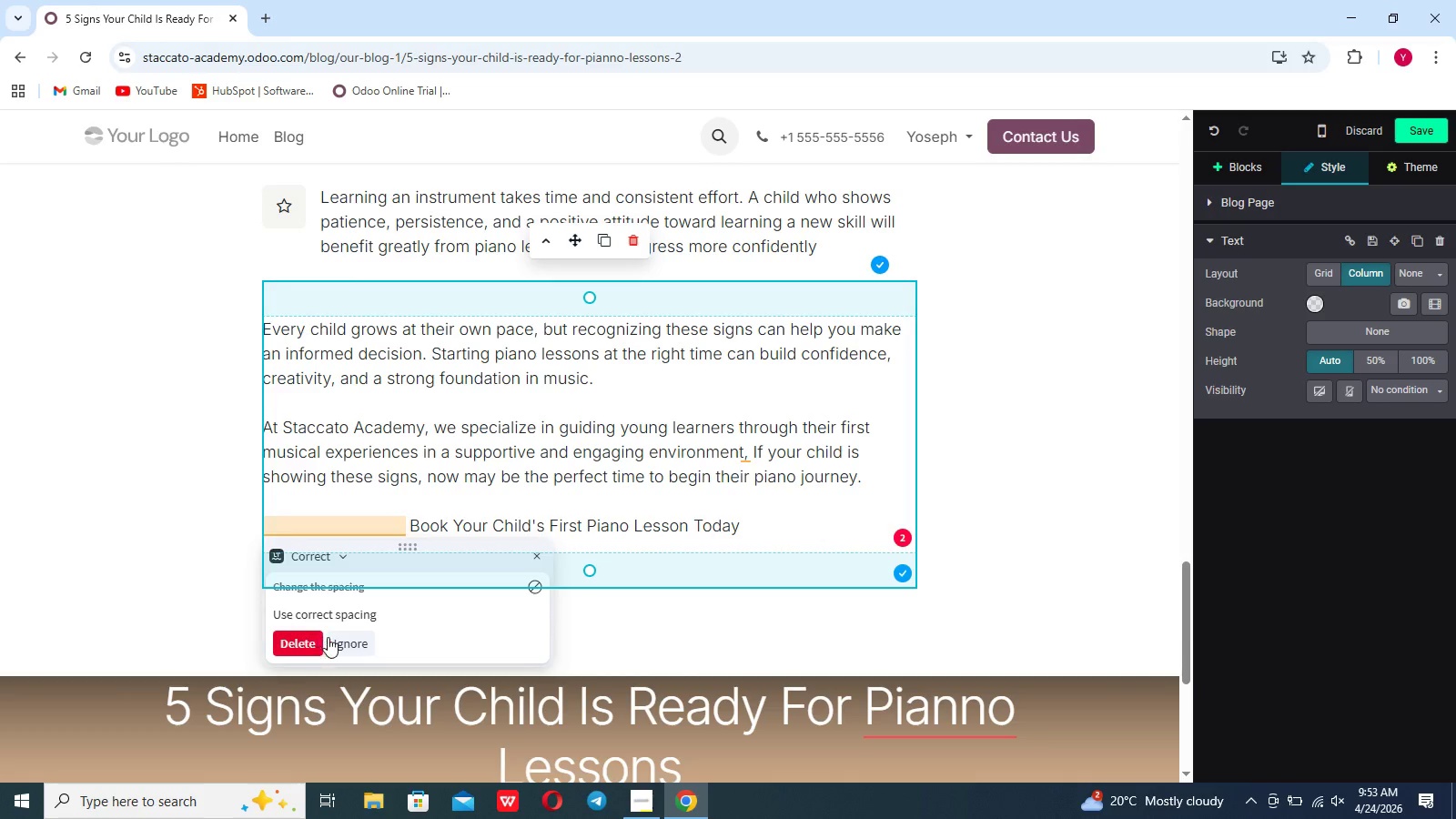 
left_click([759, 596])
 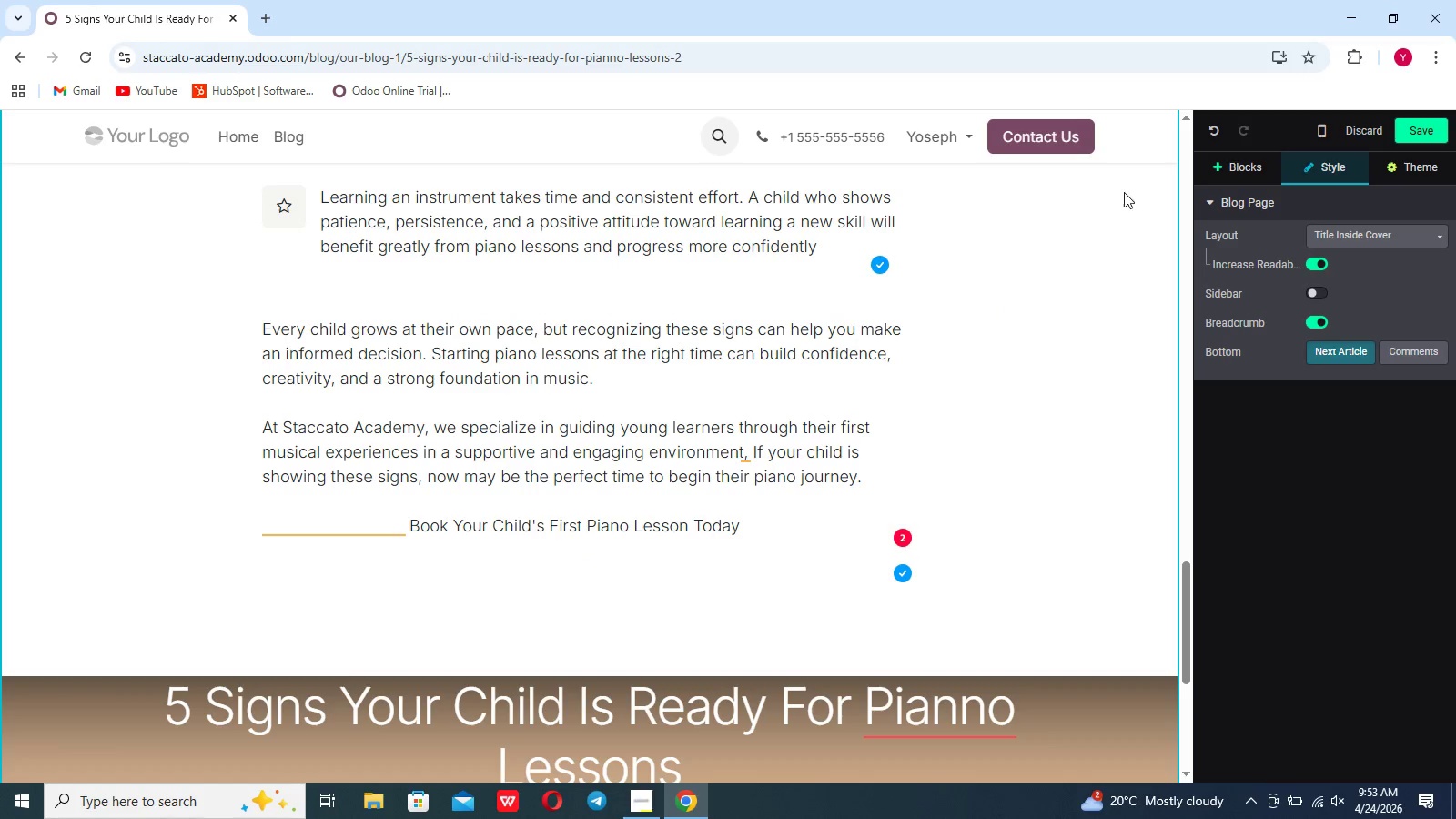 
left_click([1230, 172])
 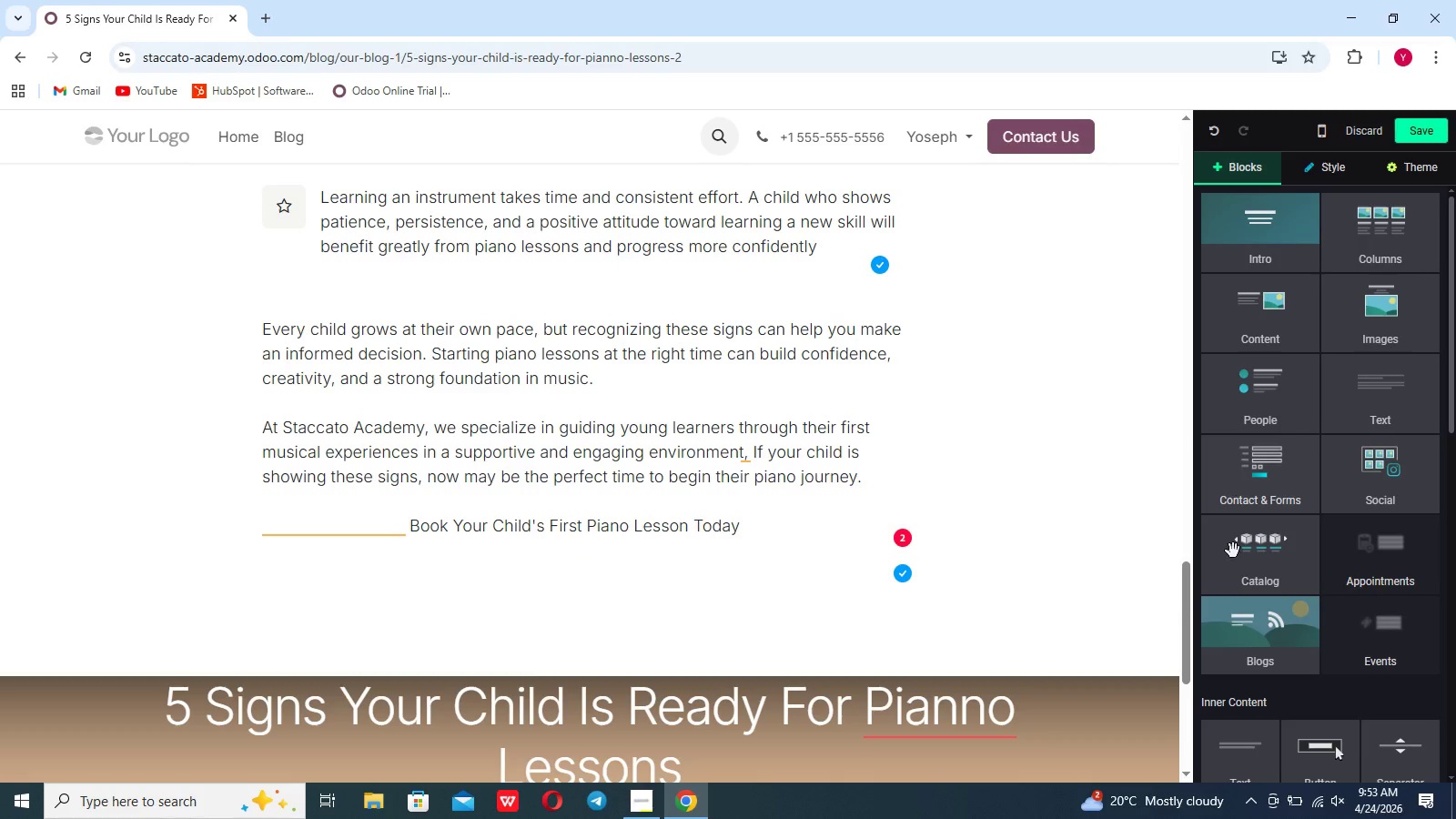 
scroll: coordinate [1231, 555], scroll_direction: down, amount: 6.0
 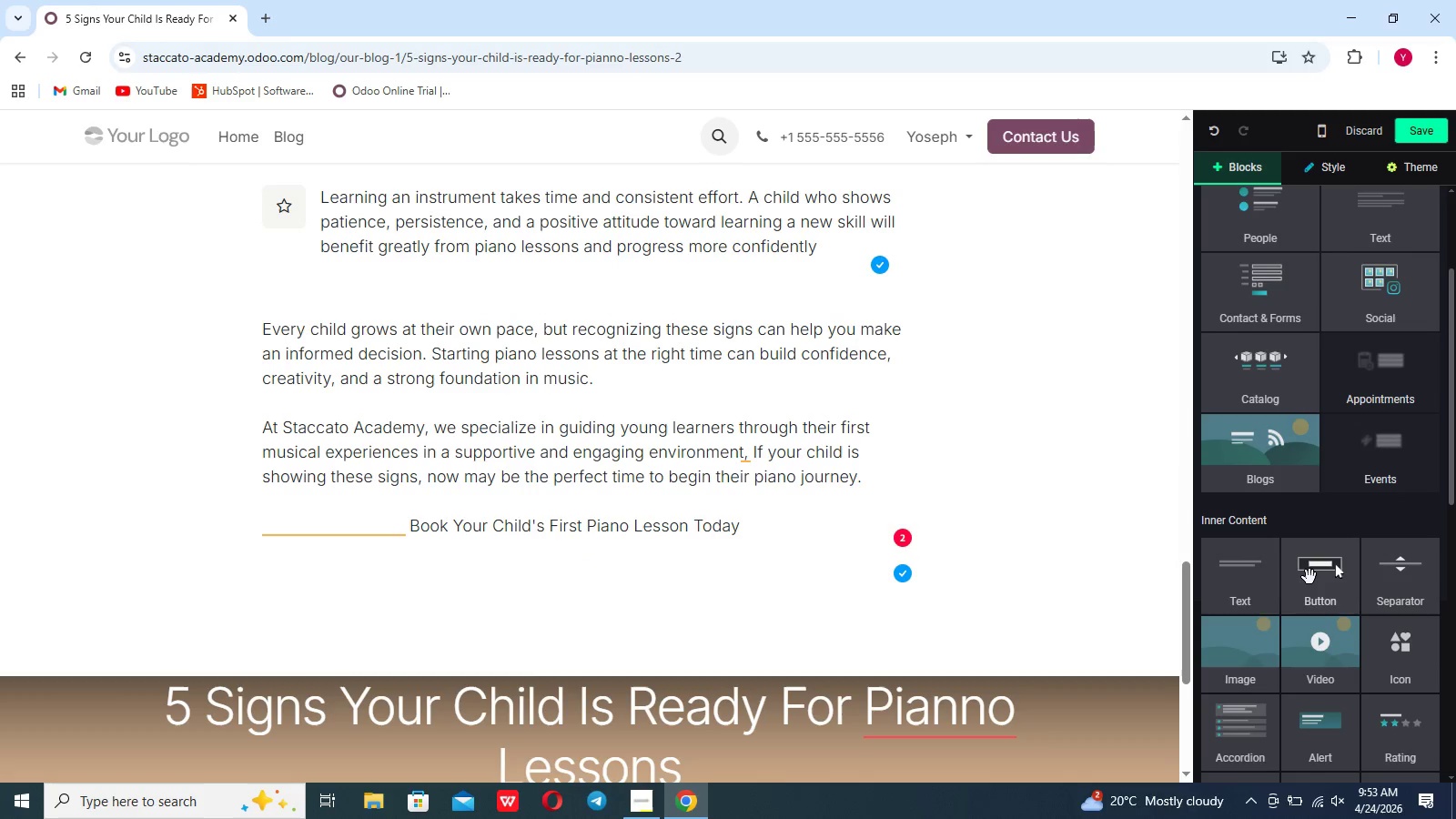 
left_click([1315, 578])
 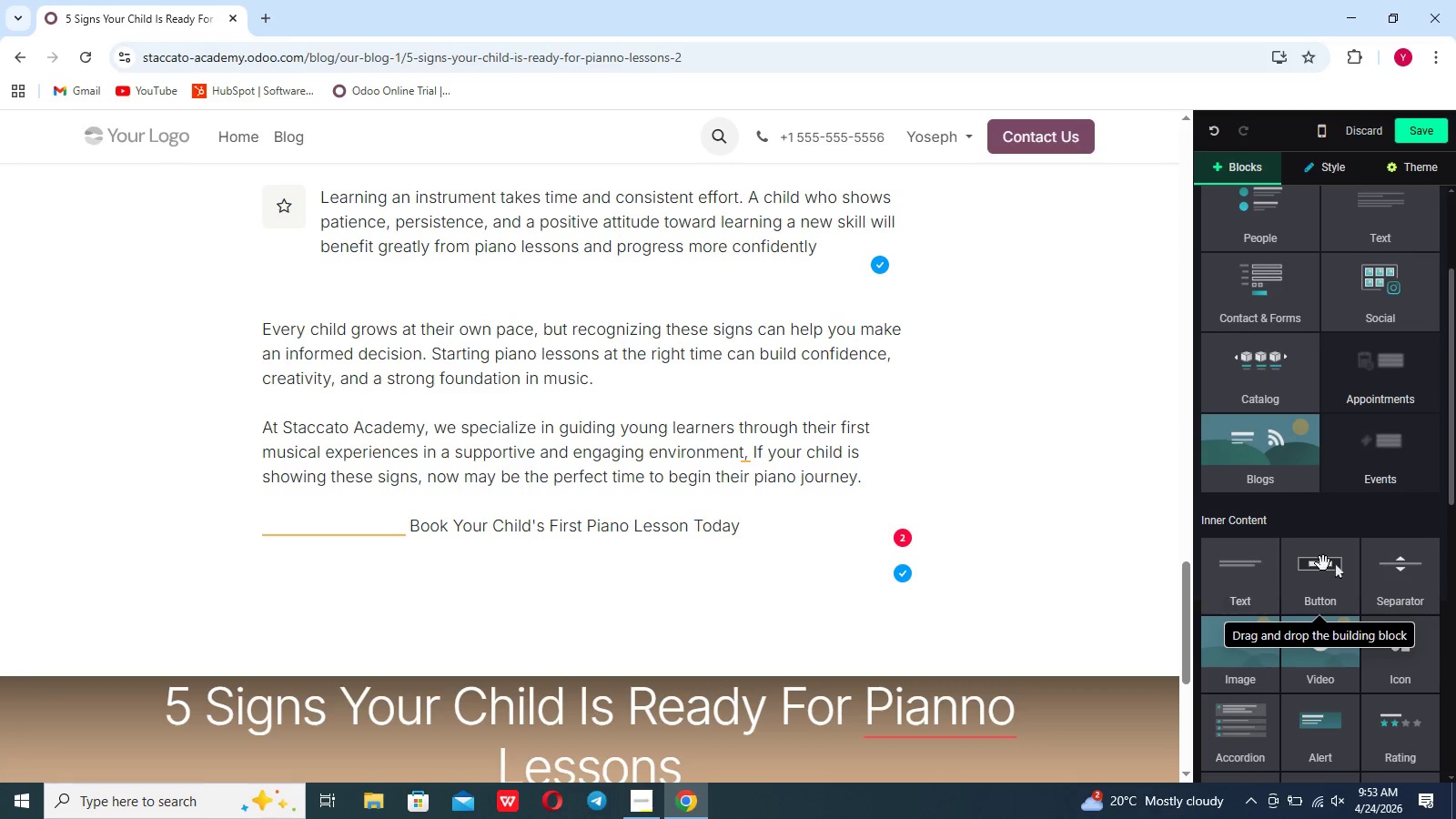 
left_click_drag(start_coordinate=[1349, 591], to_coordinate=[604, 614])
 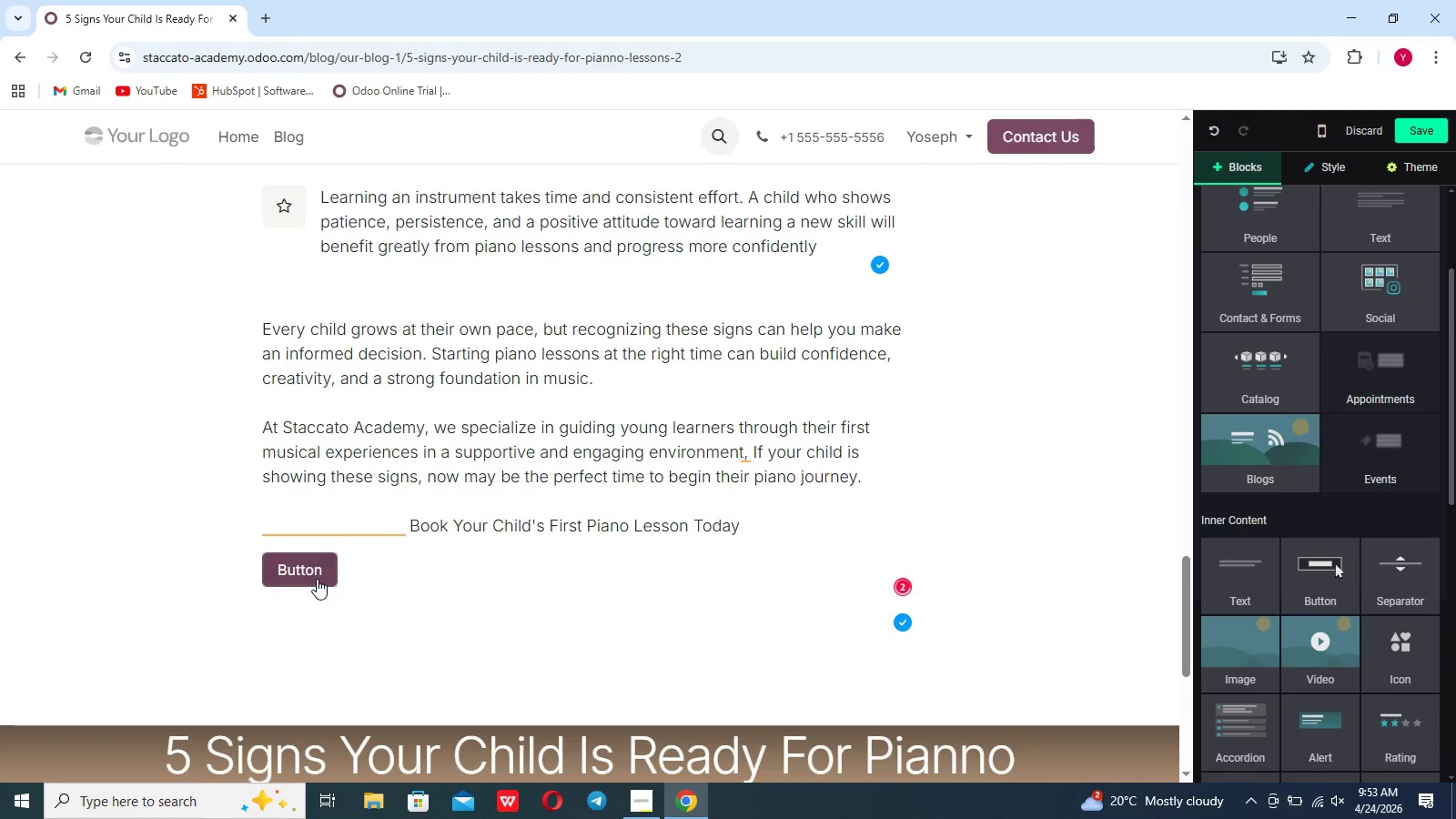 
left_click_drag(start_coordinate=[317, 578], to_coordinate=[312, 580])
 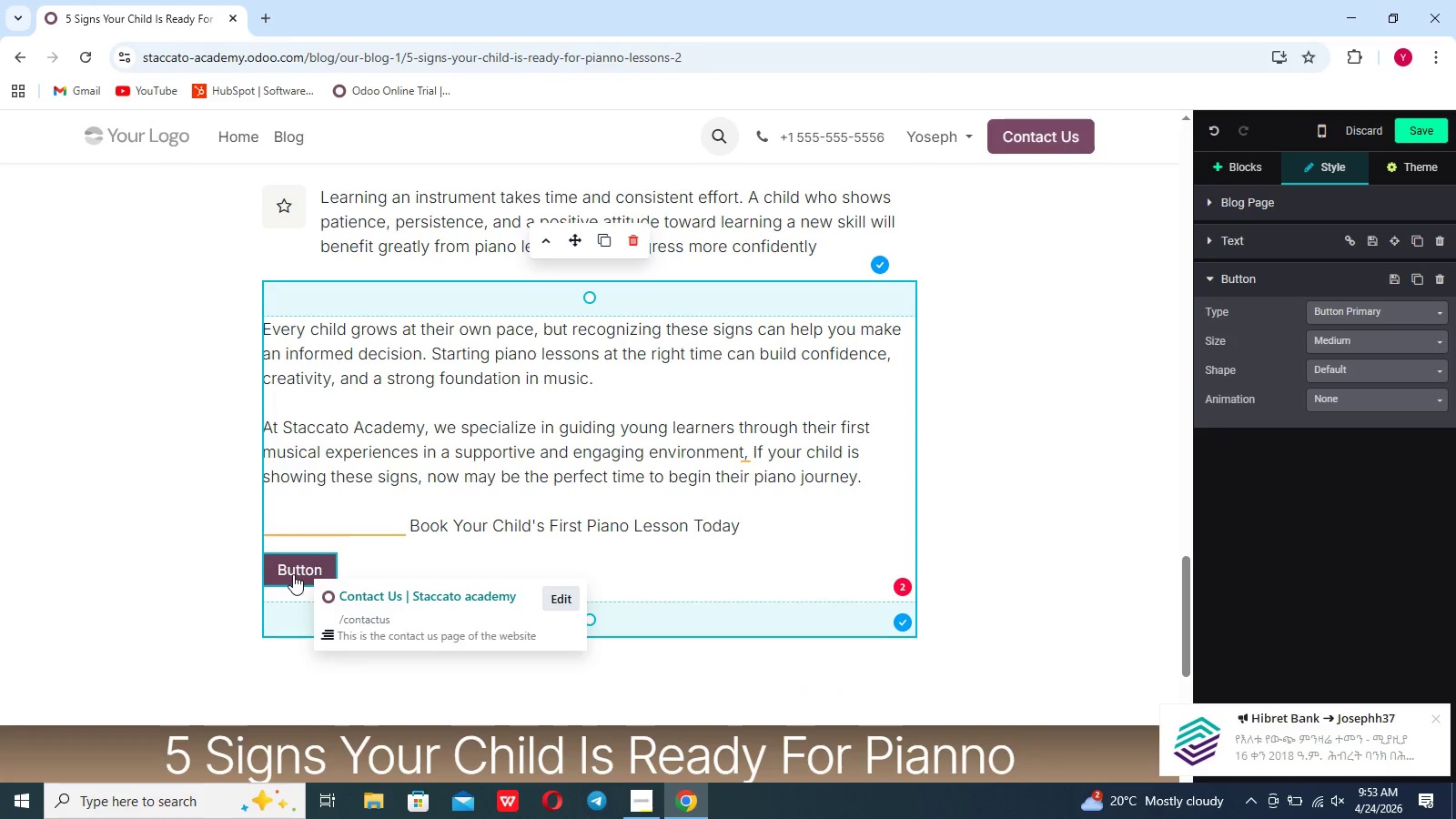 
left_click([293, 572])
 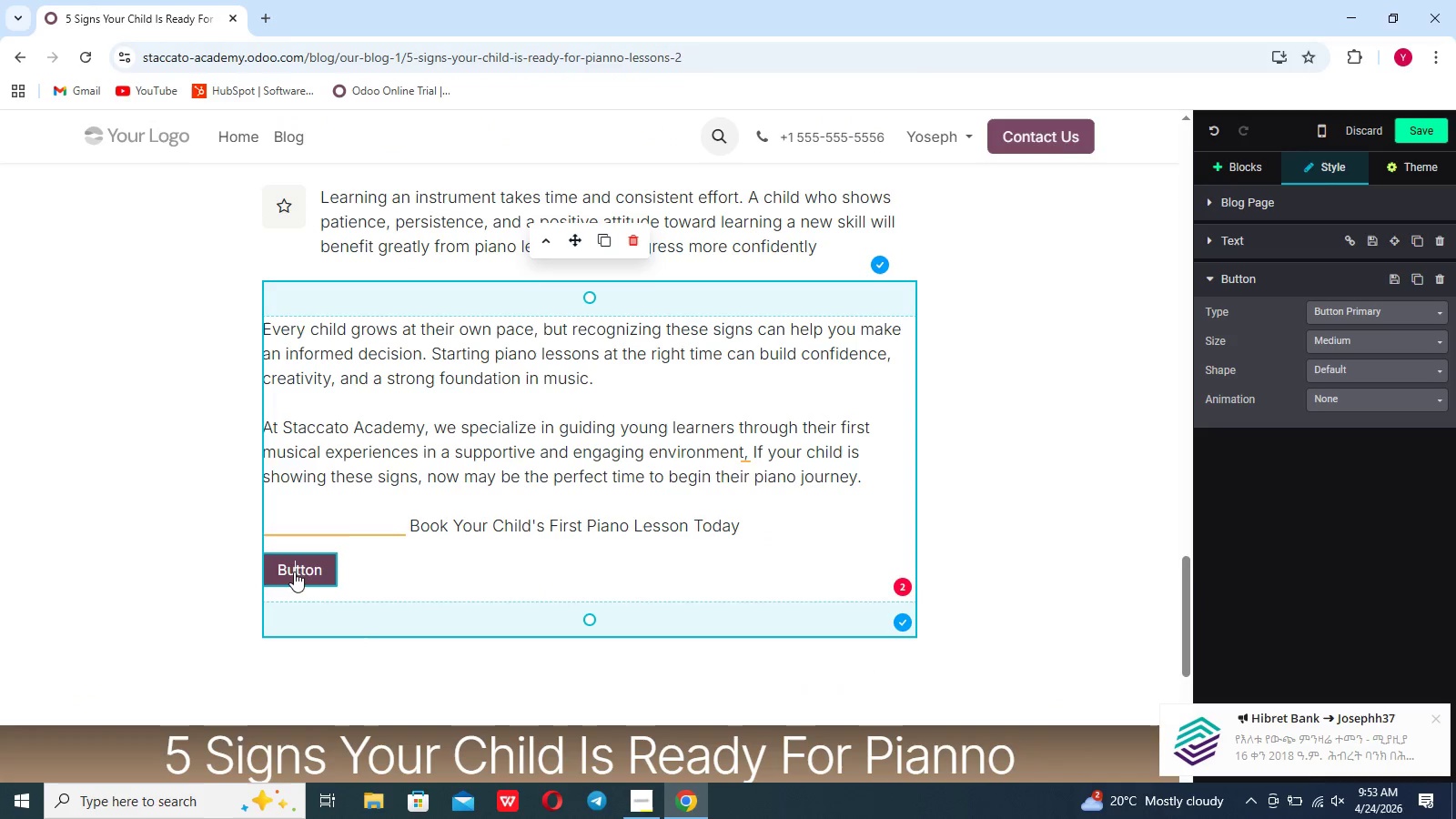 
double_click([324, 566])
 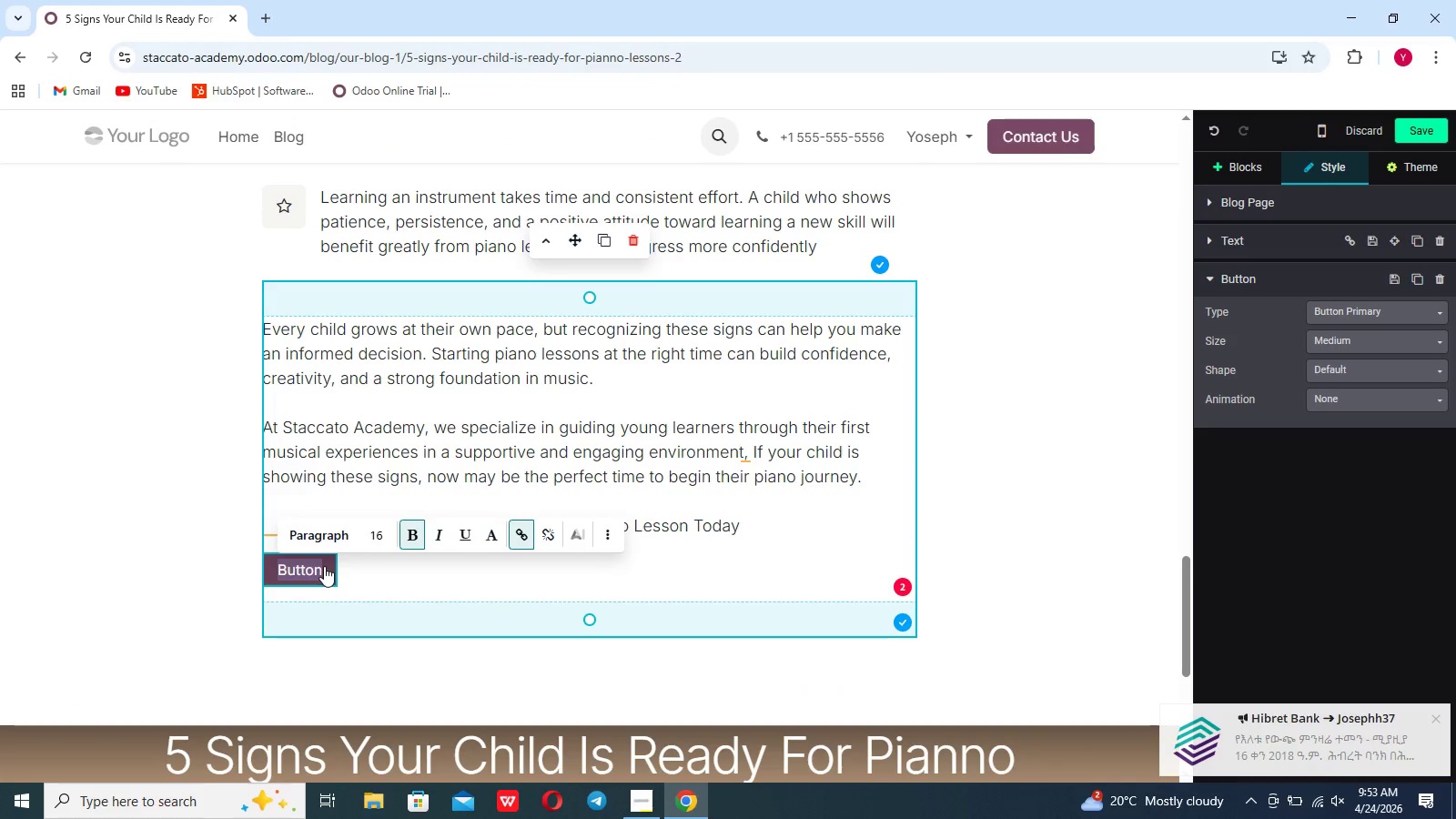 
left_click([324, 566])
 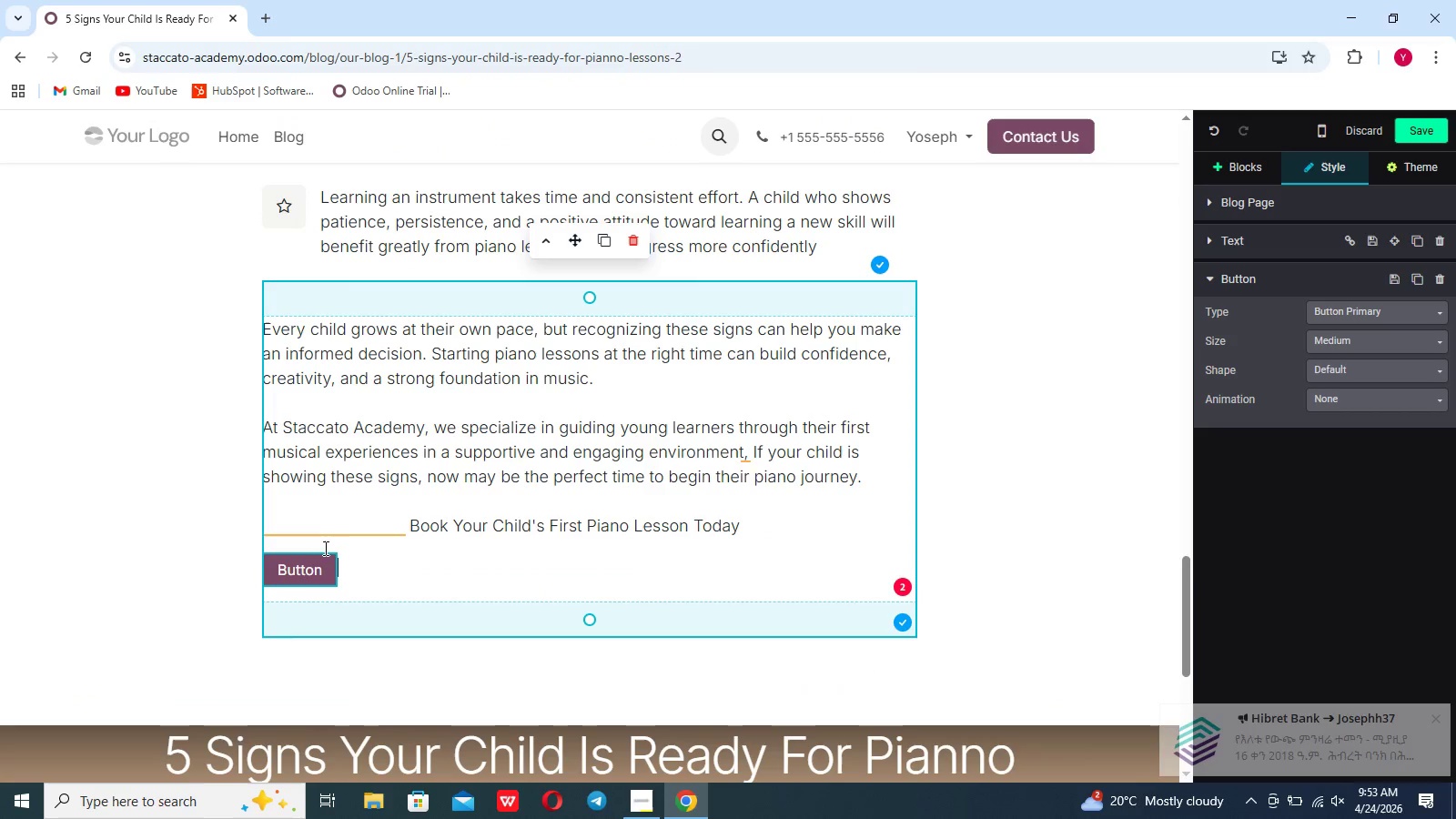 
left_click_drag(start_coordinate=[323, 551], to_coordinate=[333, 554])
 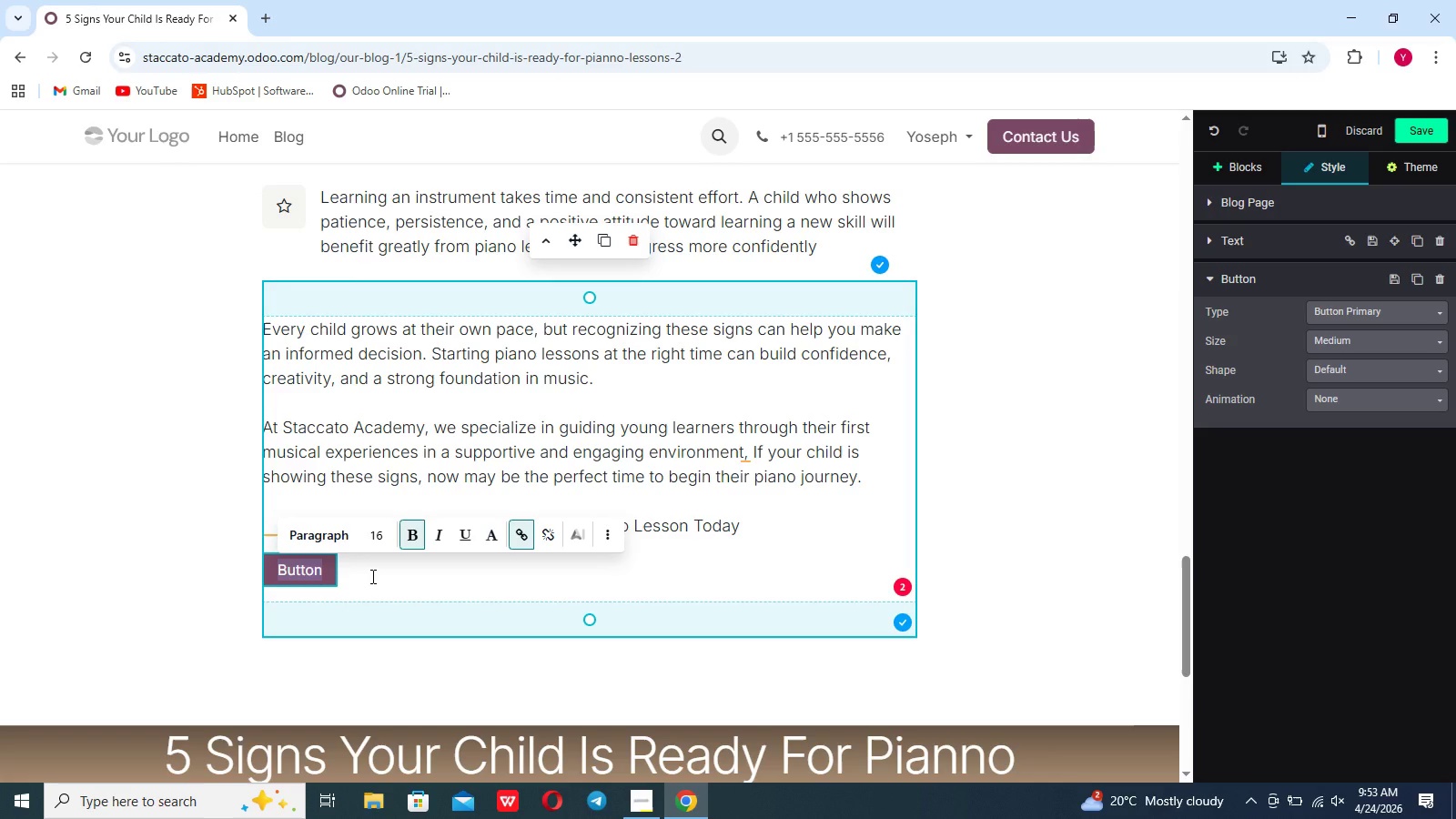 
wait(6.14)
 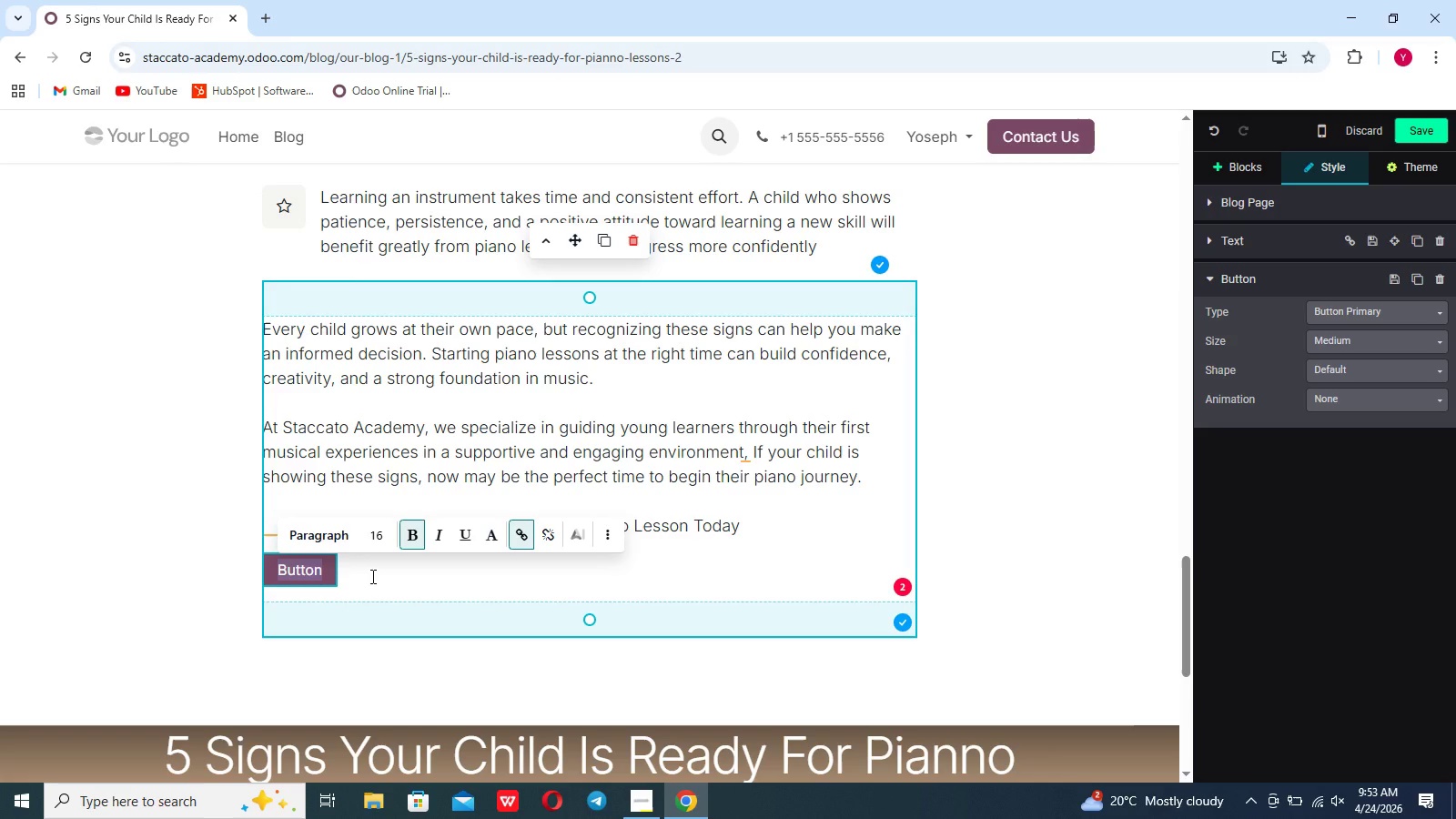 
left_click([388, 579])
 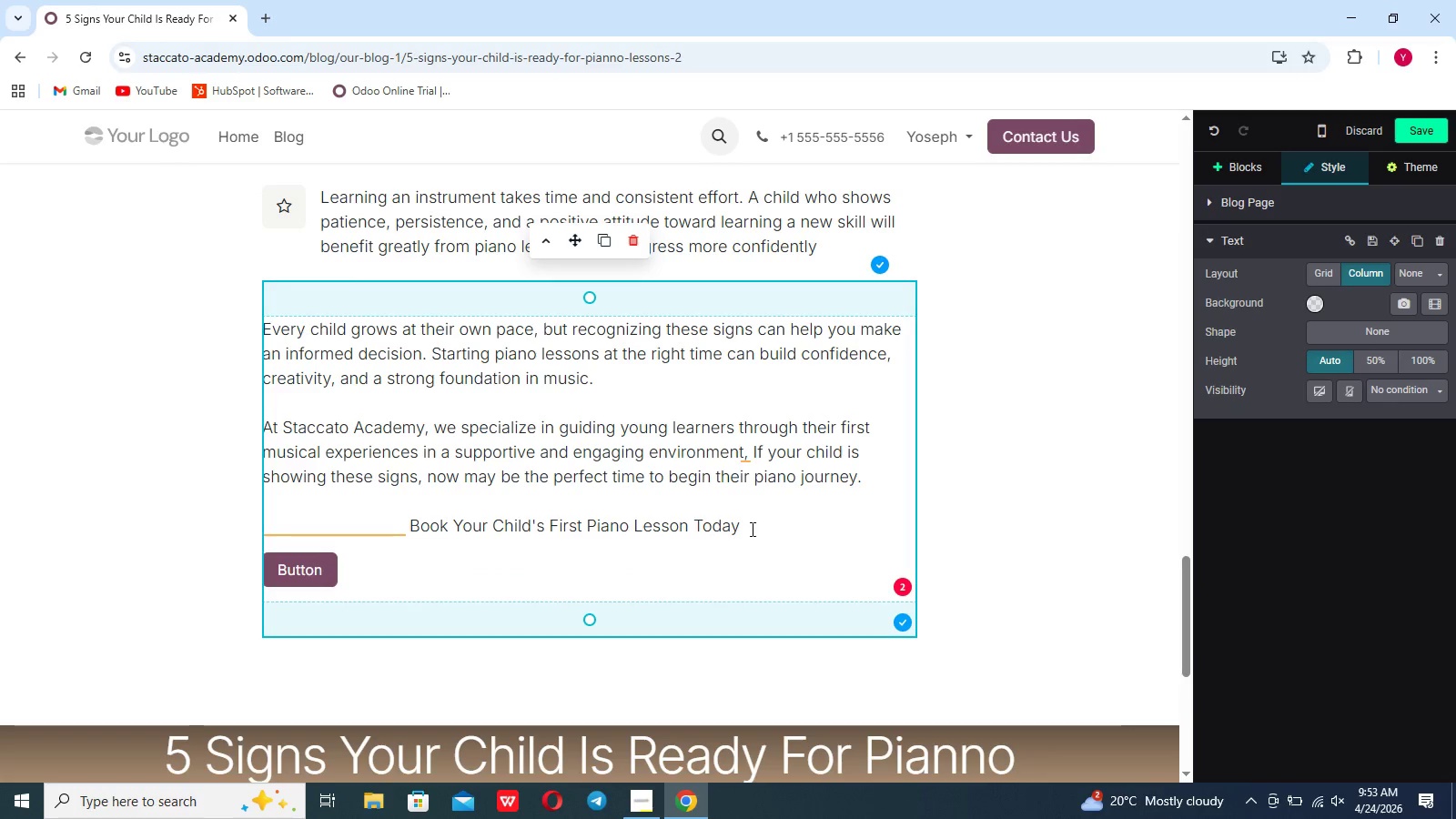 
left_click([757, 524])
 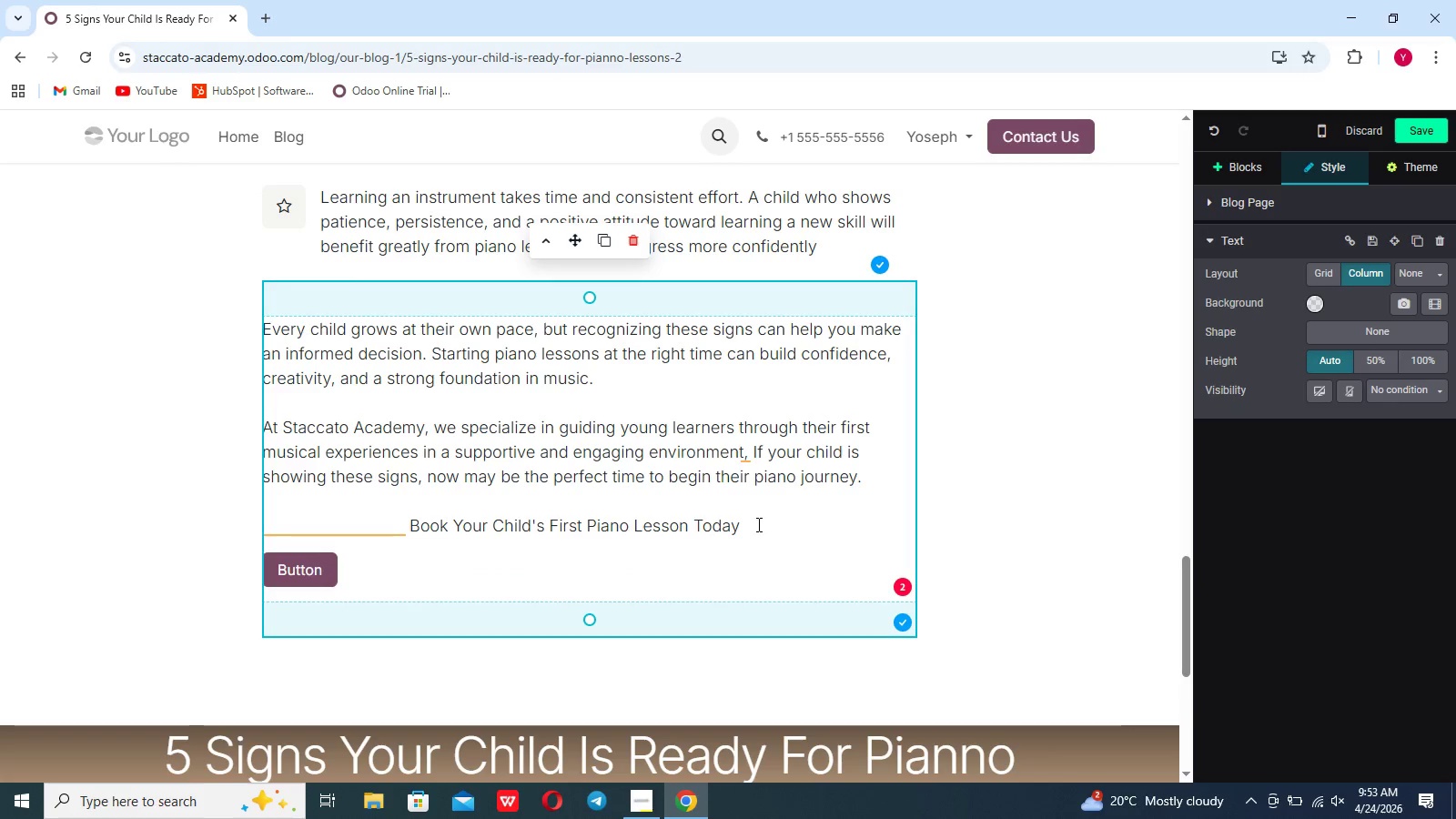 
key(Enter)
 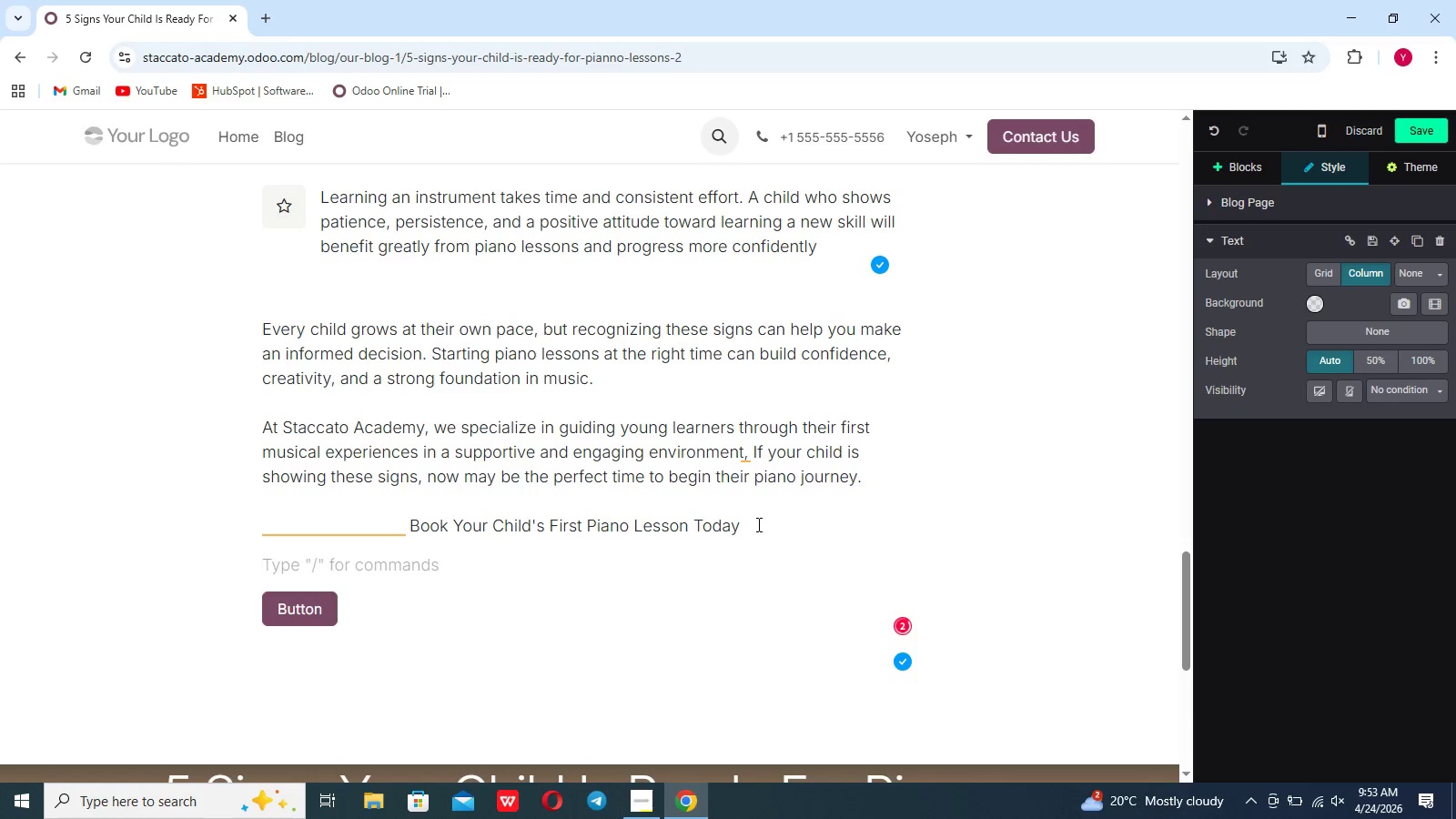 
key(Enter)
 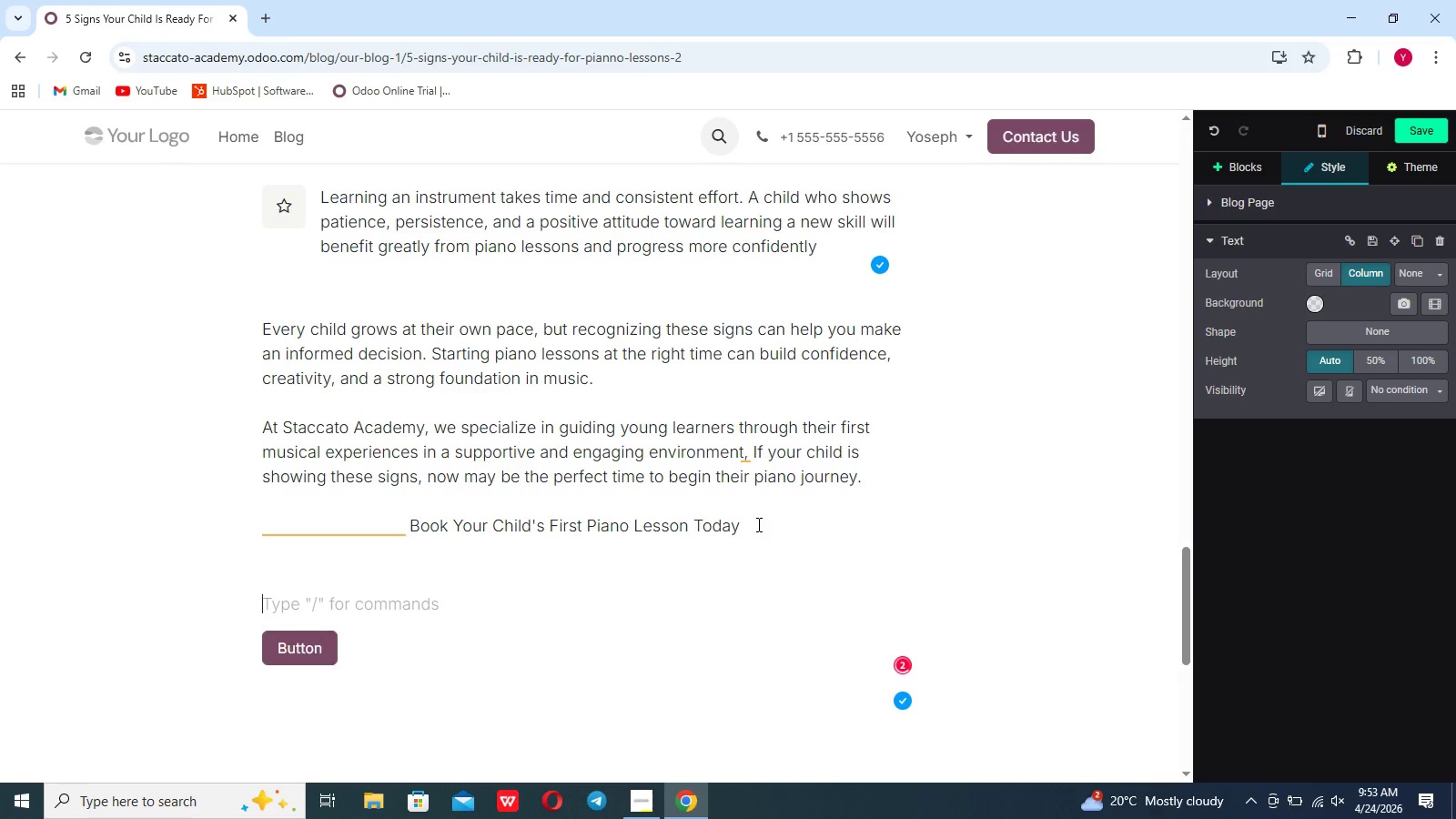 
key(Backspace)
 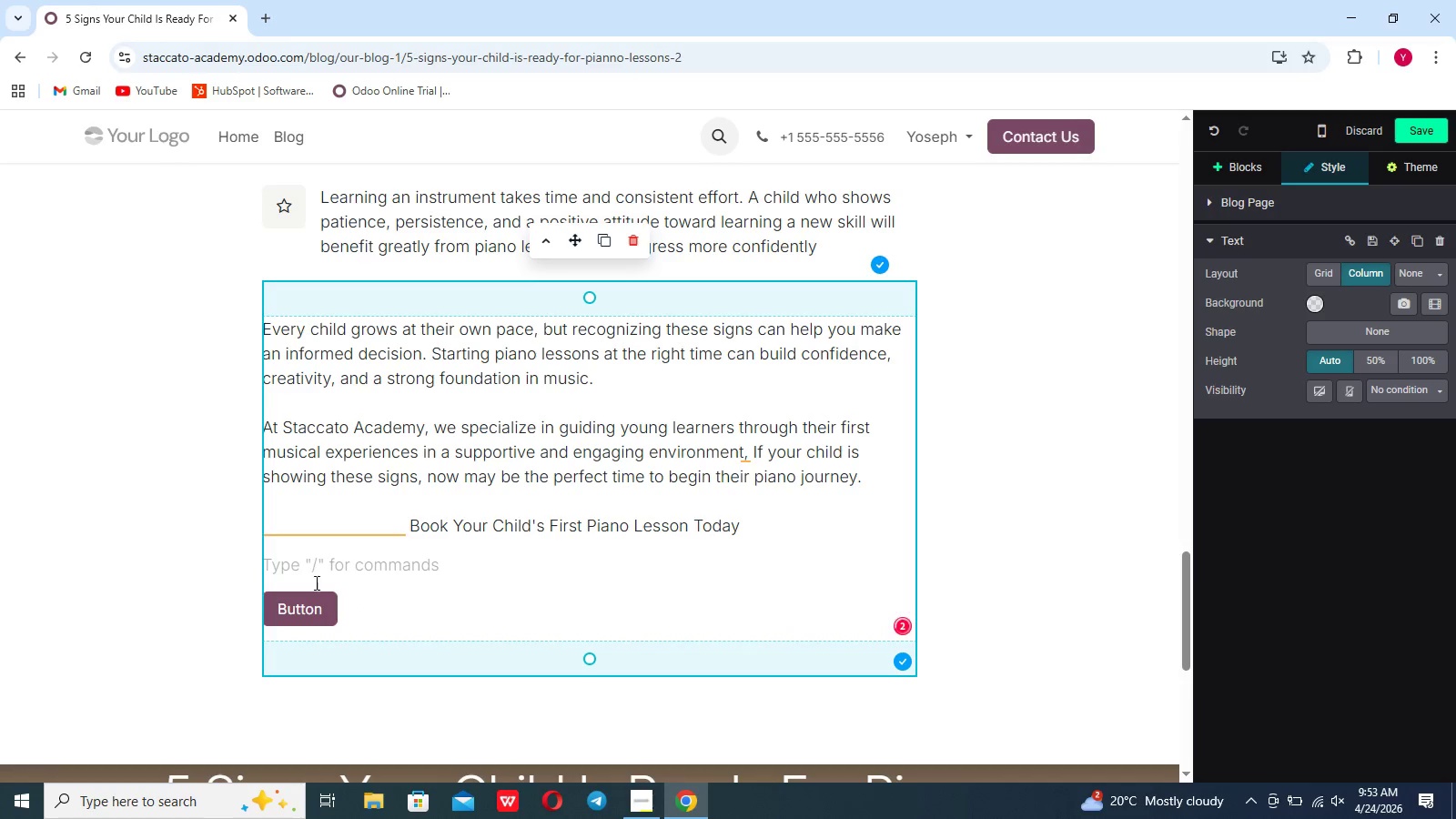 
double_click([313, 602])
 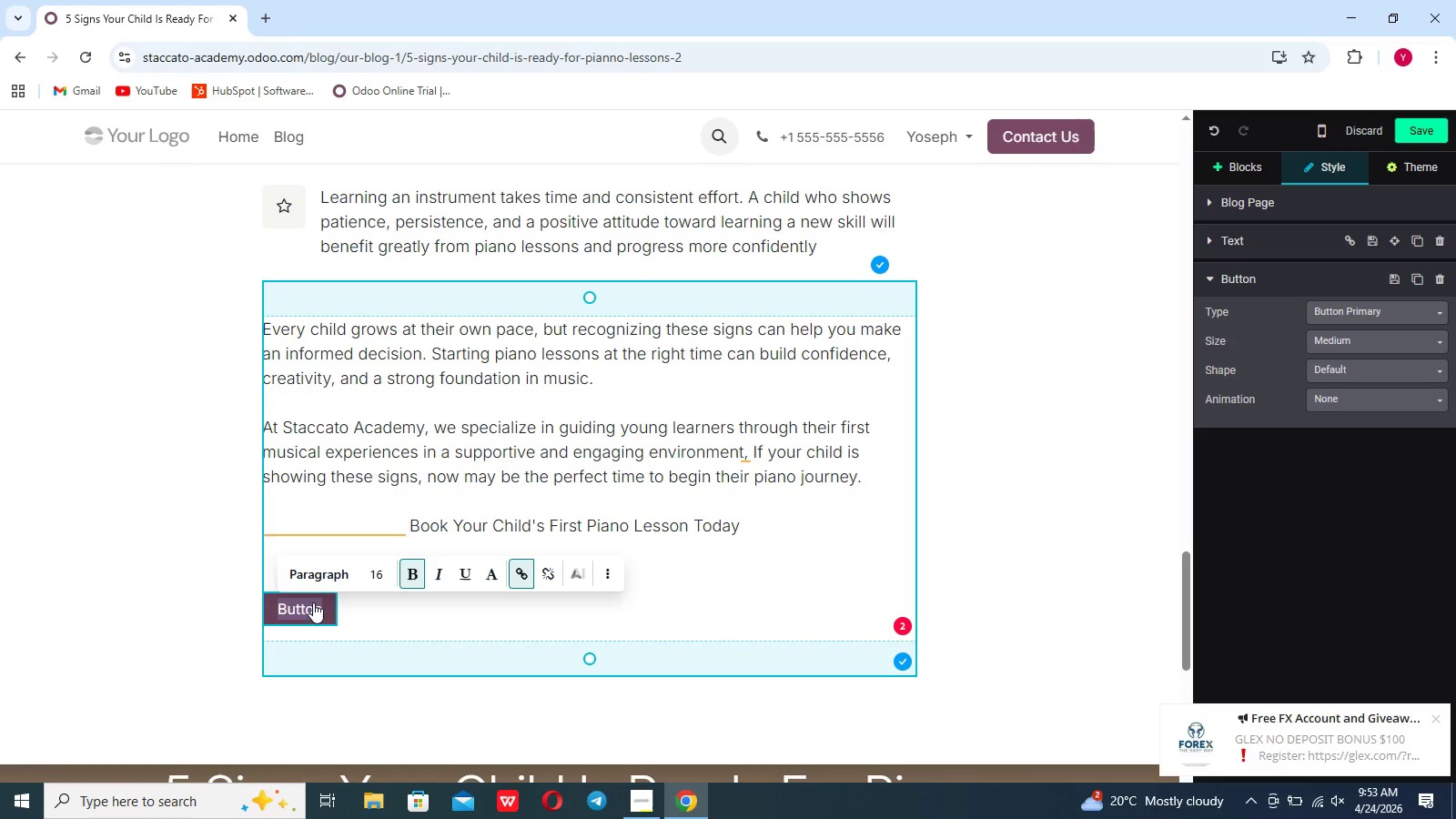 
key(Backspace)
type(AS)
key(Backspace)
key(Backspace)
type(Schedule a )
 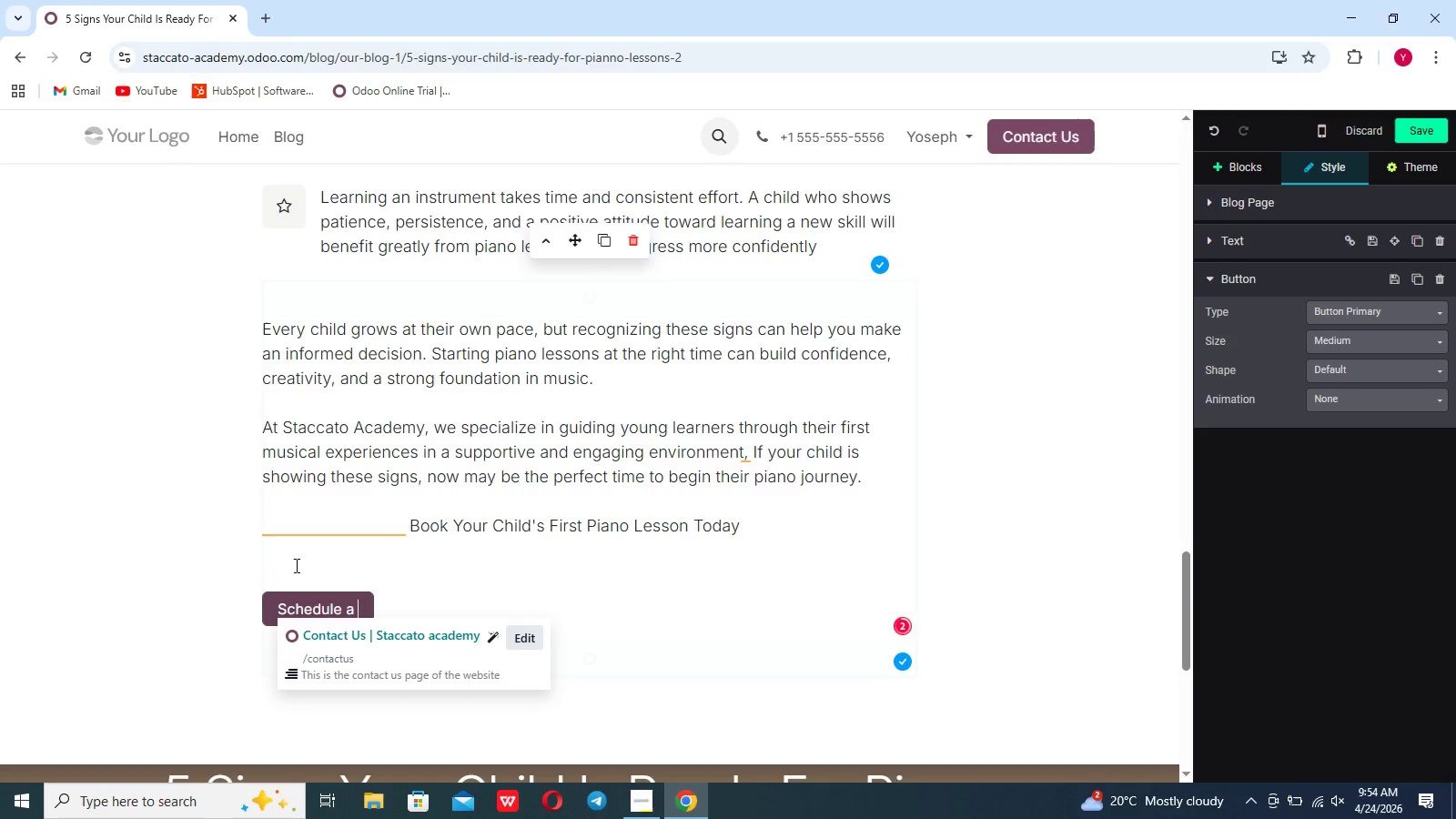 
type(Trial LESSON)
 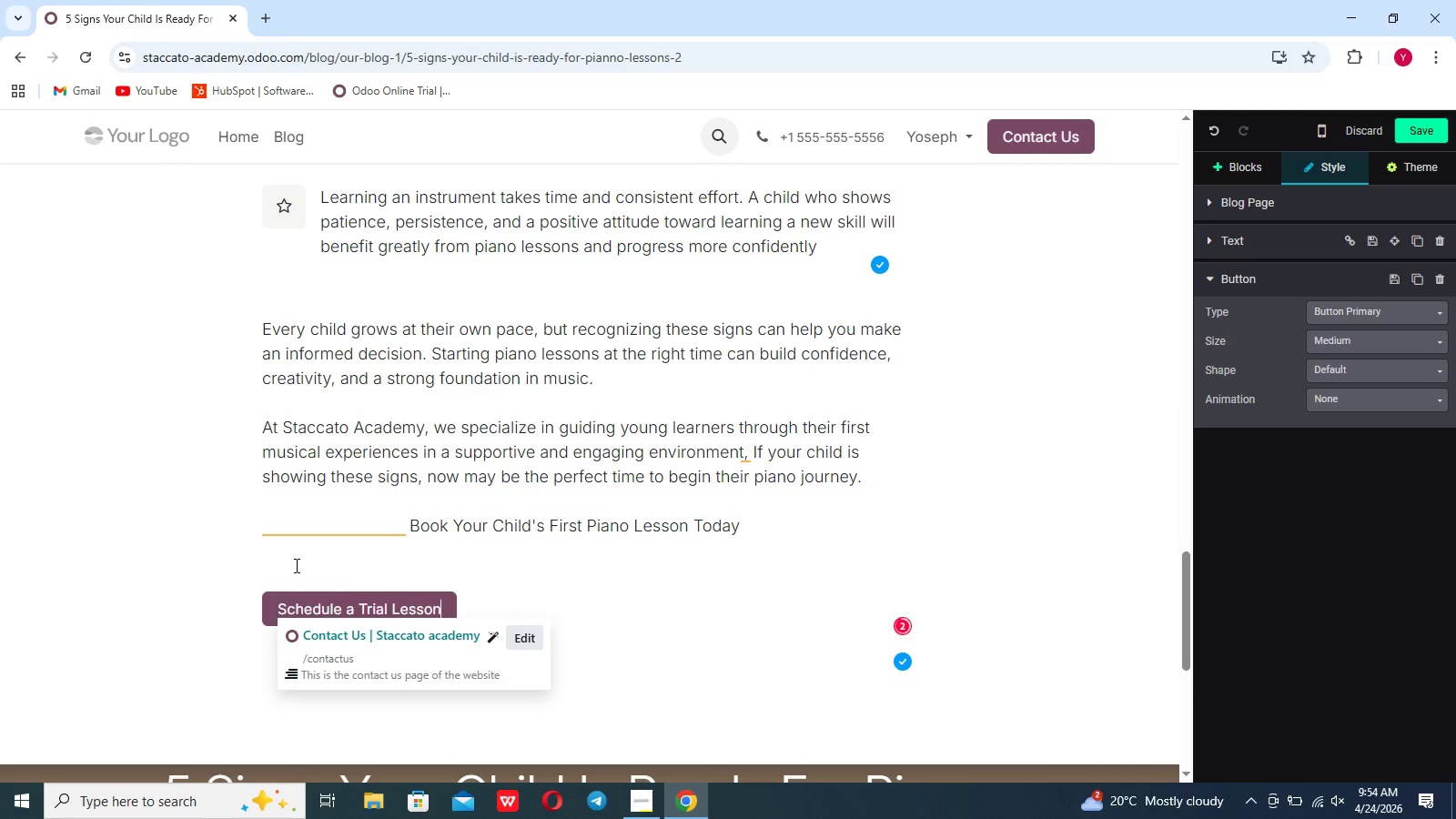 
left_click([1344, 342])
 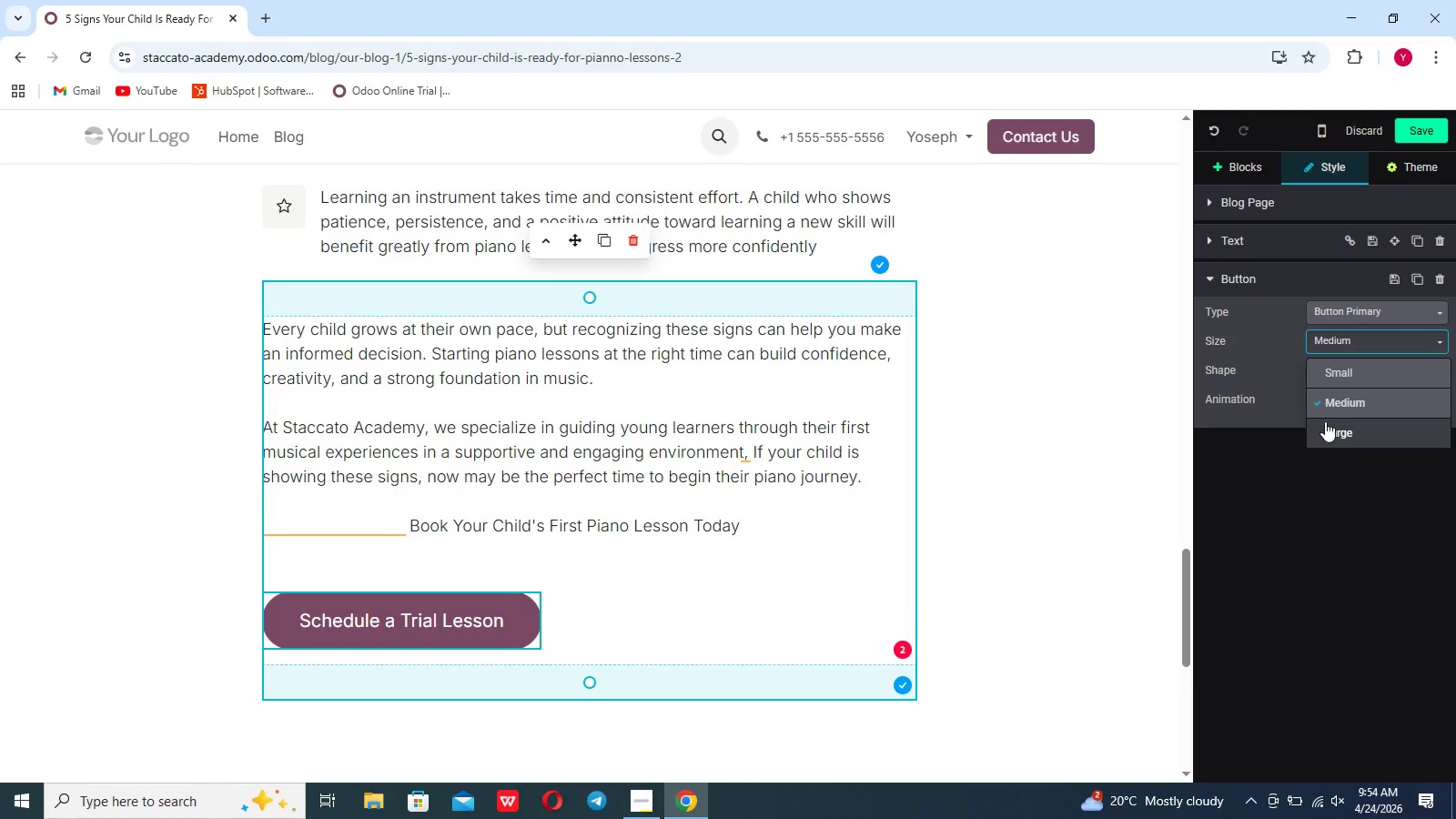 
wait(5.92)
 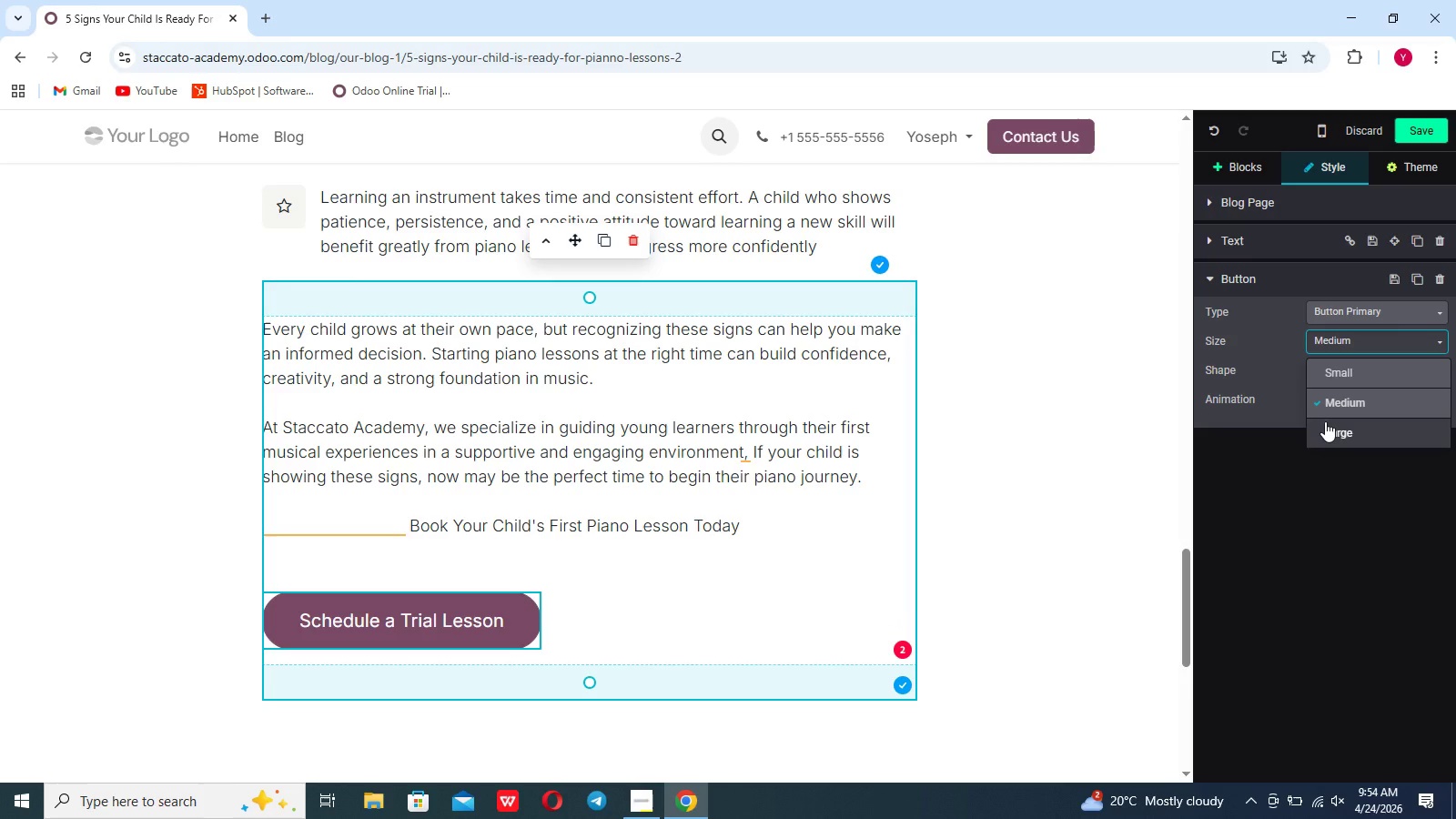 
left_click([1326, 410])
 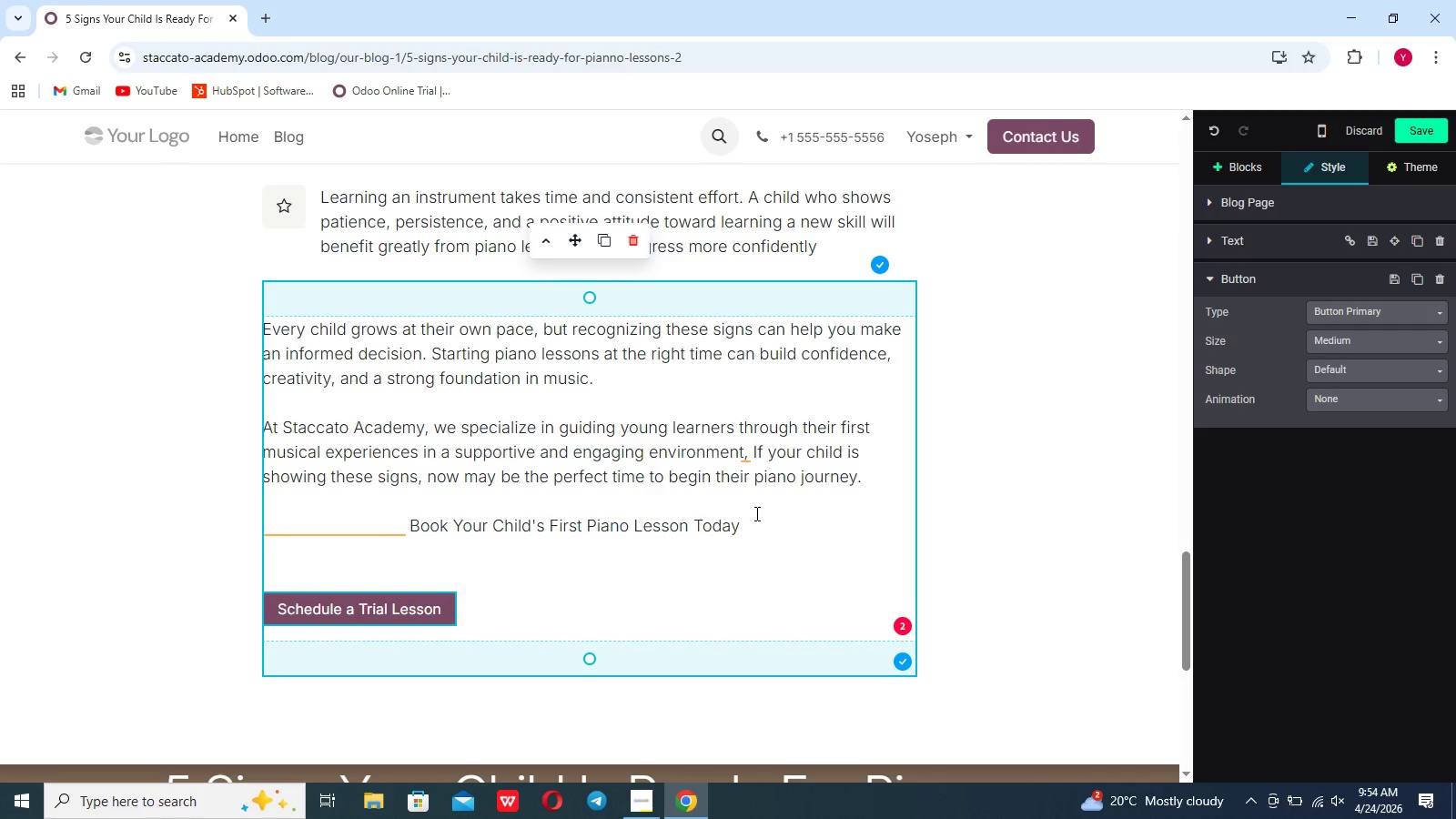 
left_click([746, 527])
 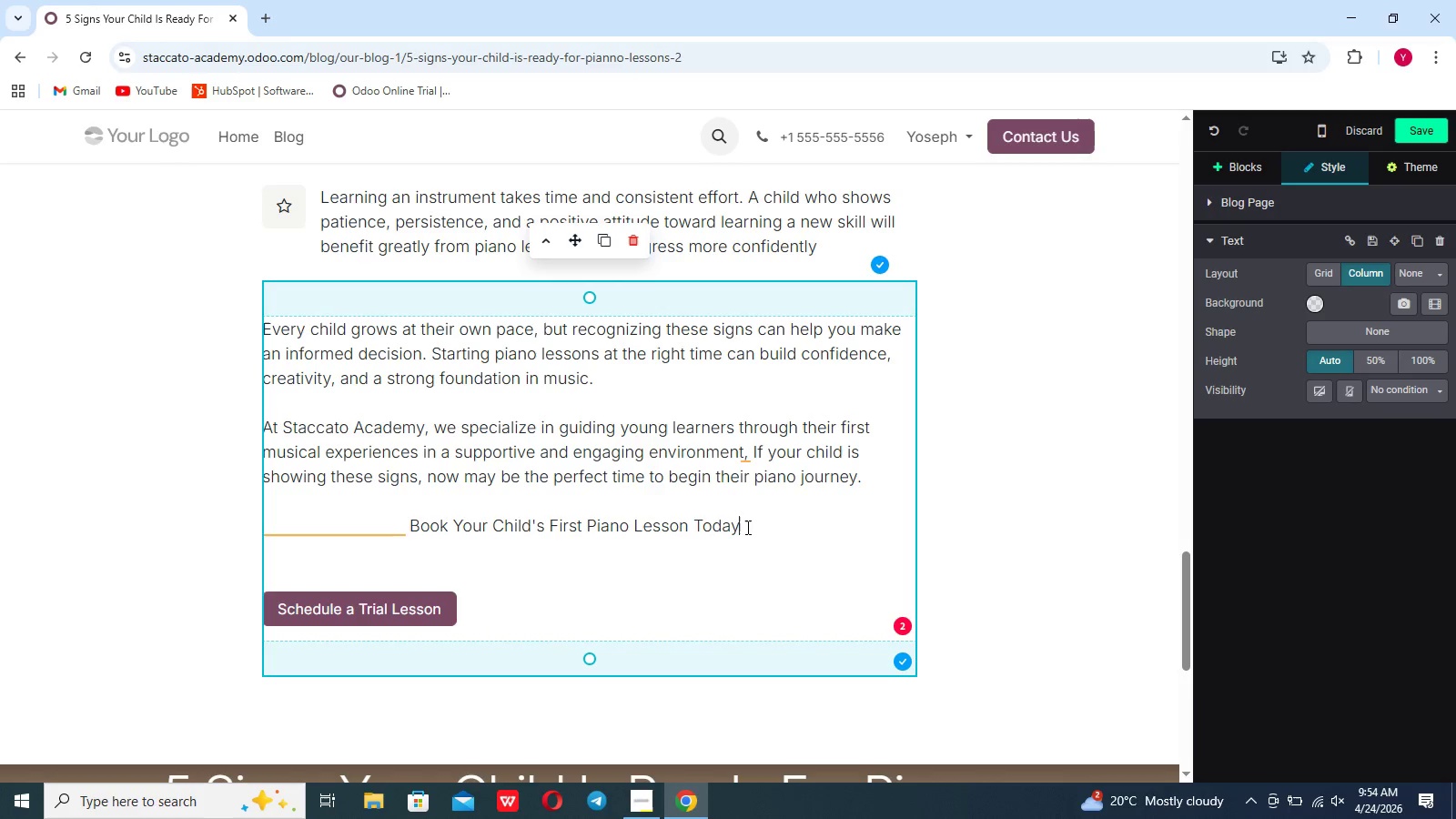 
left_click_drag(start_coordinate=[746, 527], to_coordinate=[409, 524])
 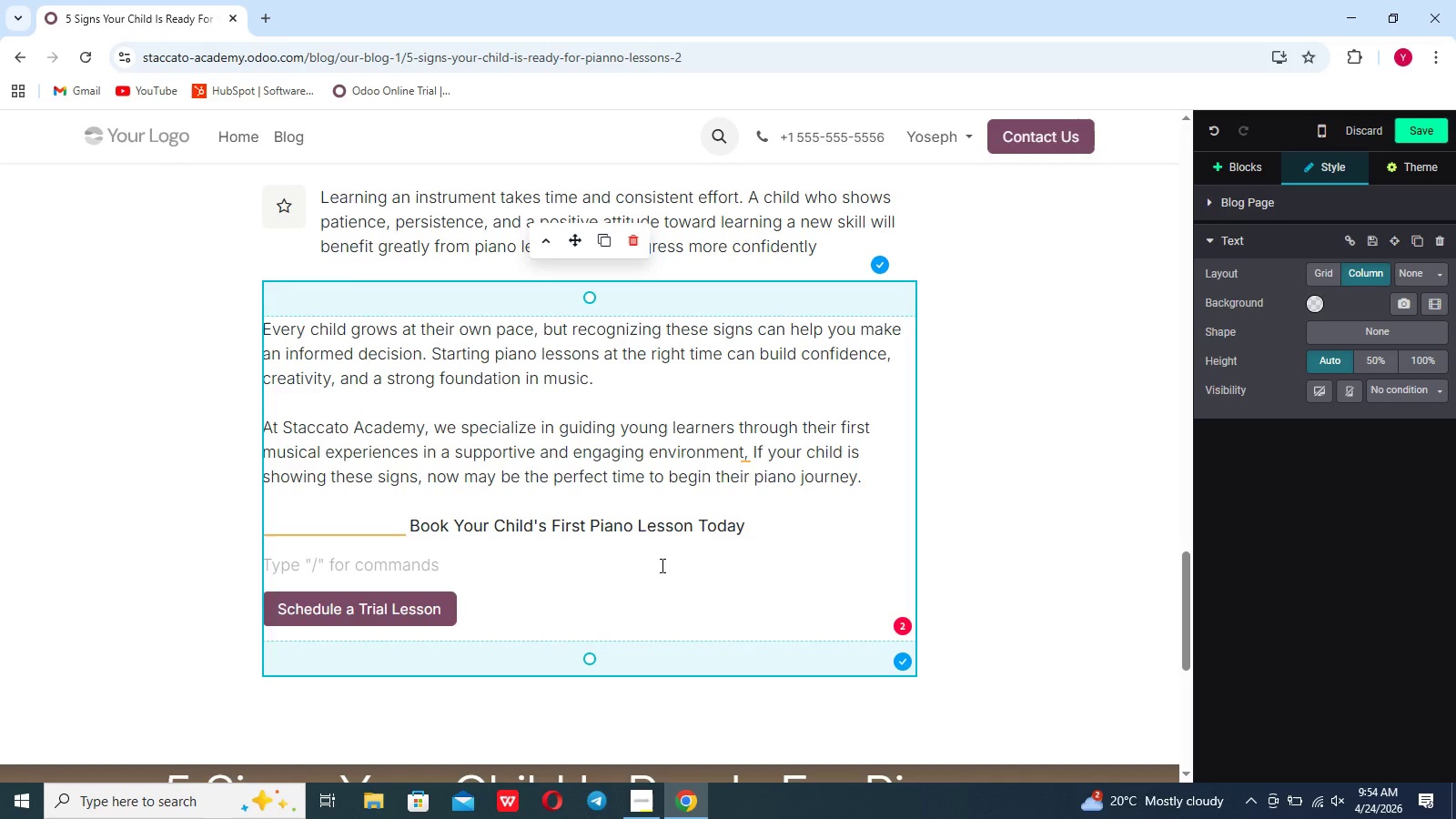 
scroll: coordinate [670, 566], scroll_direction: down, amount: 8.0
 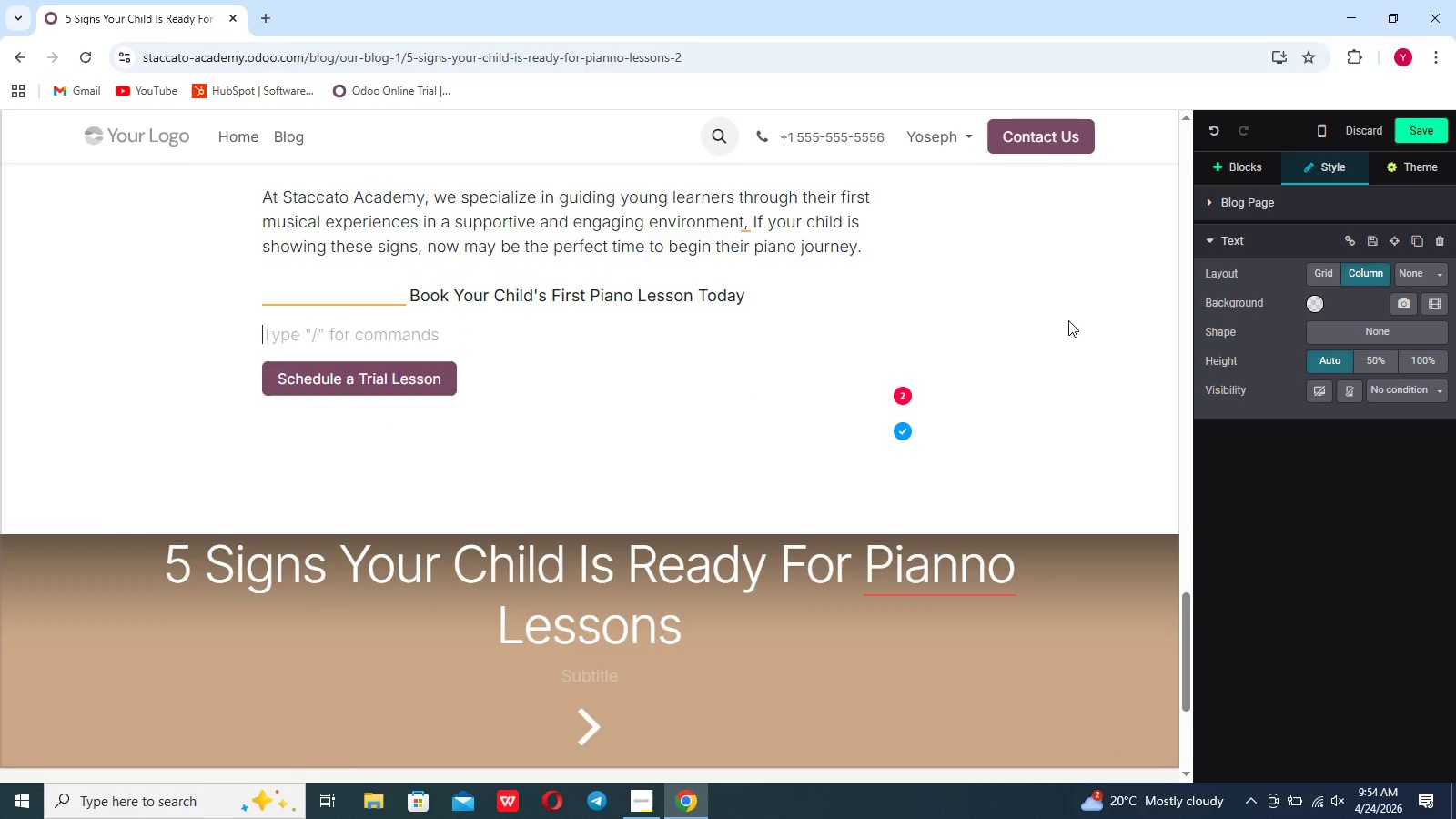 
left_click([1068, 320])
 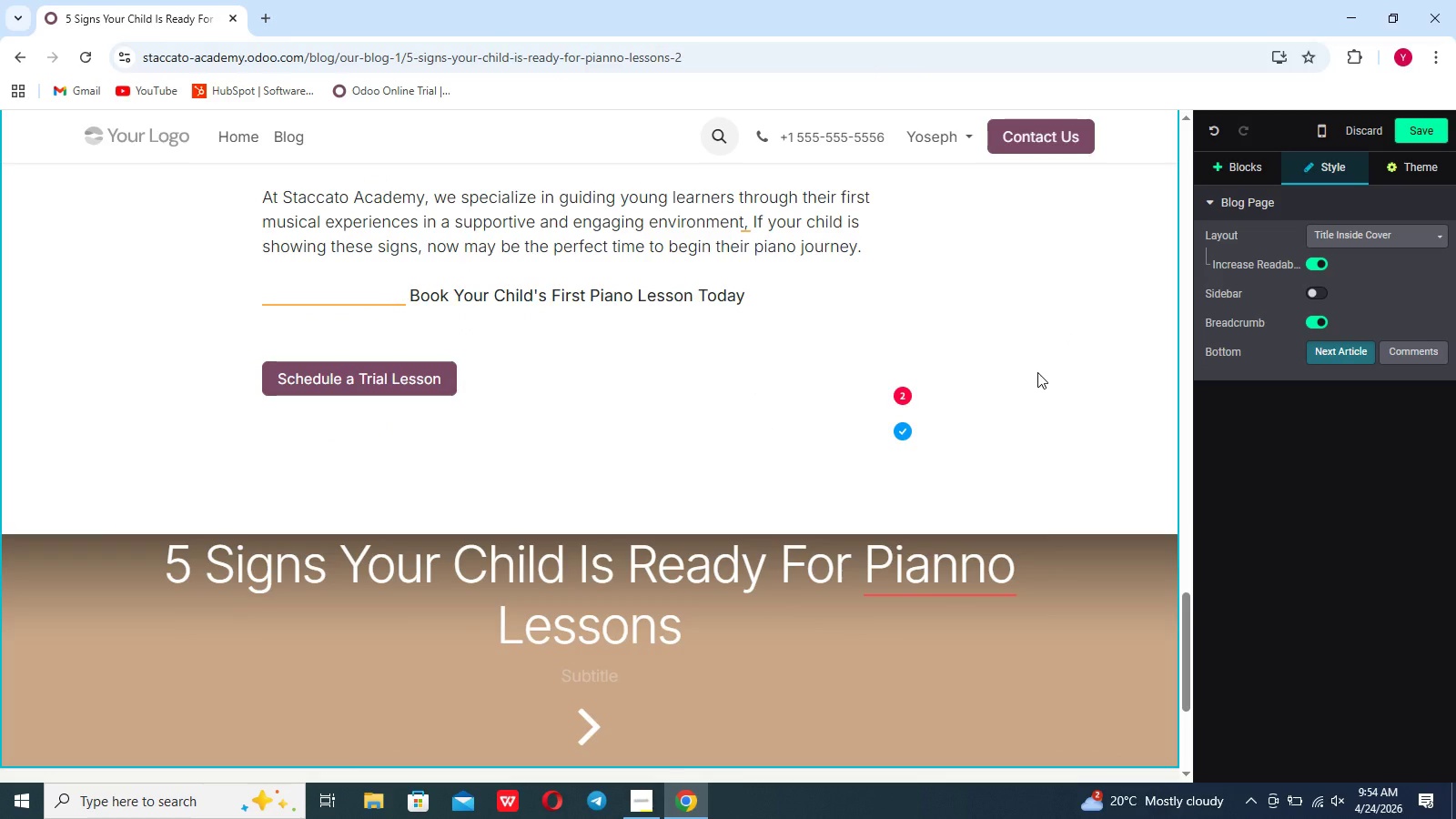 
scroll: coordinate [1037, 372], scroll_direction: up, amount: 12.0
 